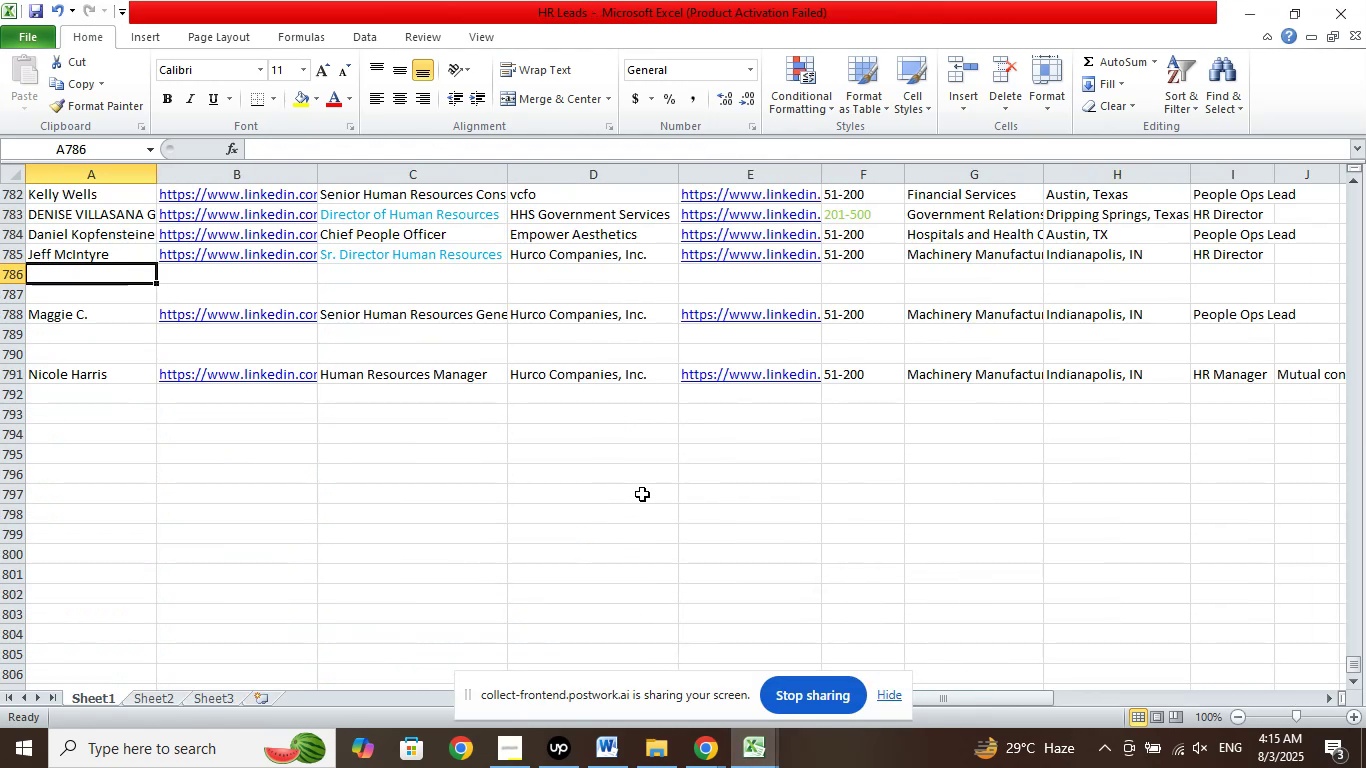 
scroll: coordinate [642, 494], scroll_direction: up, amount: 6.0
 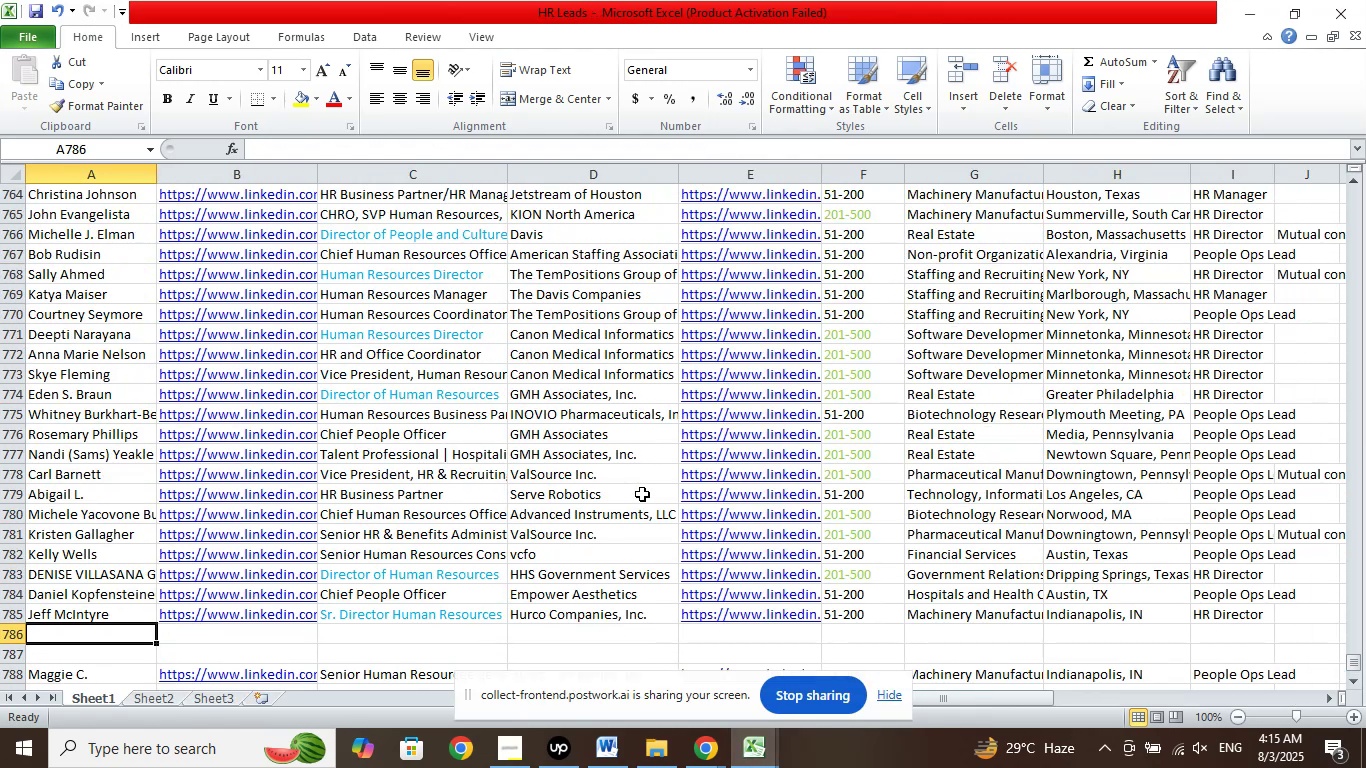 
scroll: coordinate [642, 494], scroll_direction: down, amount: 3.0
 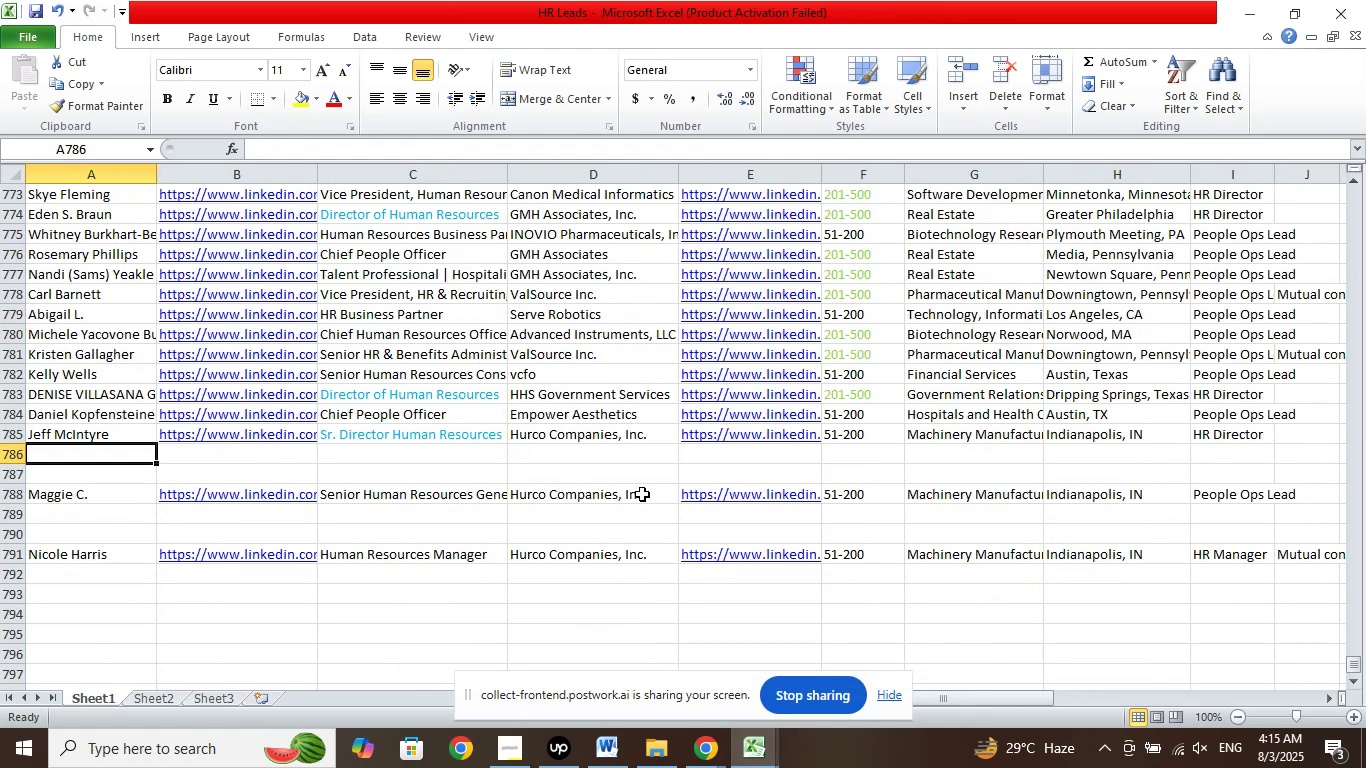 
scroll: coordinate [642, 494], scroll_direction: up, amount: 3.0
 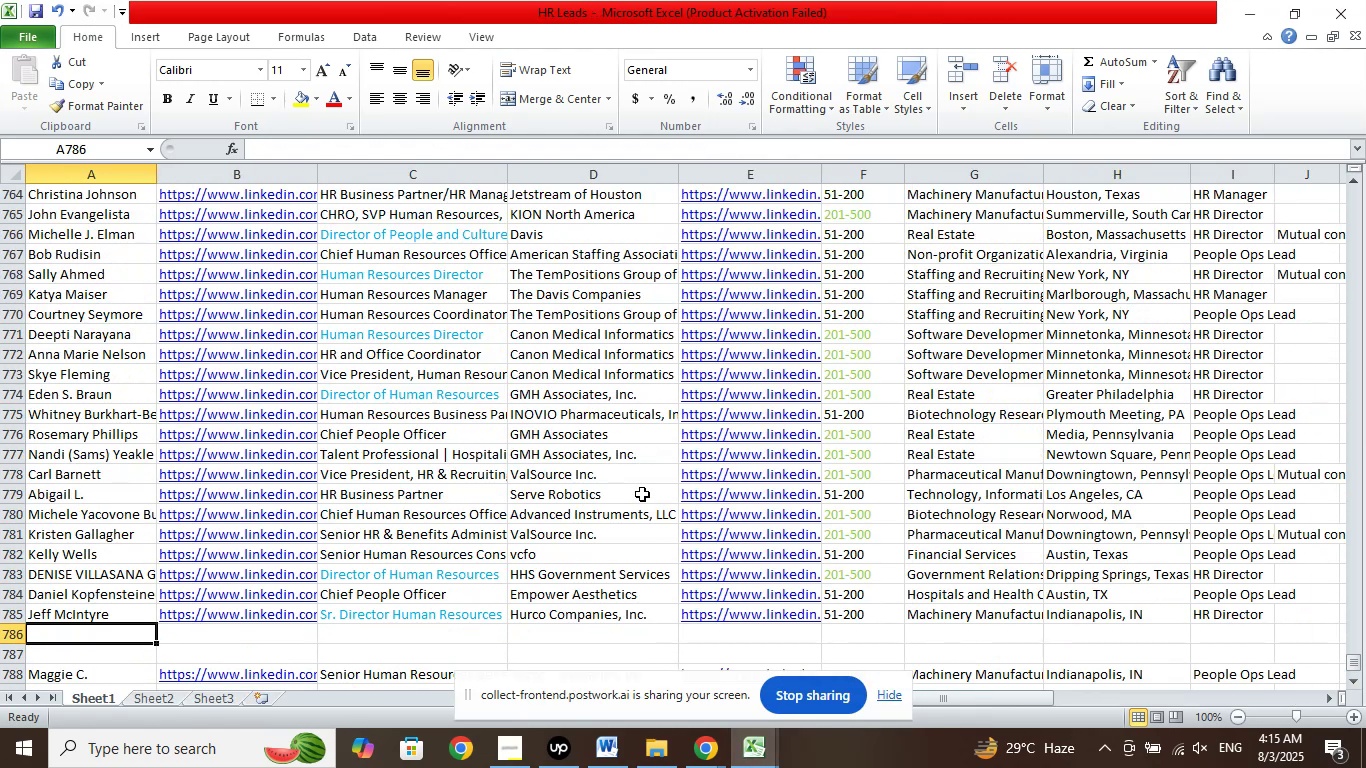 
scroll: coordinate [642, 494], scroll_direction: down, amount: 6.0
 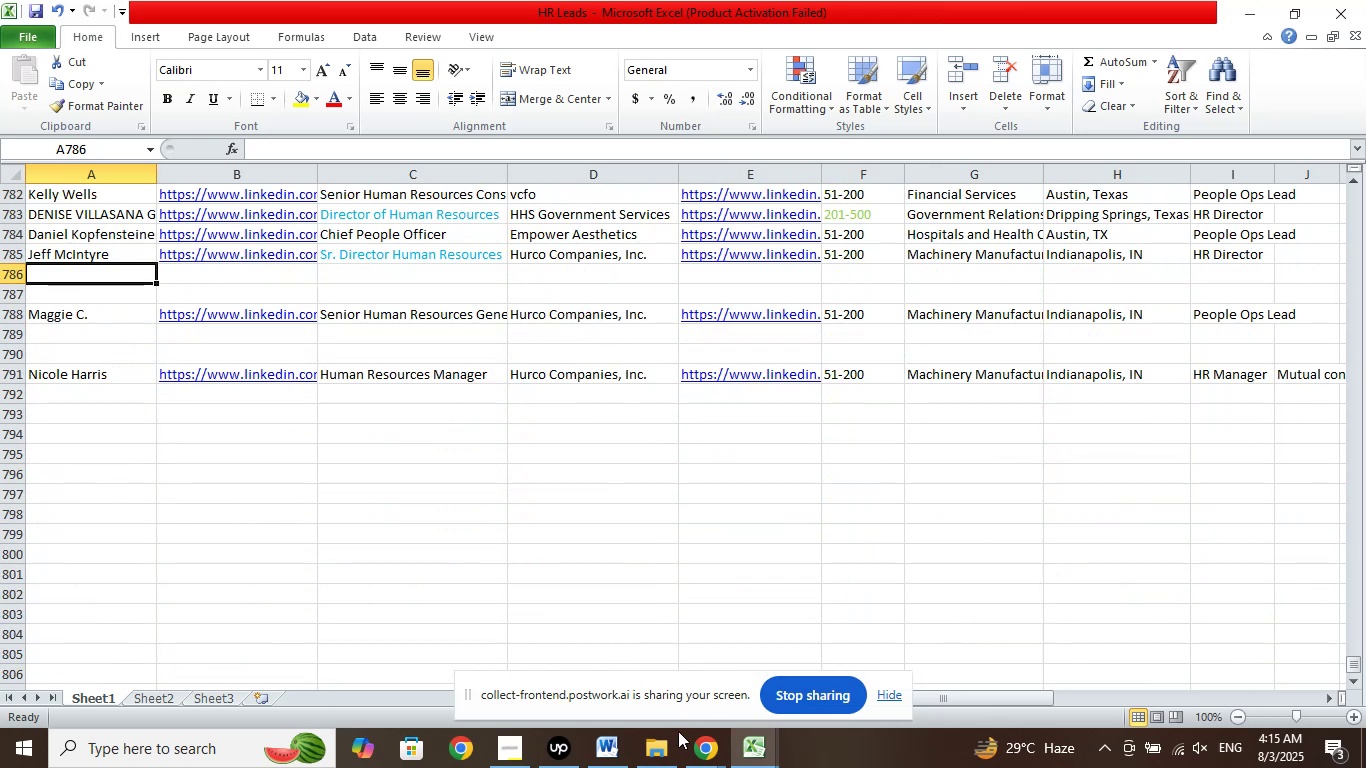 
left_click([698, 748])
 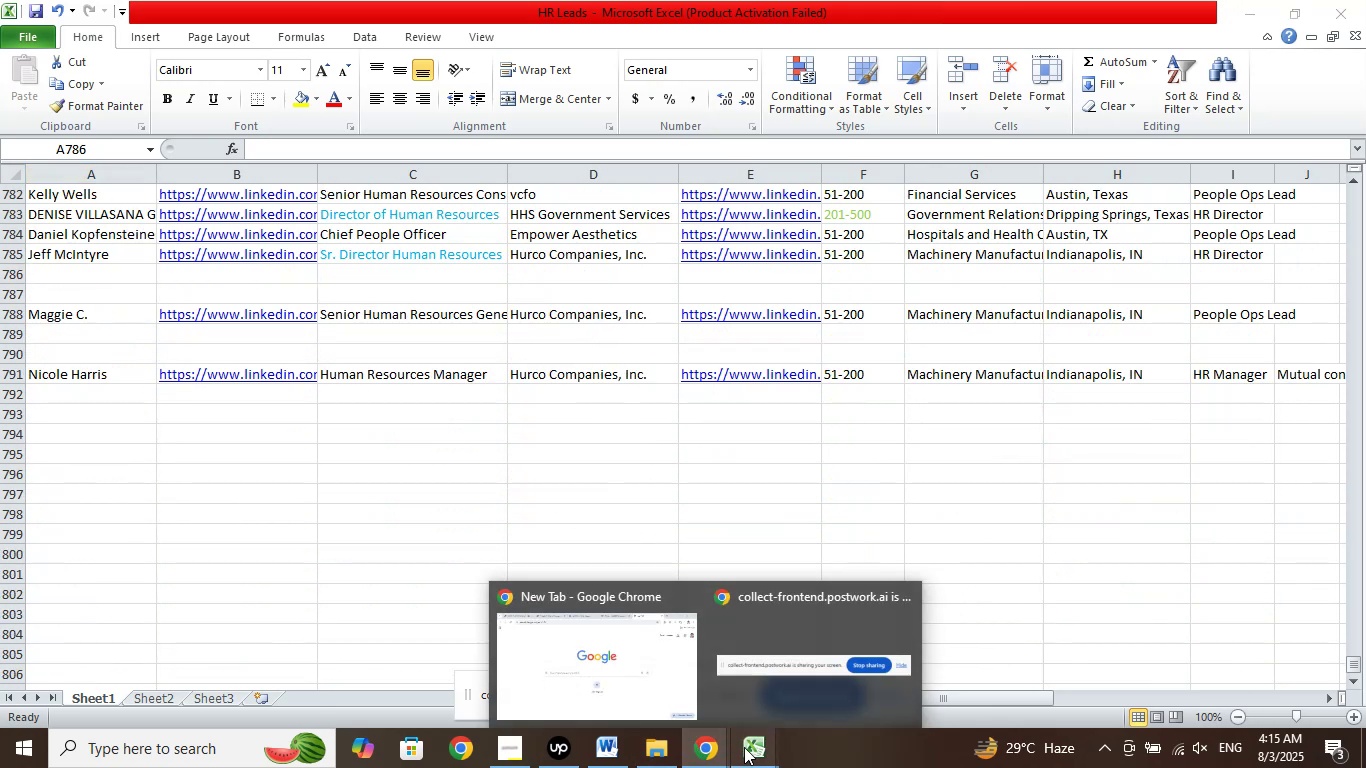 
left_click([747, 745])
 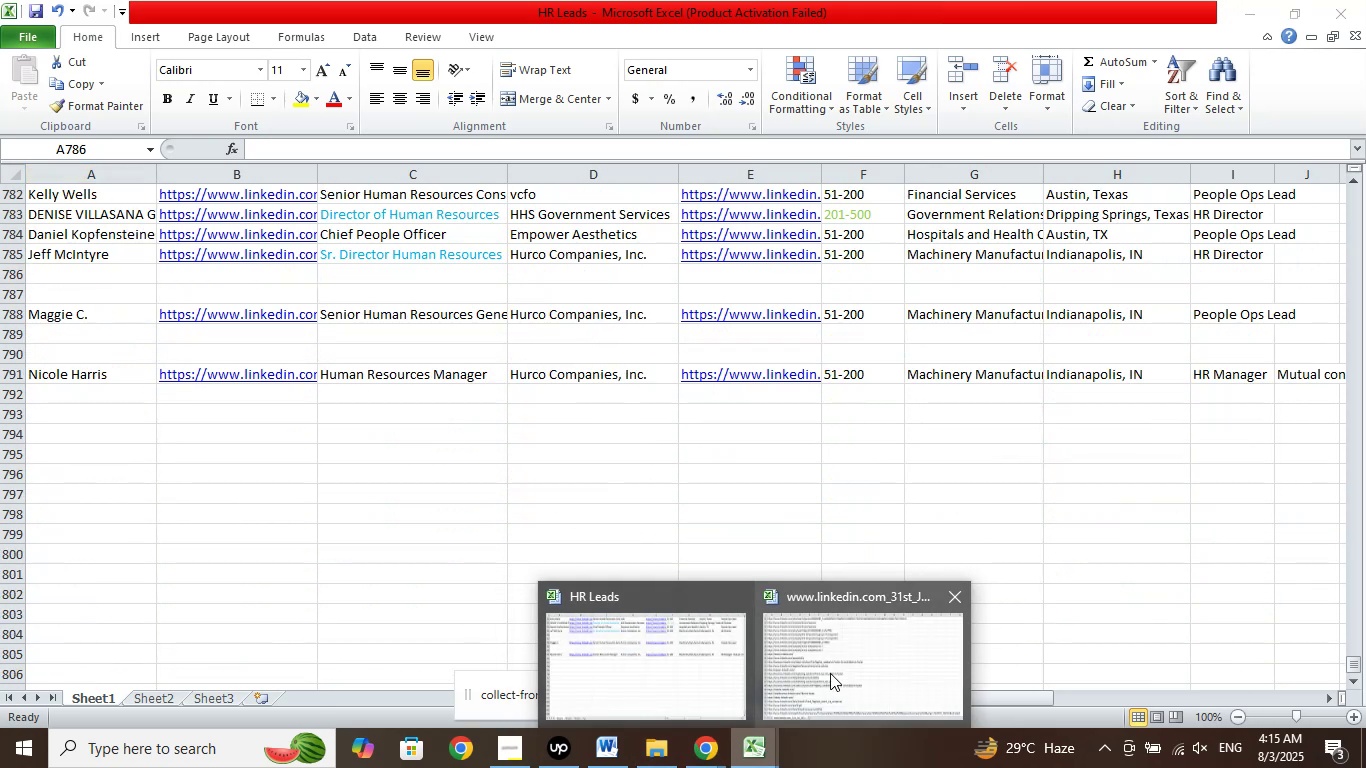 
left_click([836, 667])
 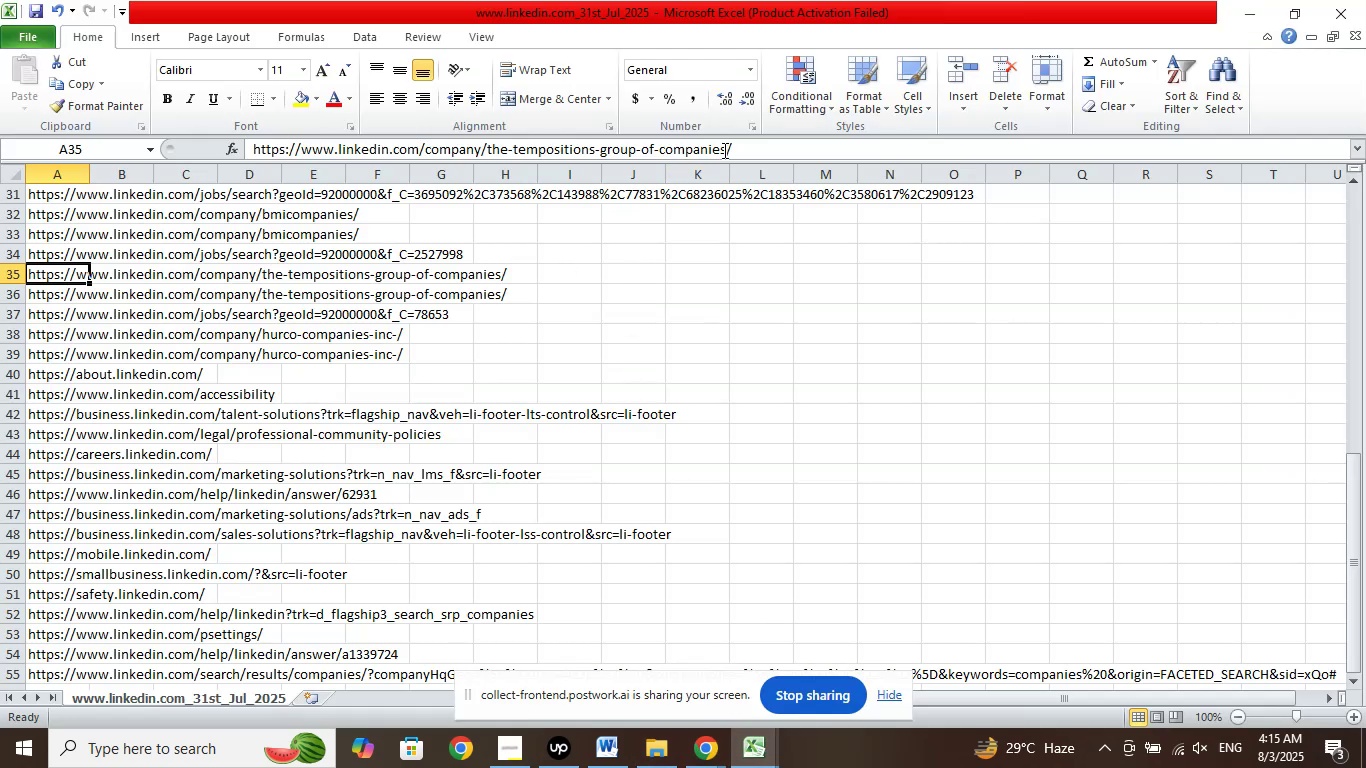 
left_click_drag(start_coordinate=[725, 147], to_coordinate=[488, 151])
 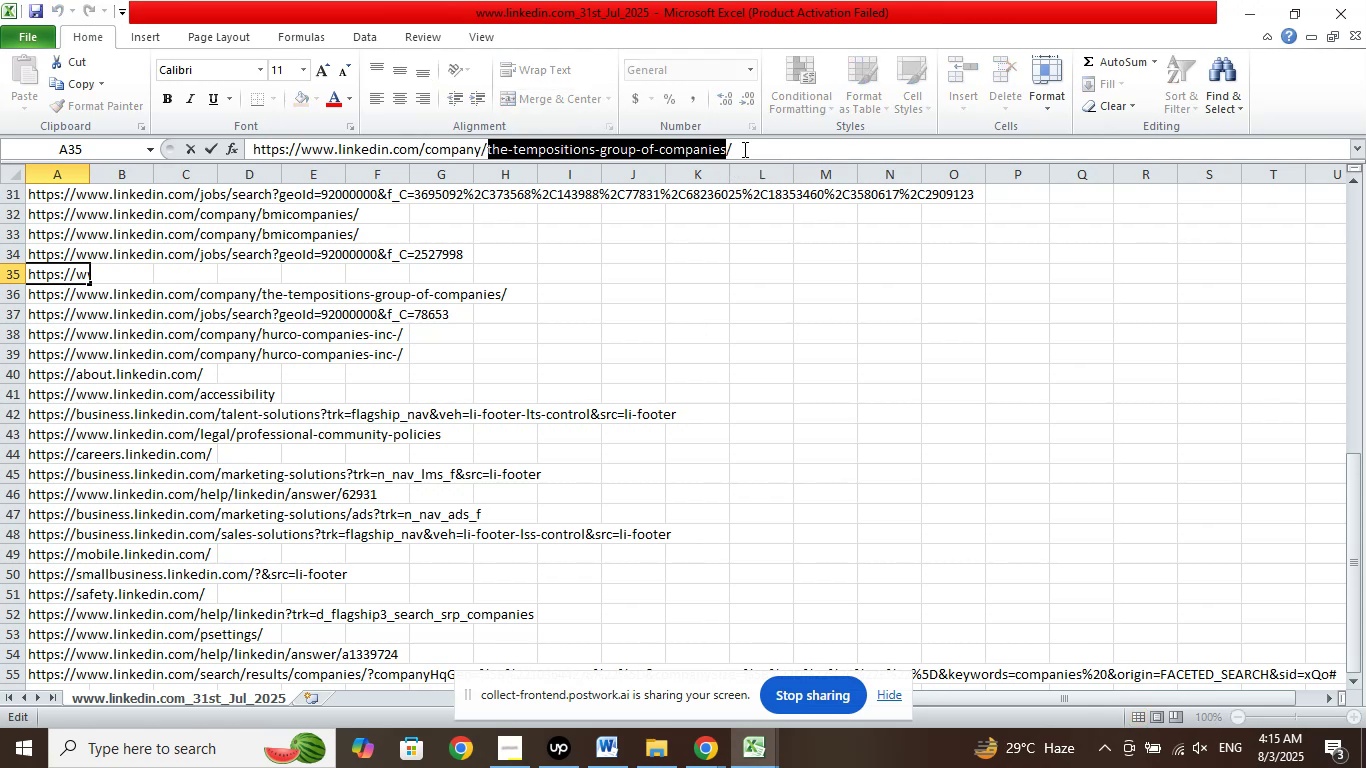 
mouse_move([645, 176])
 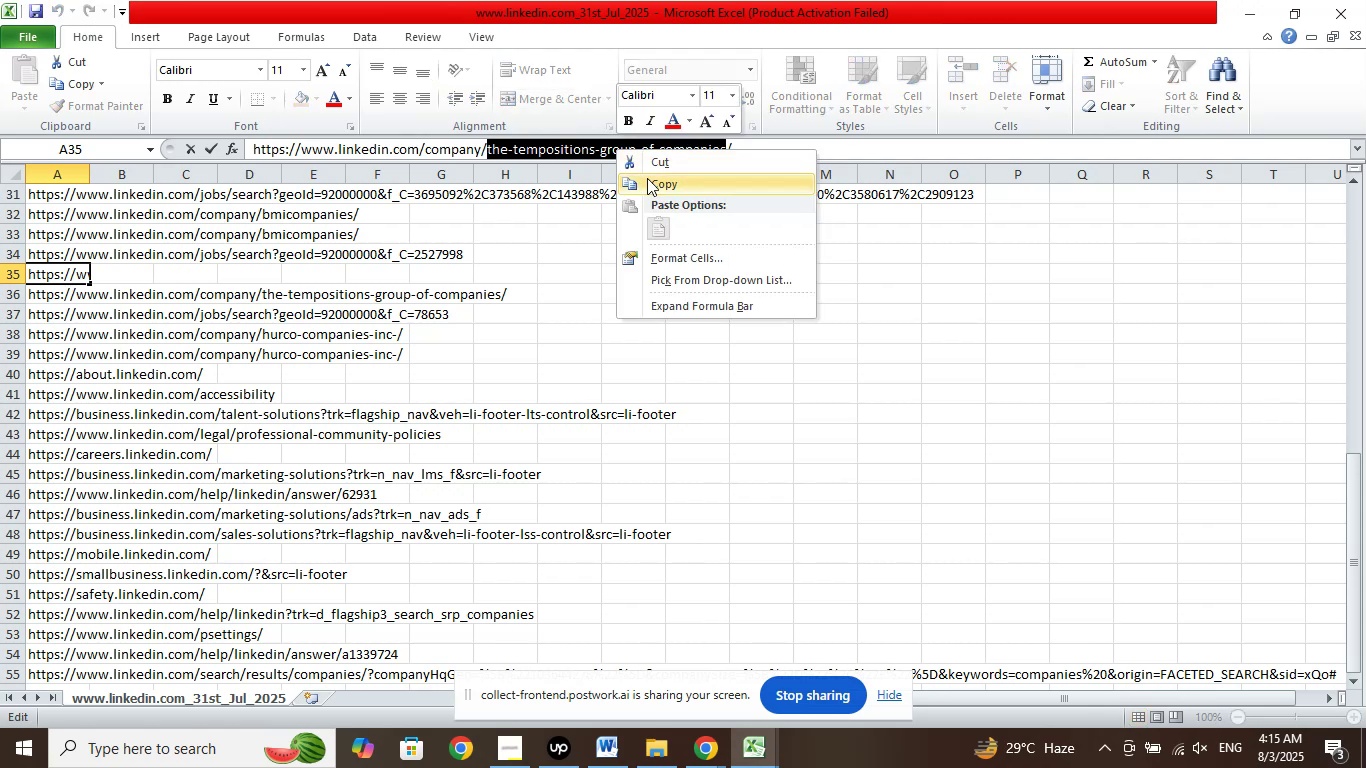 
left_click([647, 178])
 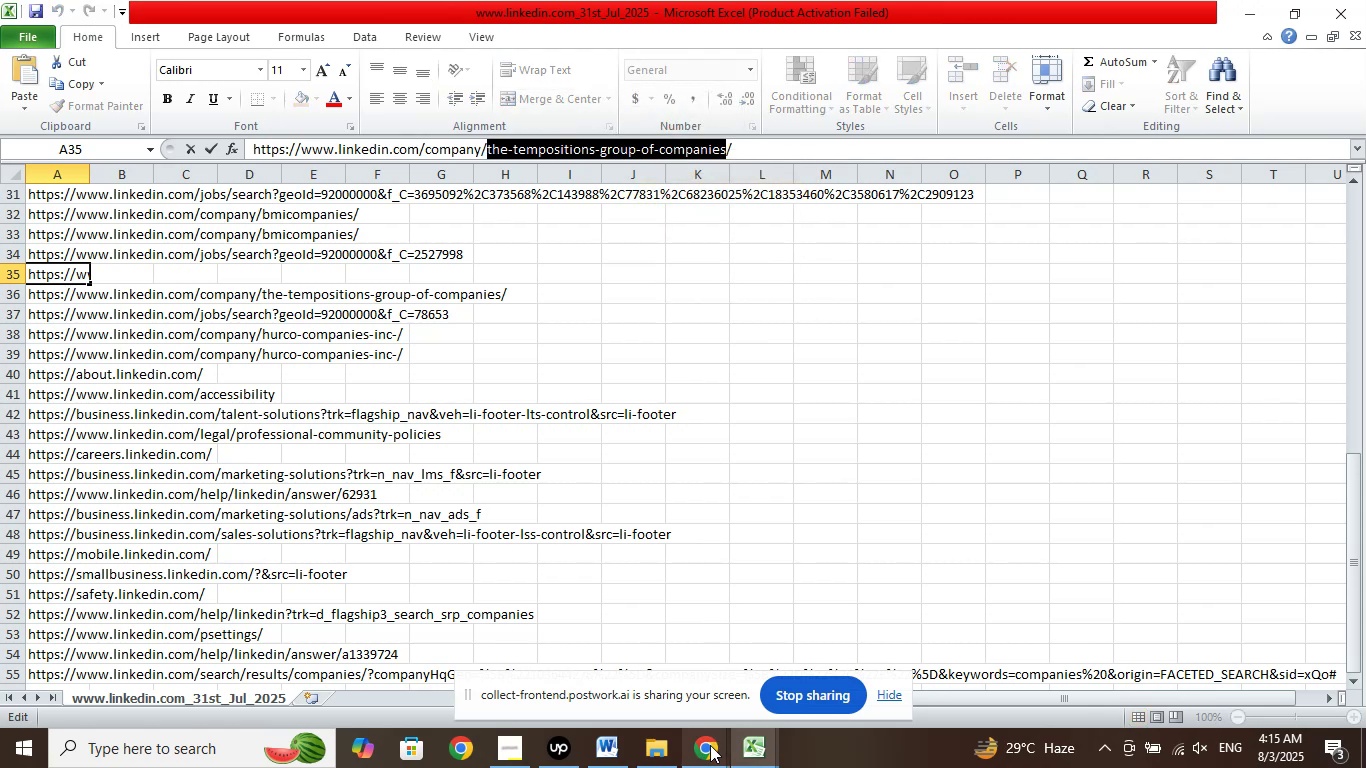 
left_click([709, 746])
 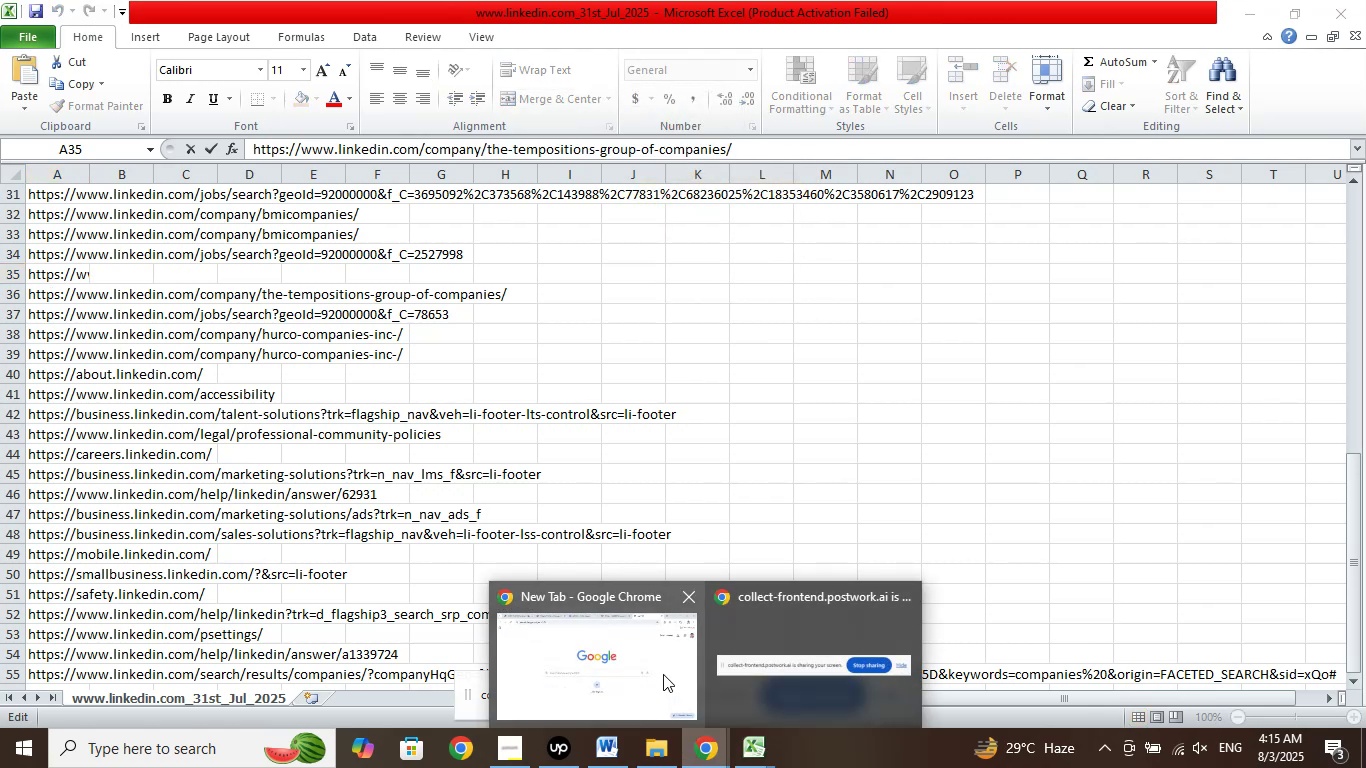 
left_click([663, 673])
 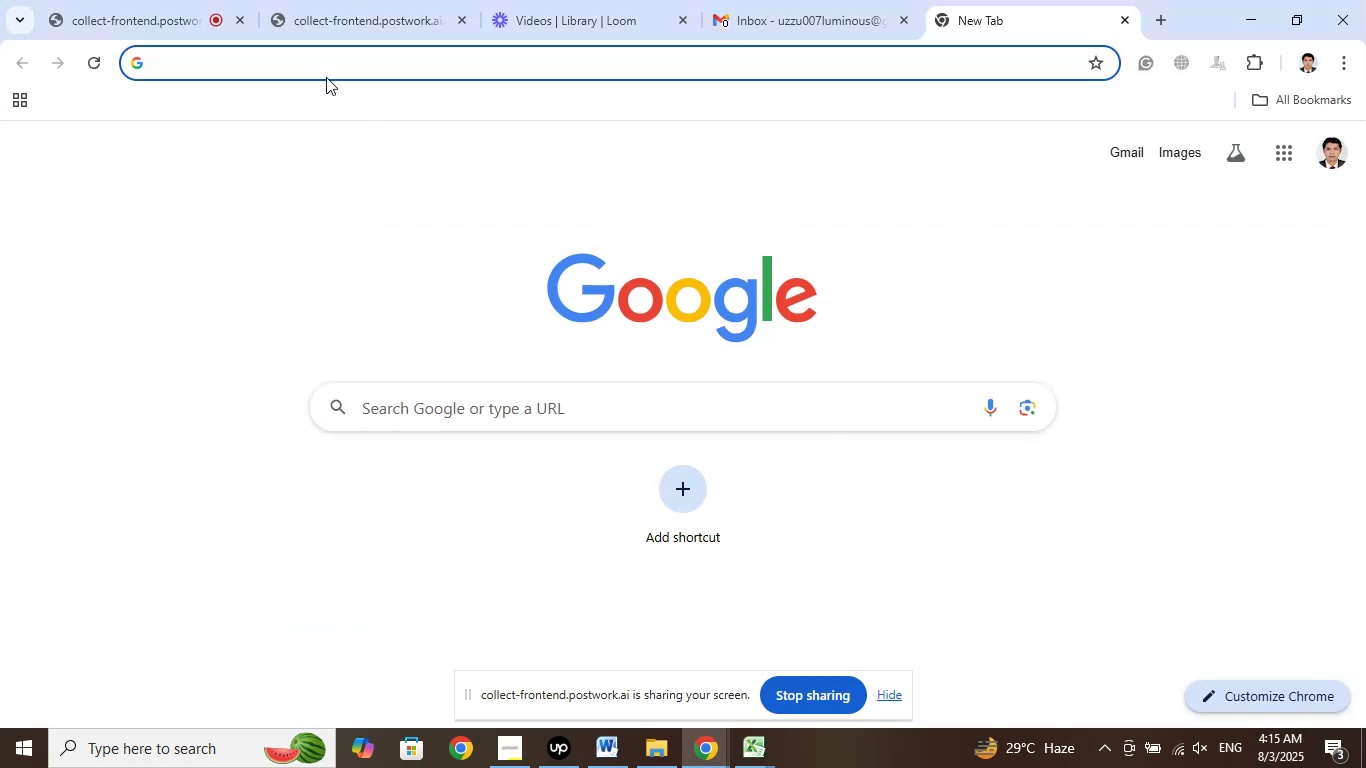 
right_click([315, 69])
 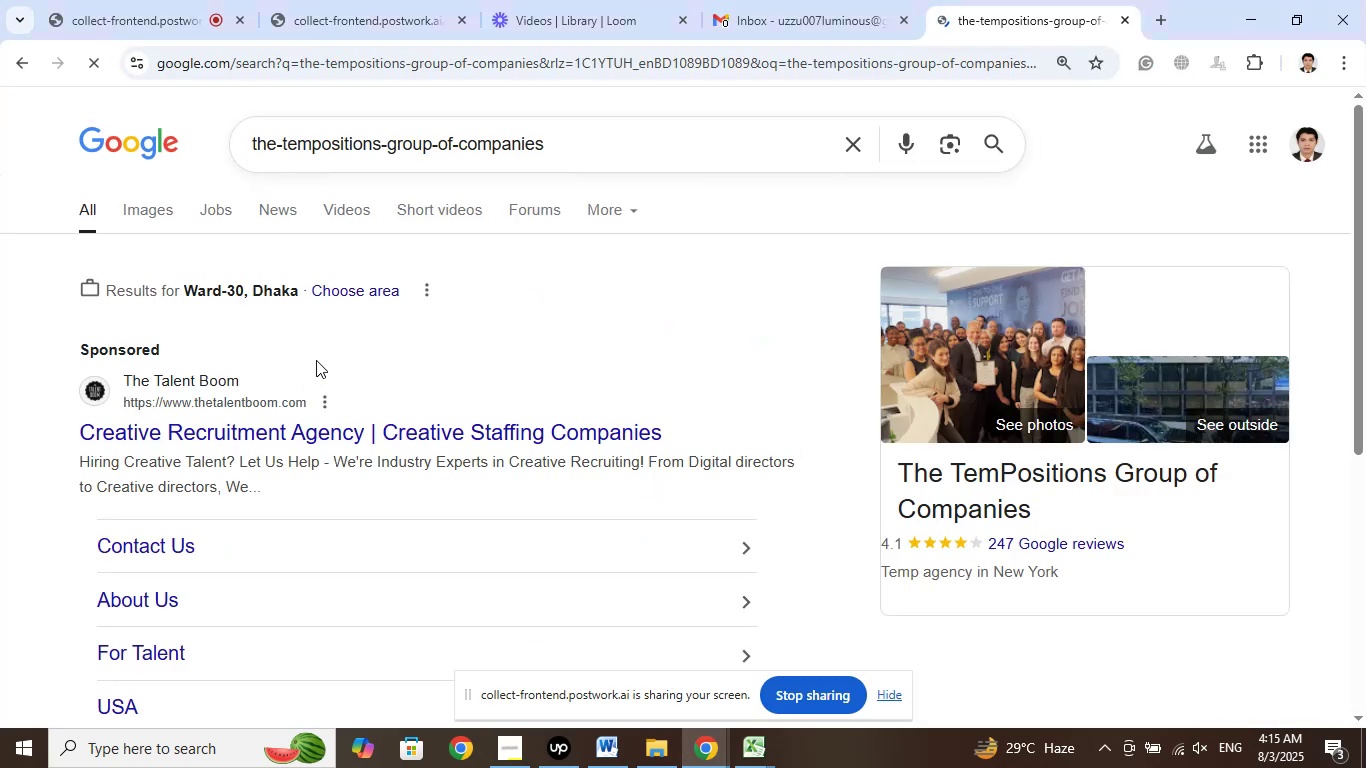 
scroll: coordinate [602, 367], scroll_direction: down, amount: 6.0
 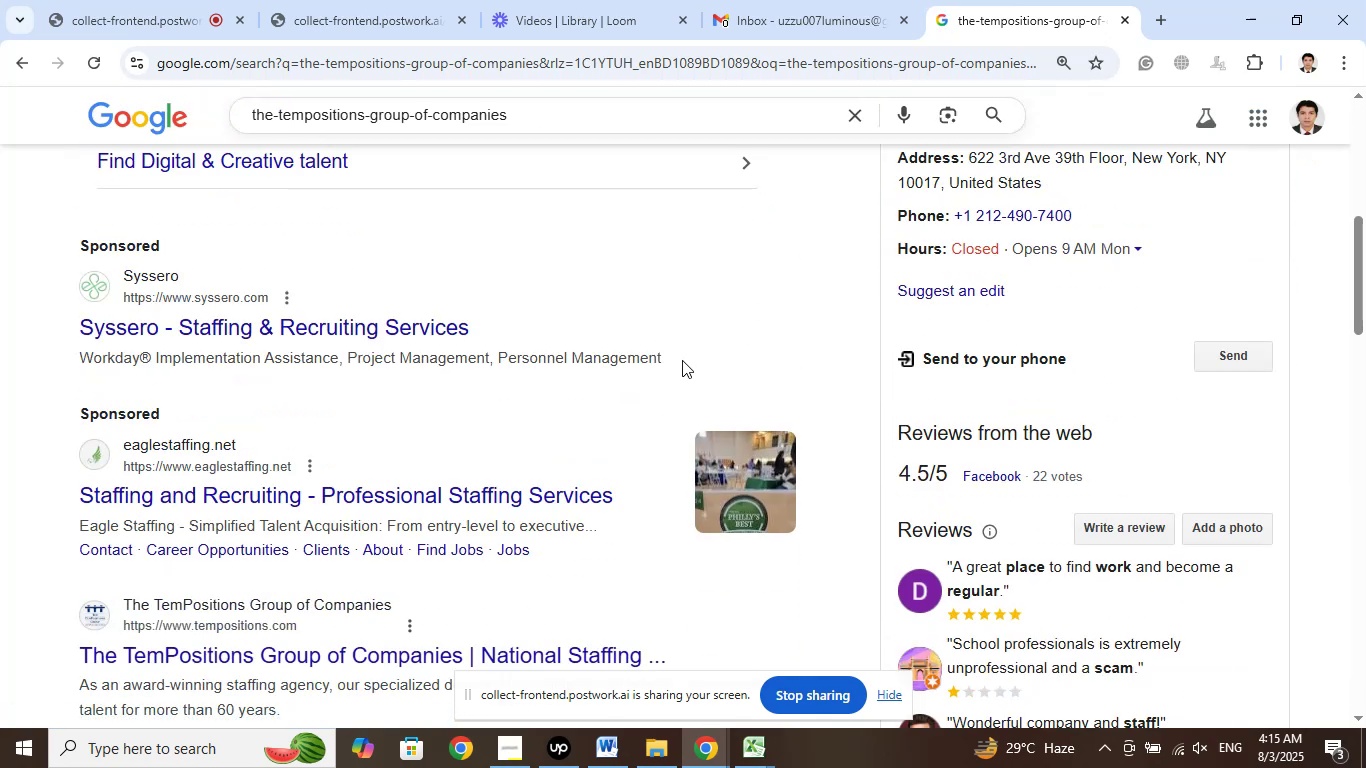 
scroll: coordinate [695, 355], scroll_direction: up, amount: 3.0
 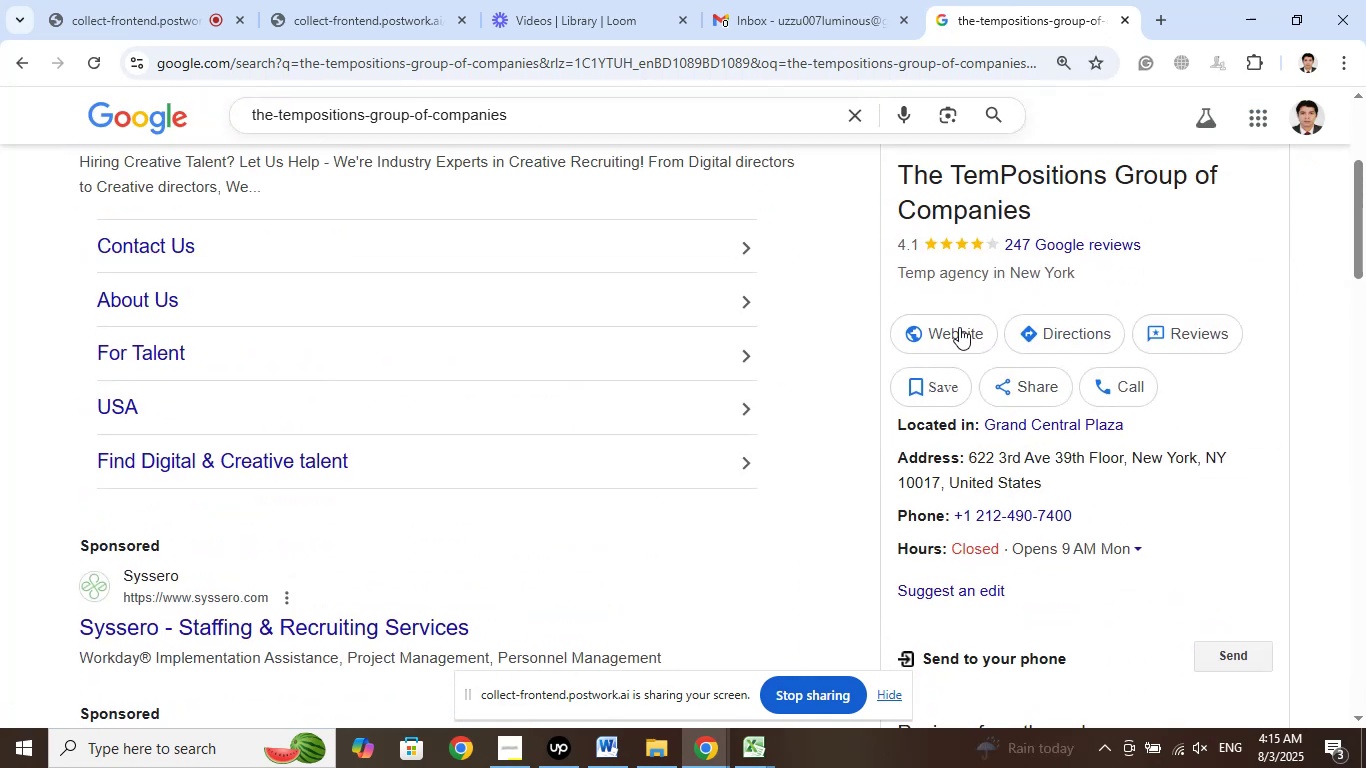 
right_click([959, 327])
 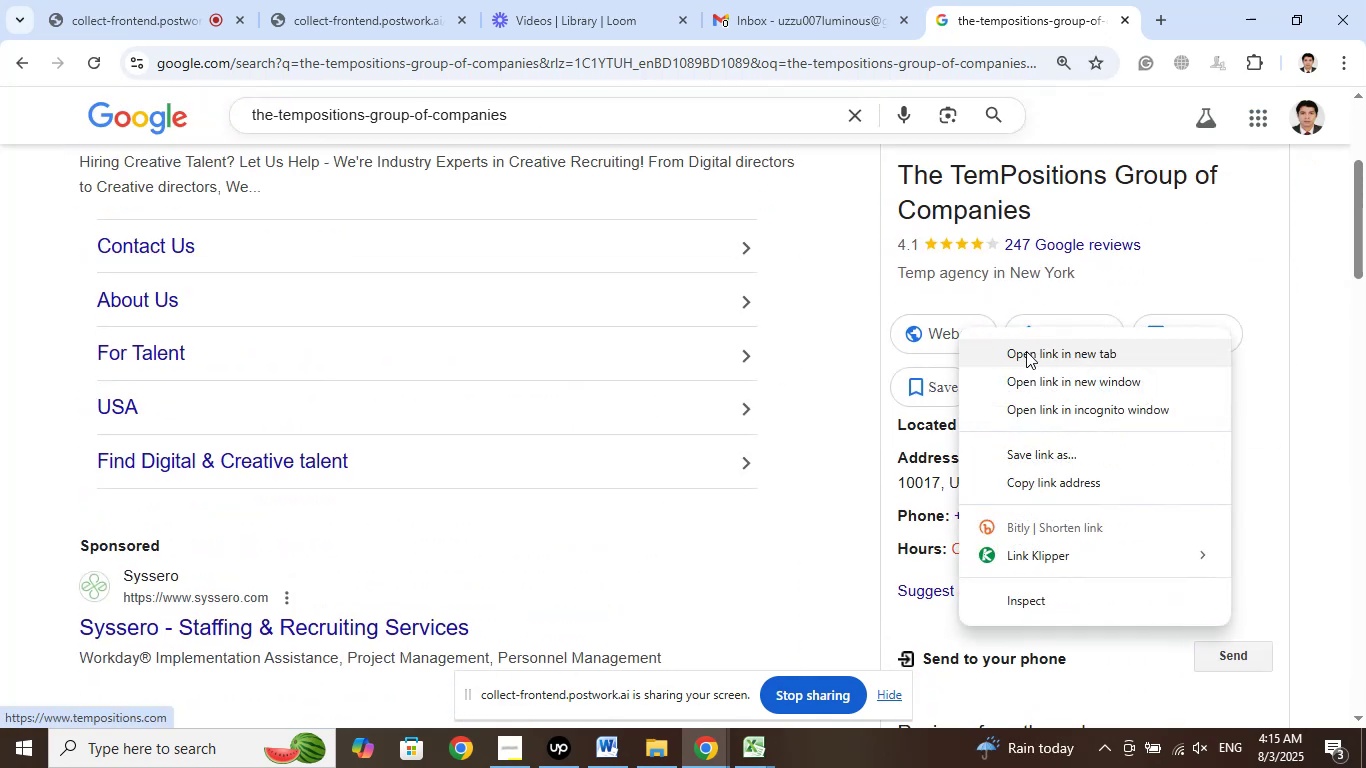 
left_click([1027, 351])
 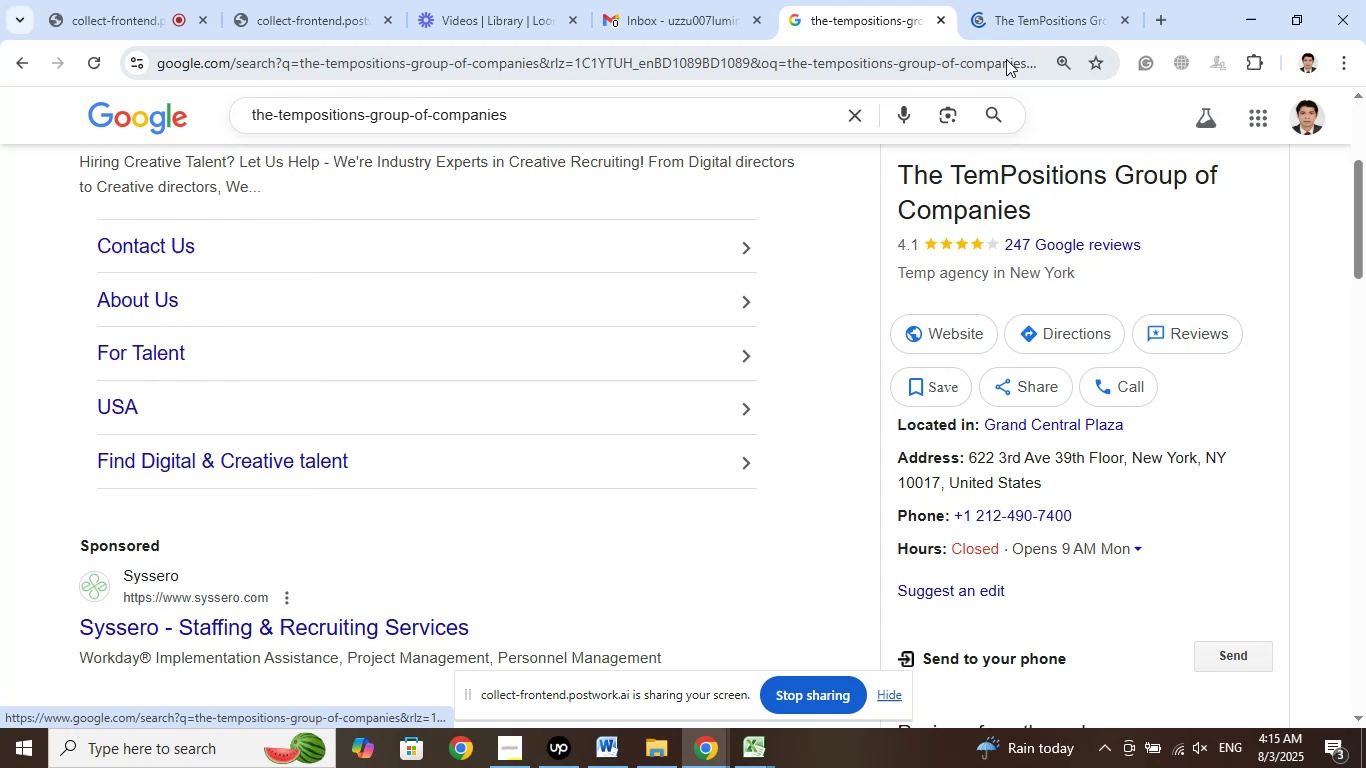 
scroll: coordinate [727, 393], scroll_direction: down, amount: 7.0
 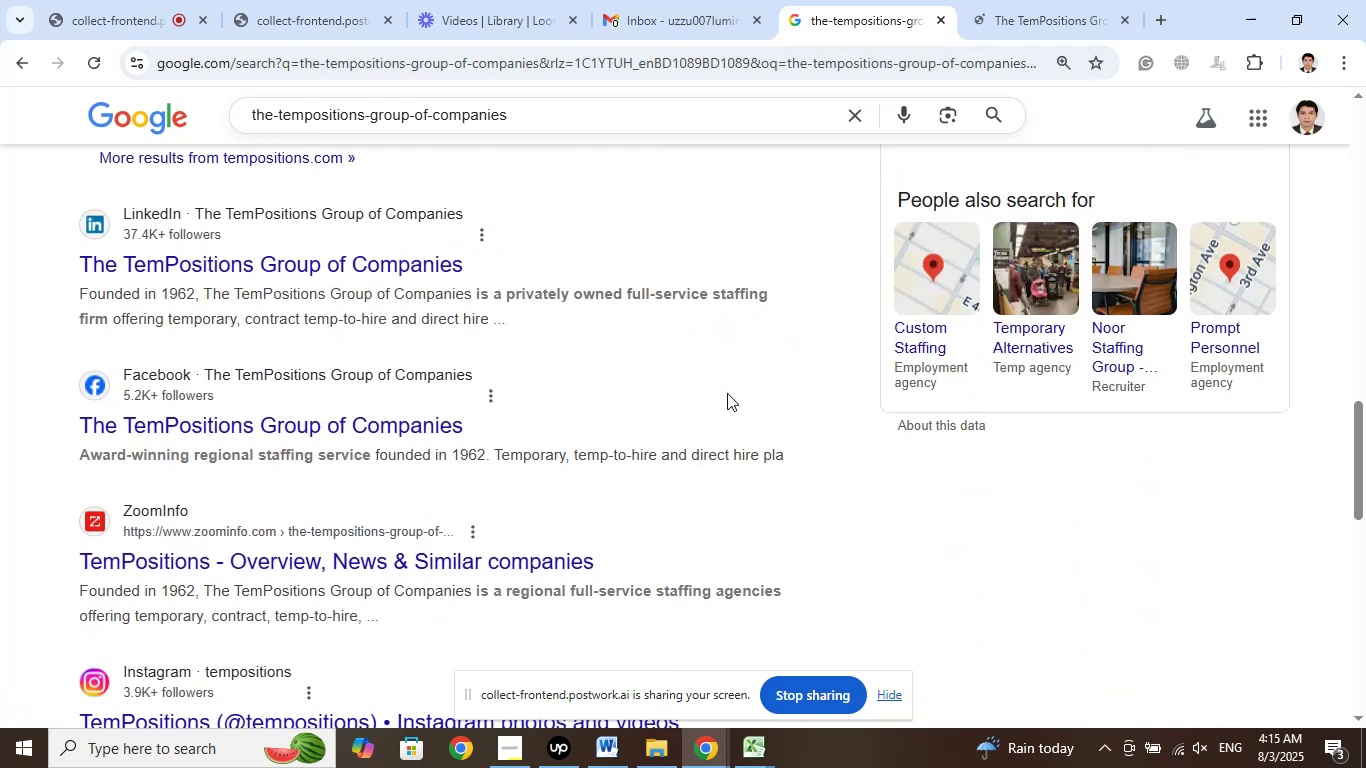 
wait(10.89)
 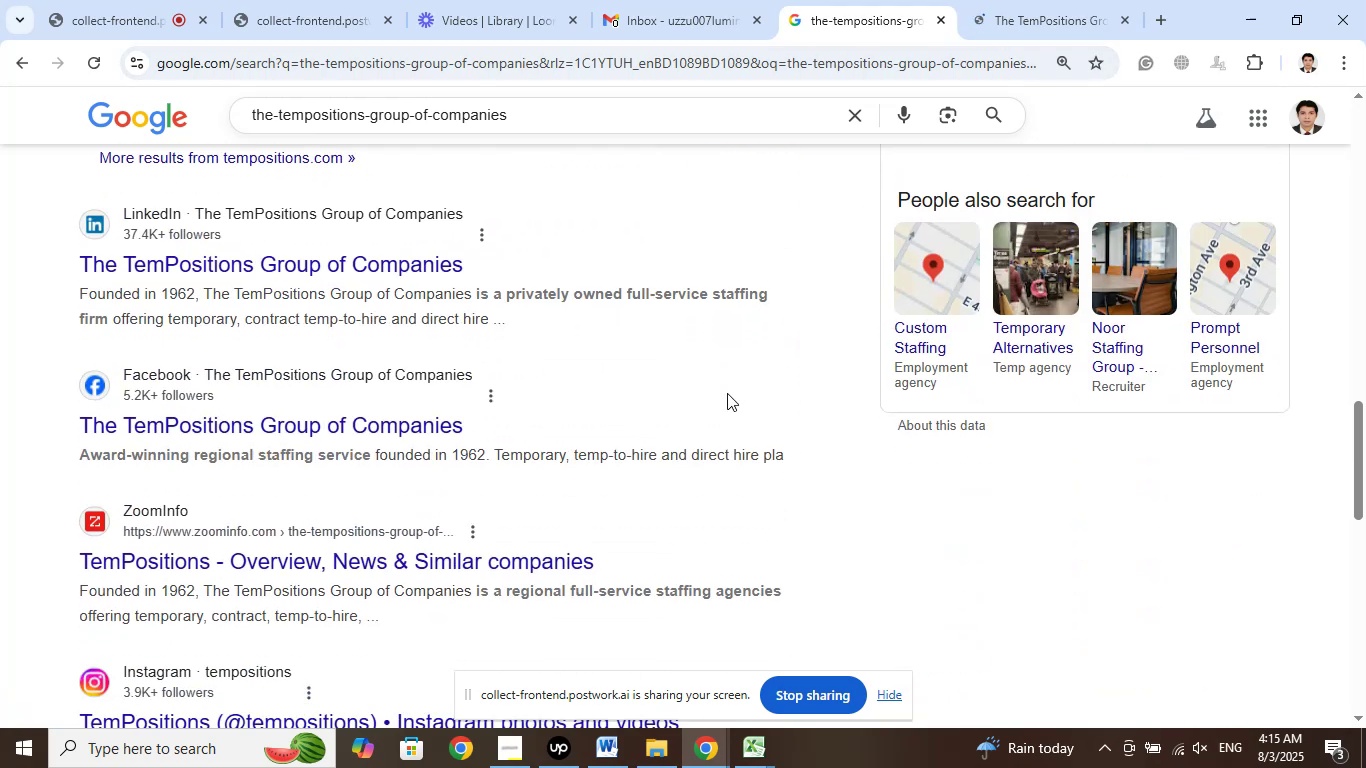 
left_click([1026, 0])
 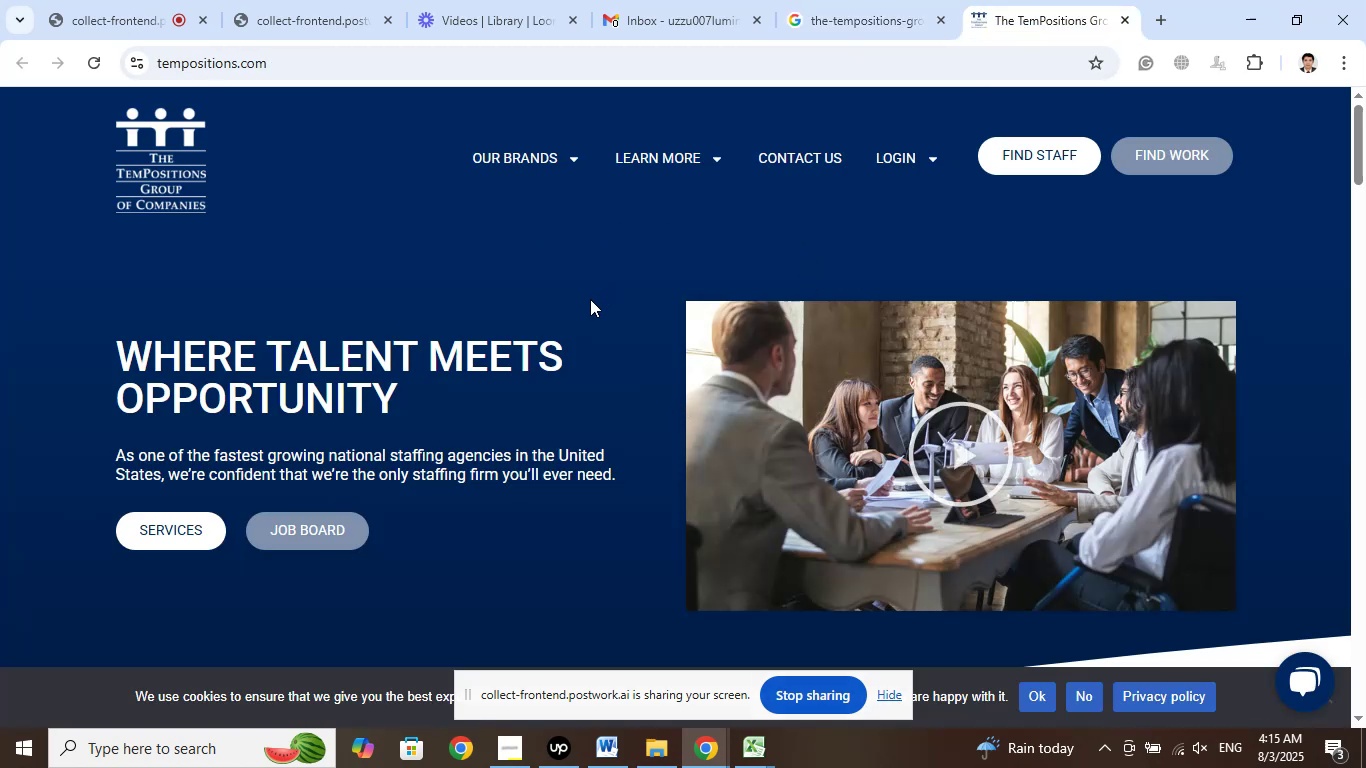 
wait(10.12)
 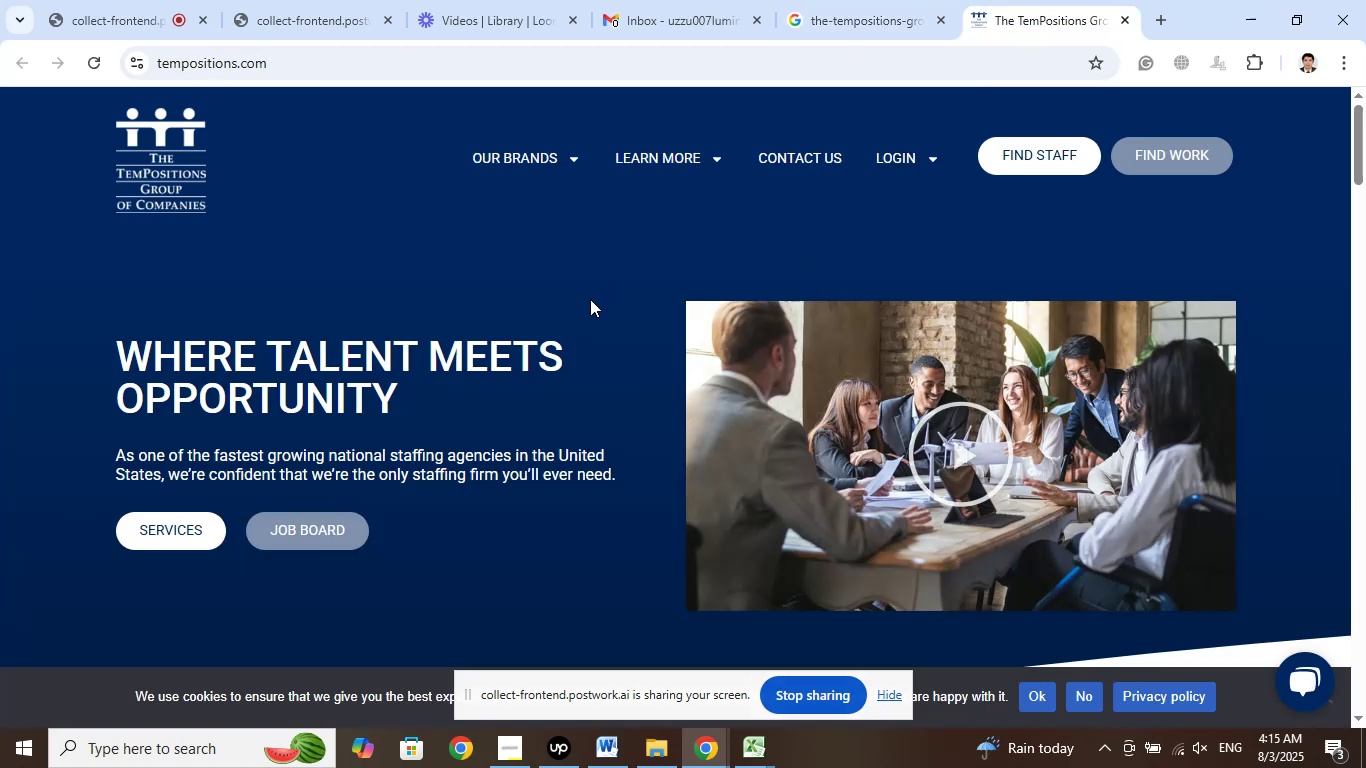 
scroll: coordinate [910, 374], scroll_direction: down, amount: 6.0
 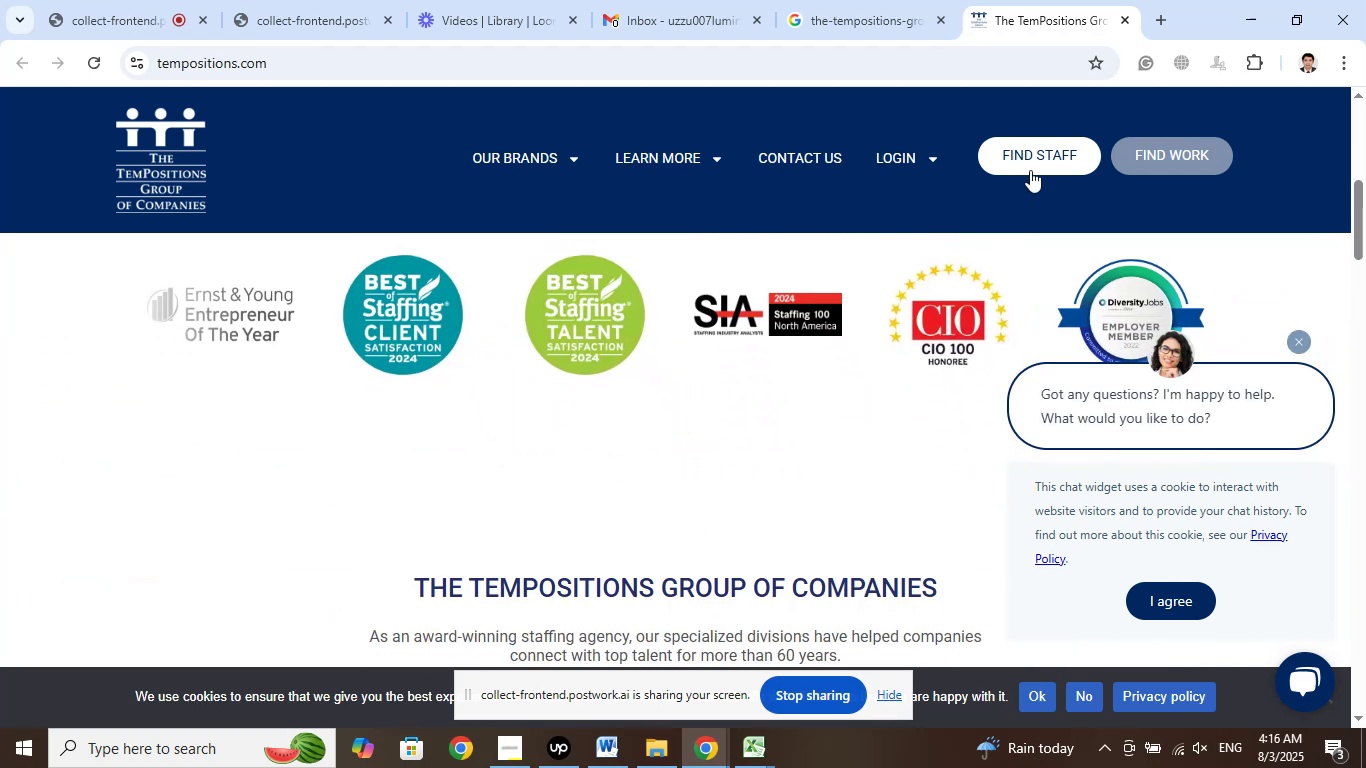 
left_click([1031, 168])
 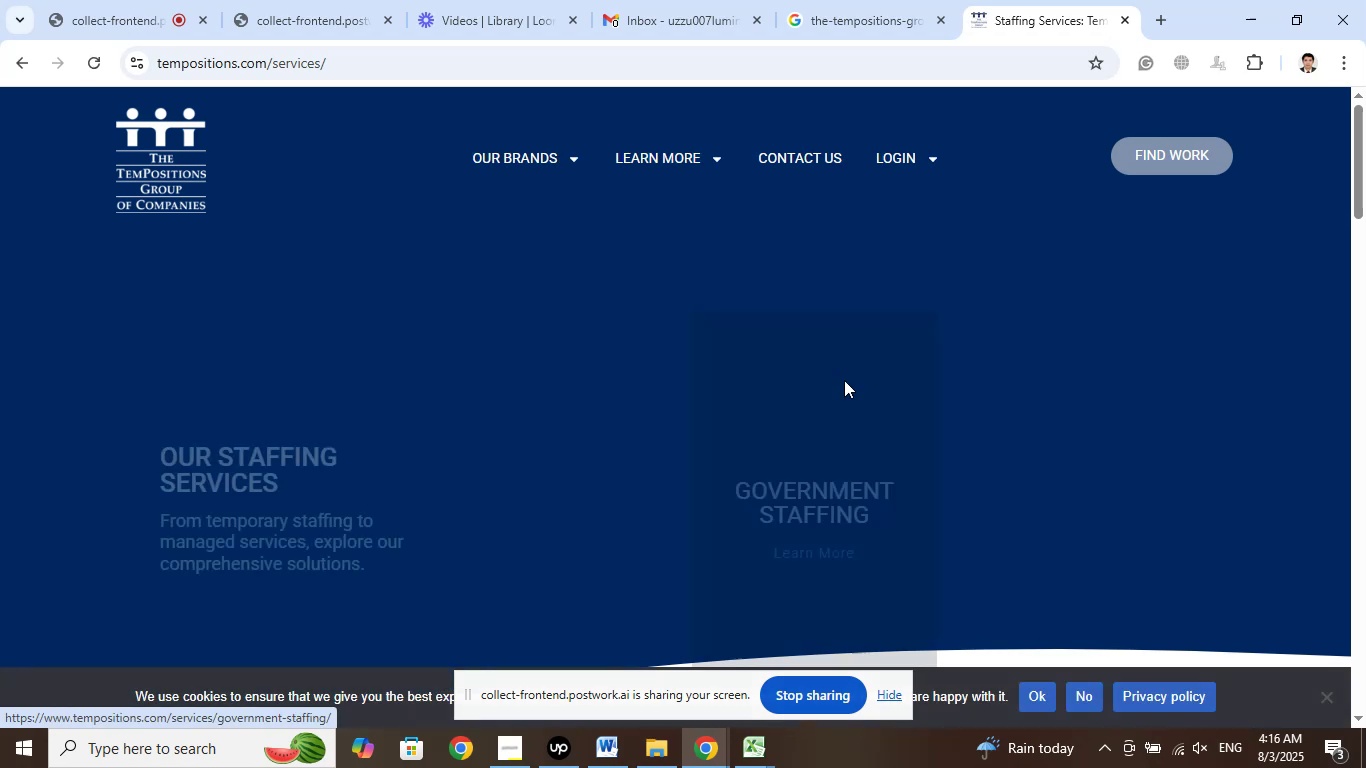 
wait(7.99)
 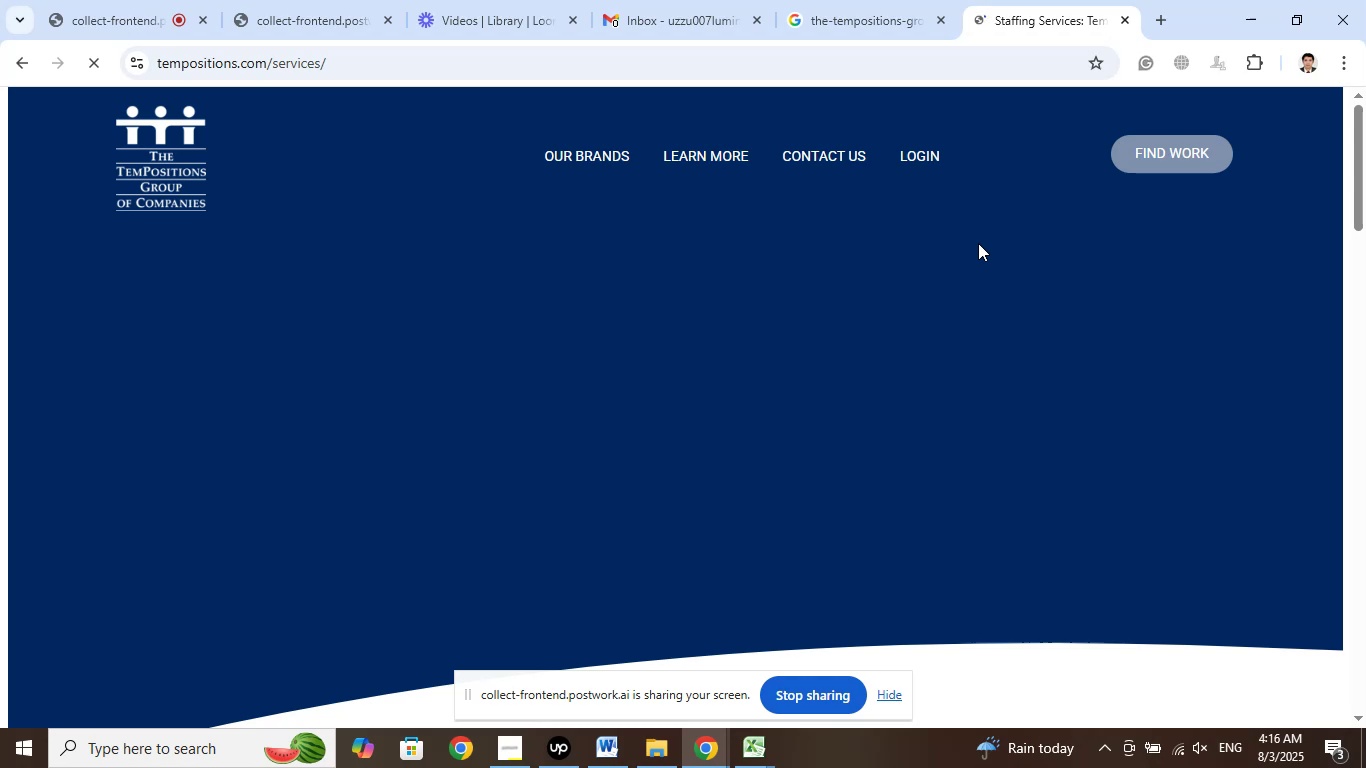 
scroll: coordinate [880, 447], scroll_direction: down, amount: 15.0
 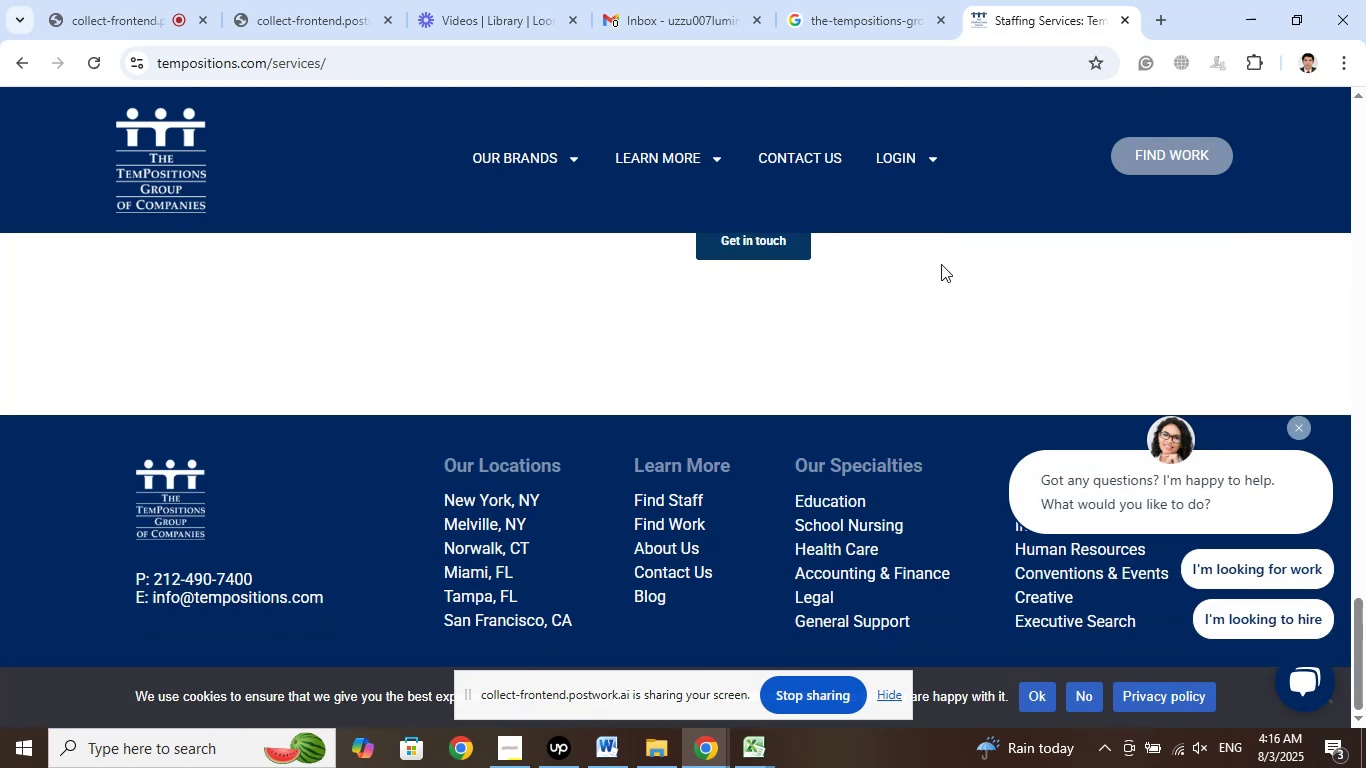 
left_click([859, 0])
 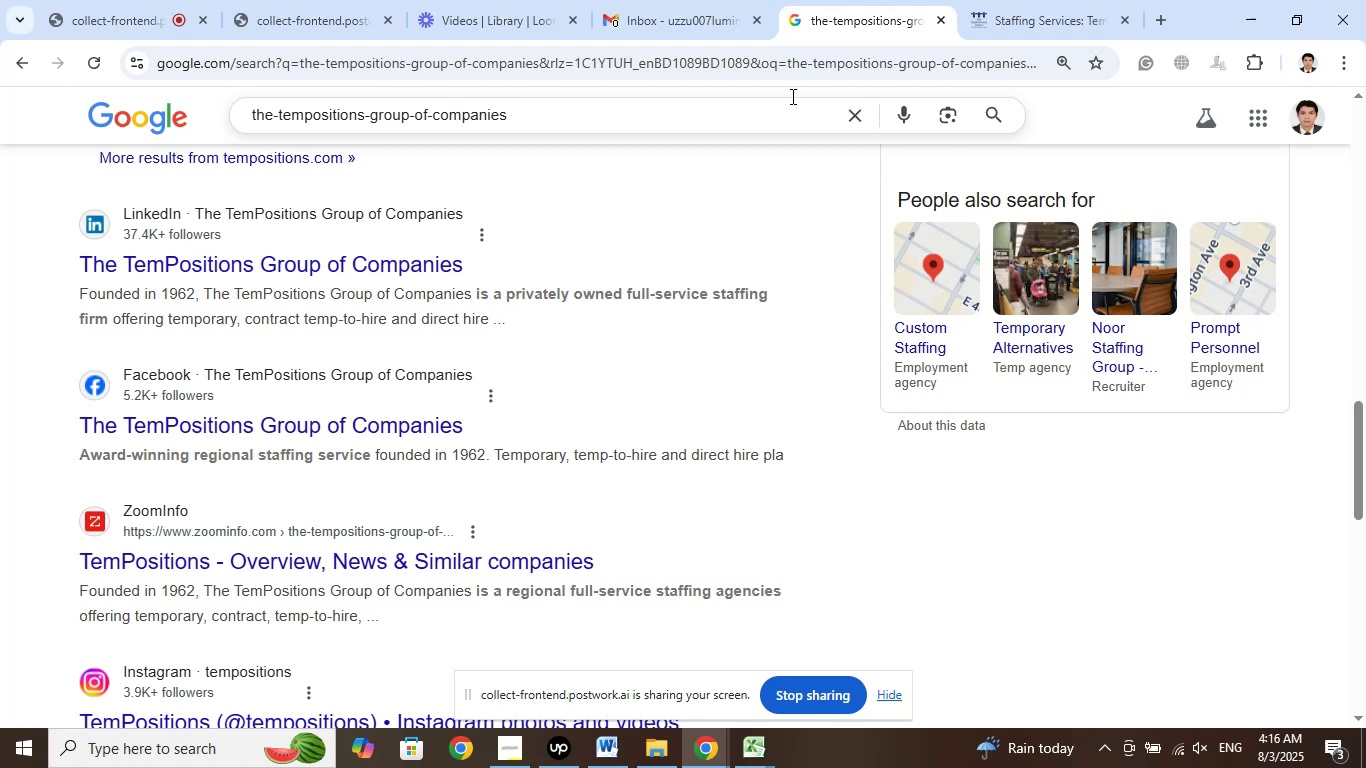 
left_click([1027, 19])
 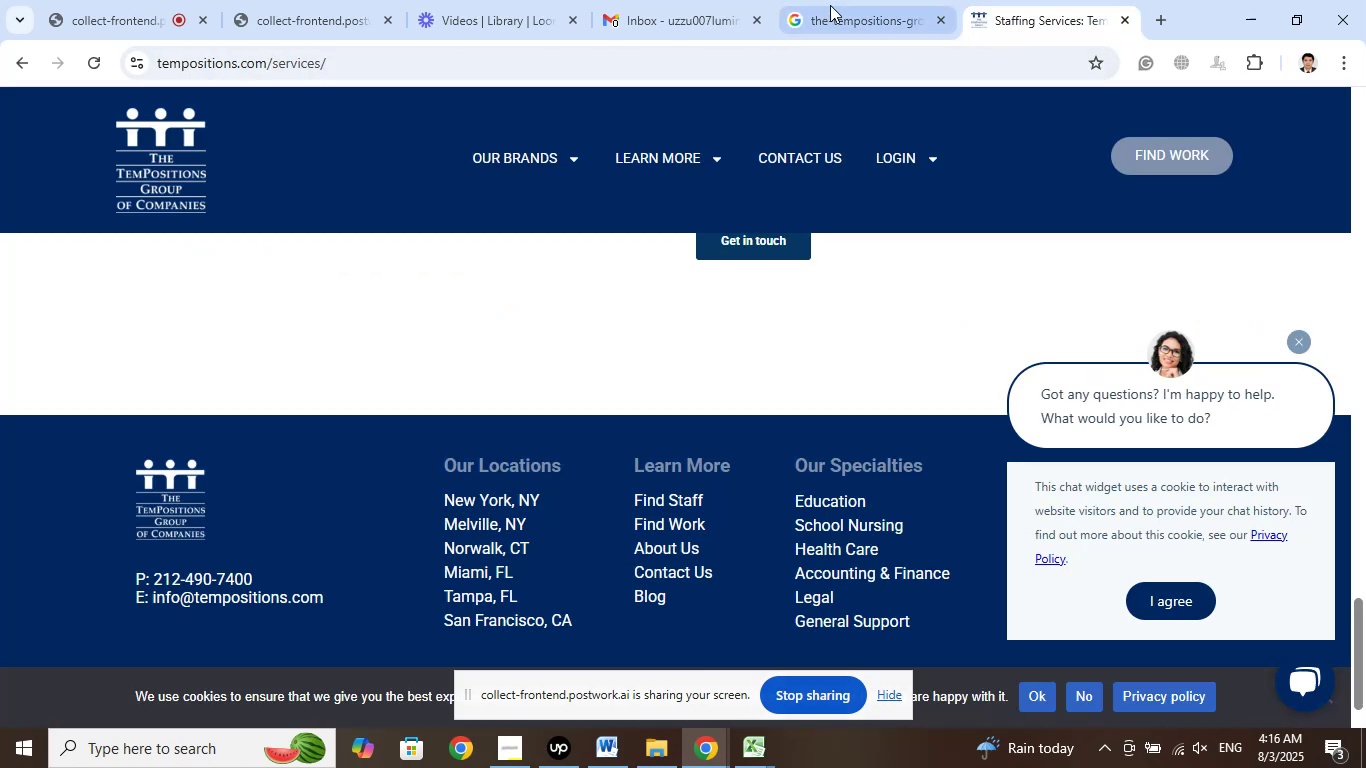 
left_click([830, 5])
 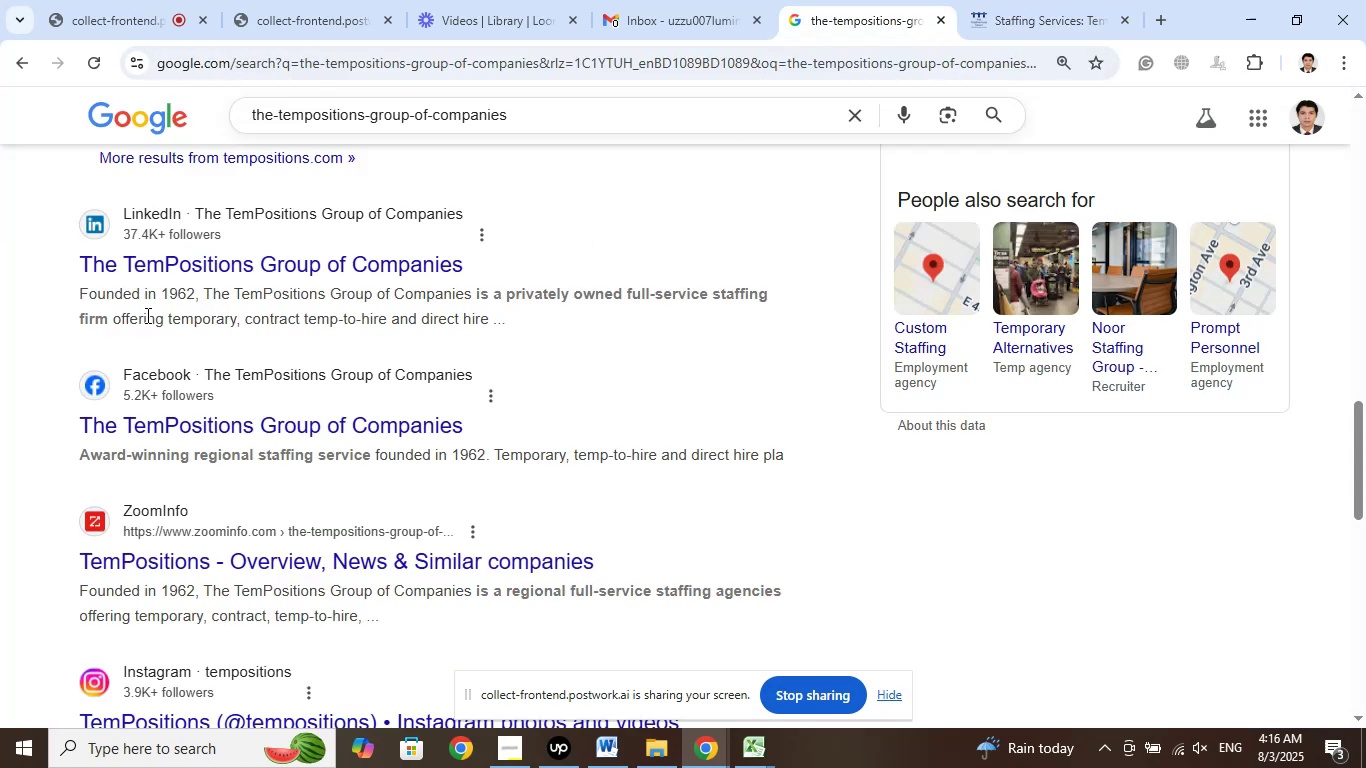 
scroll: coordinate [891, 458], scroll_direction: up, amount: 17.0
 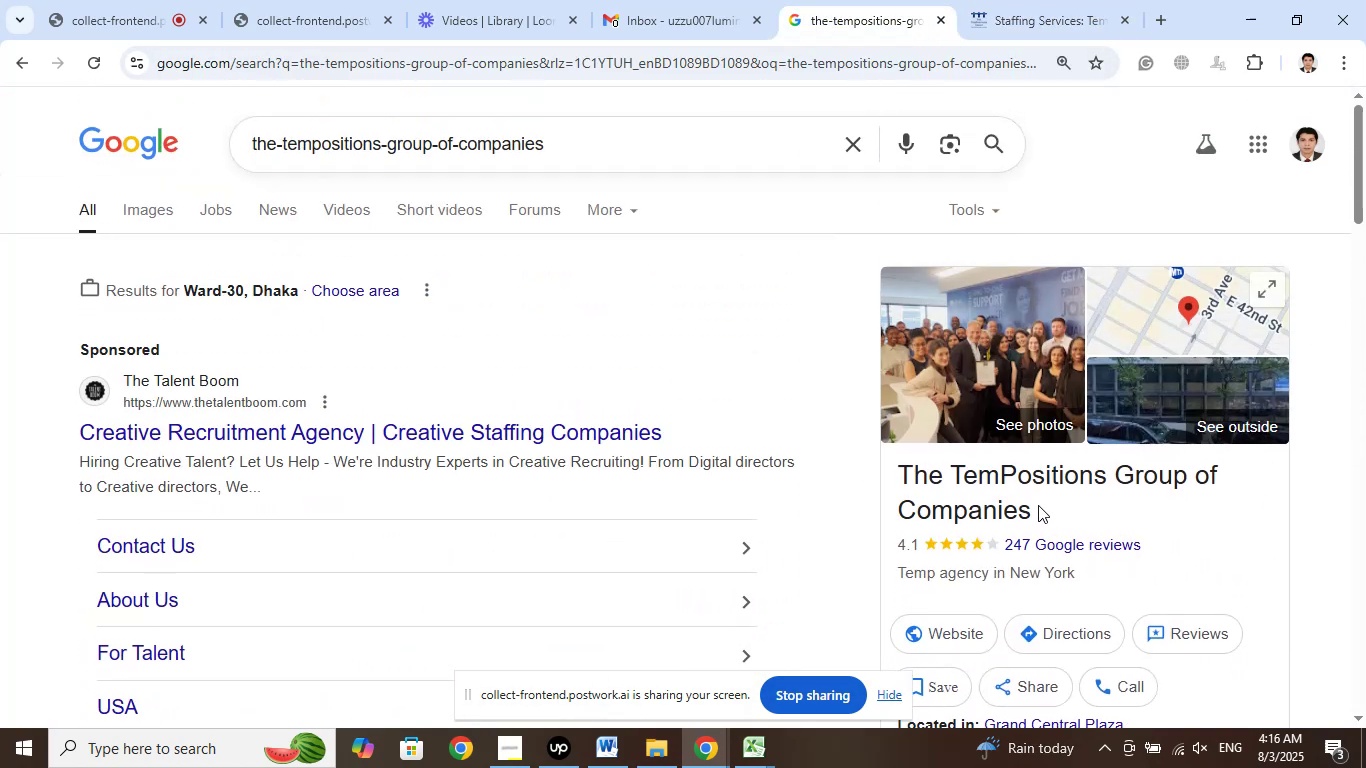 
left_click_drag(start_coordinate=[1034, 507], to_coordinate=[904, 475])
 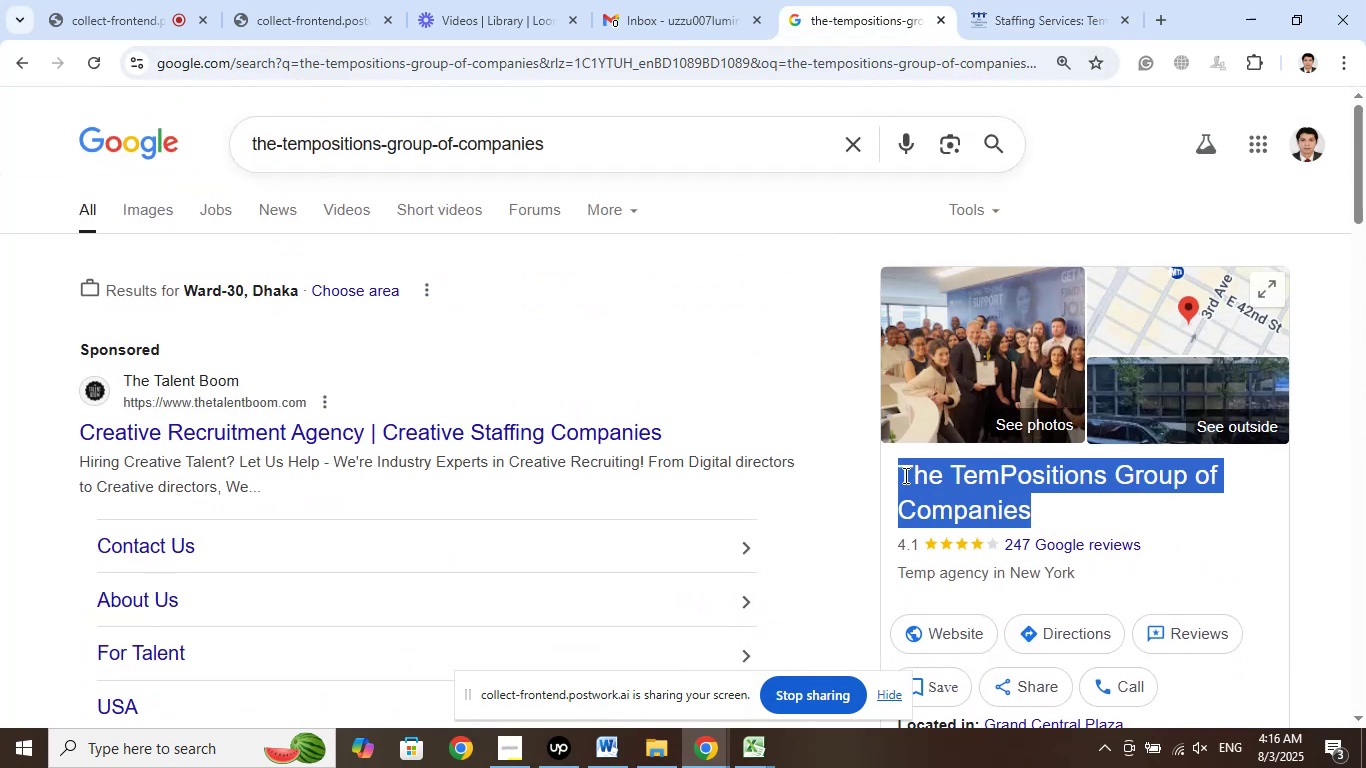 
right_click([904, 475])
 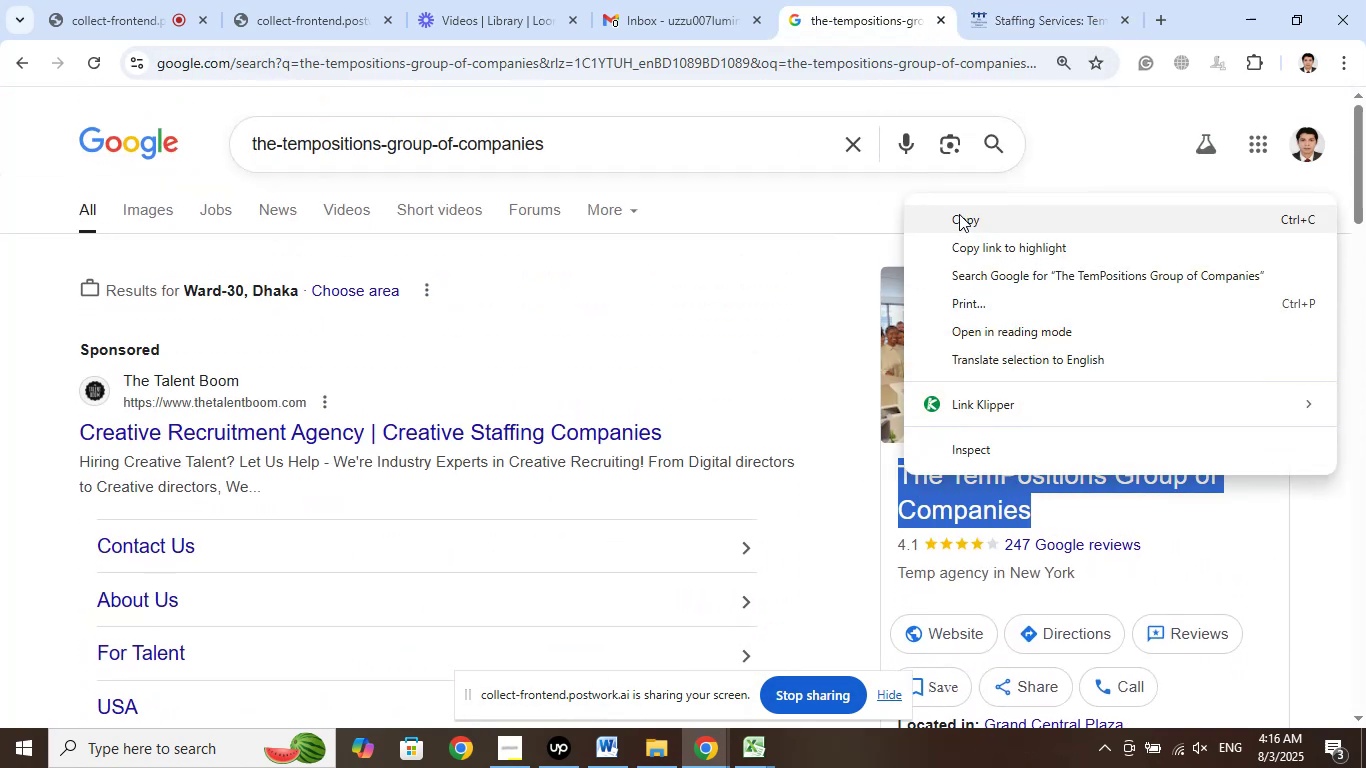 
left_click([959, 214])
 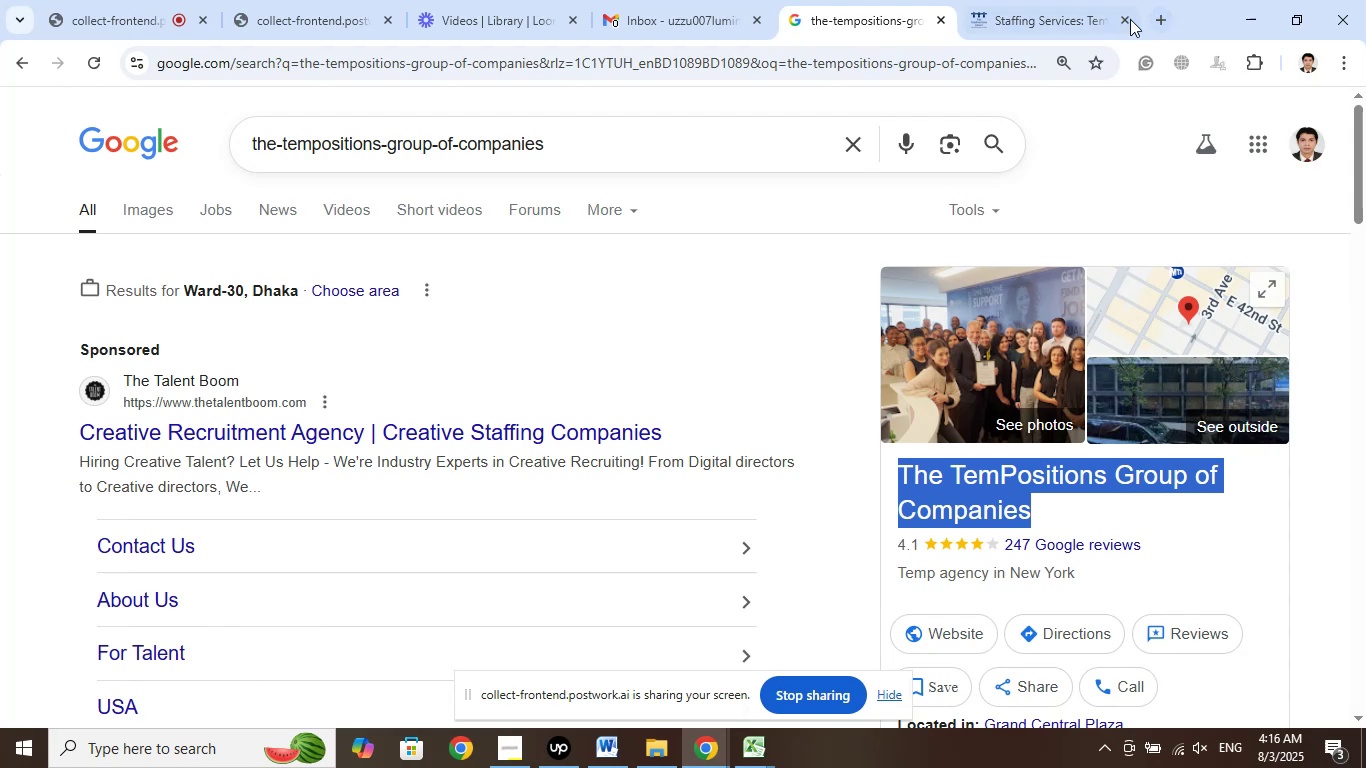 
left_click([1125, 20])
 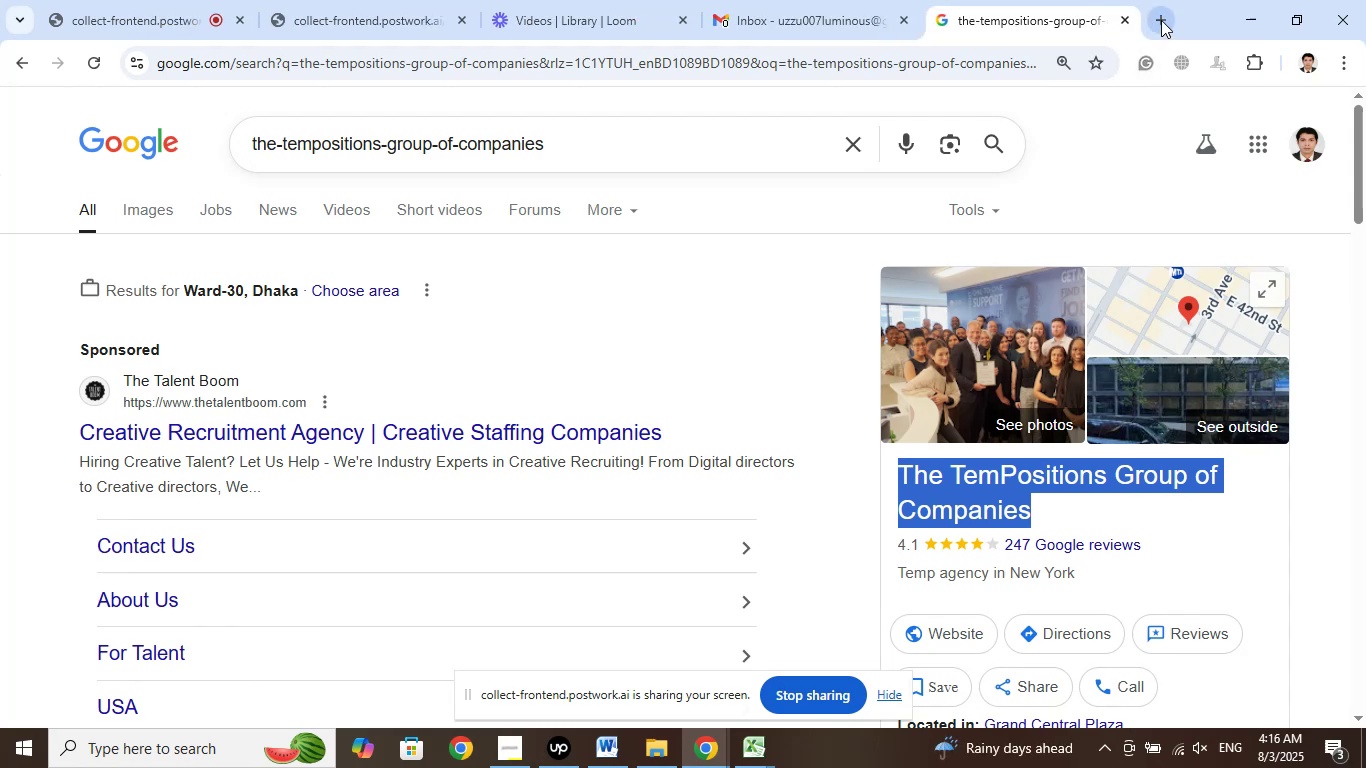 
left_click([1161, 20])
 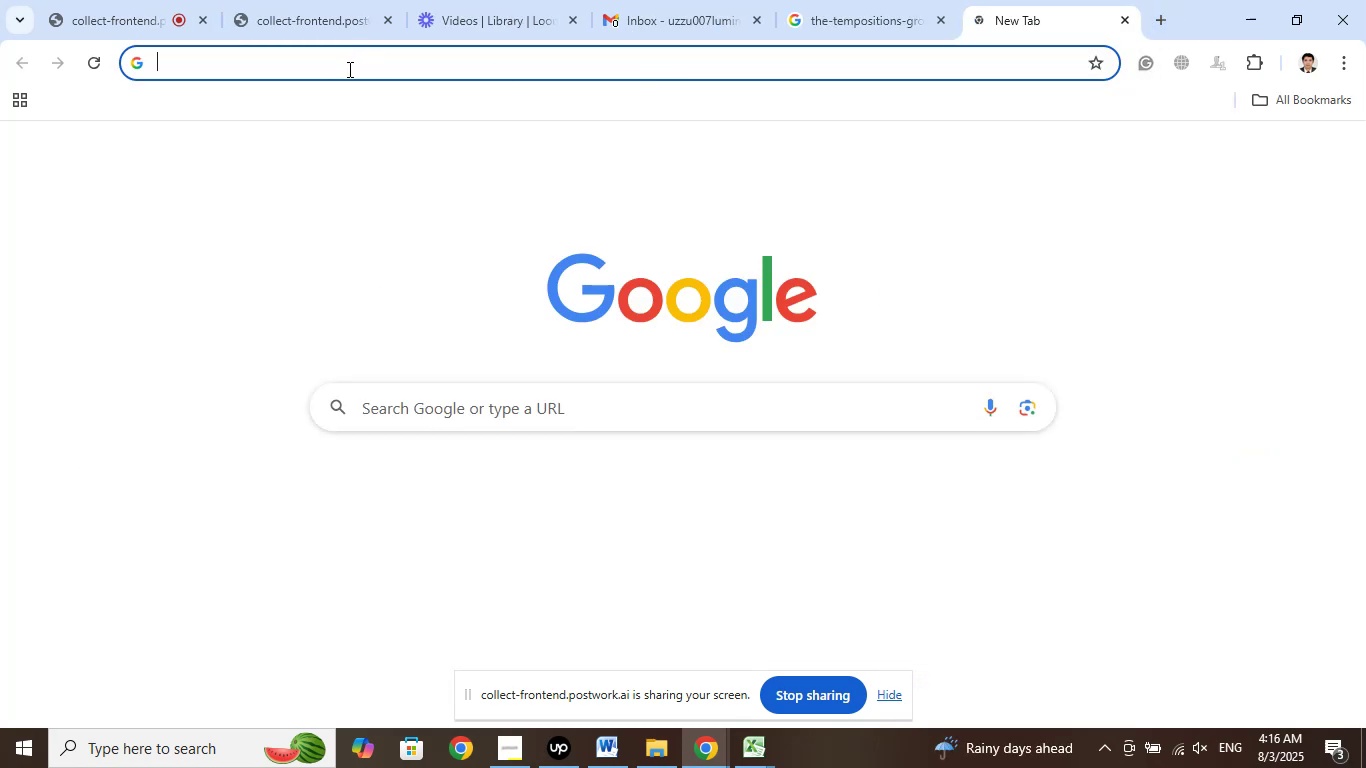 
right_click([348, 69])
 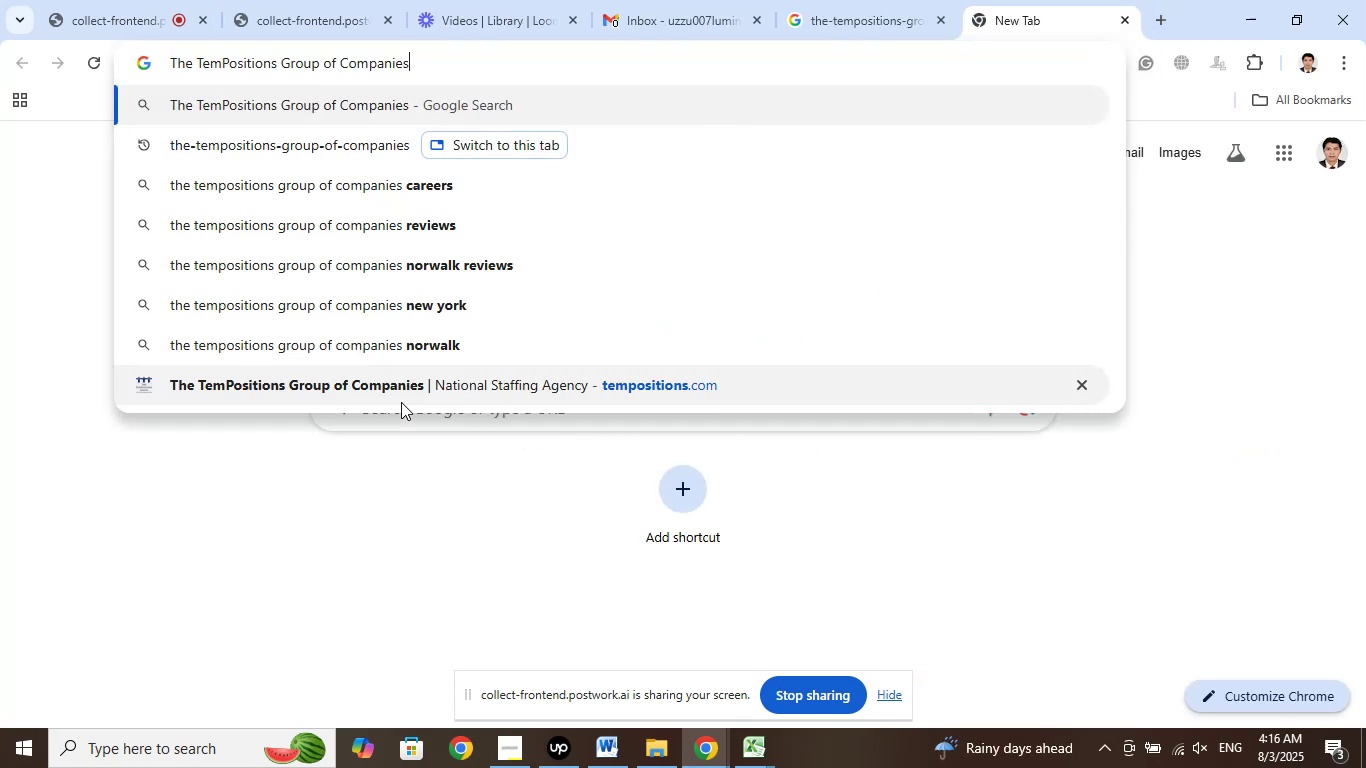 
type( human)
 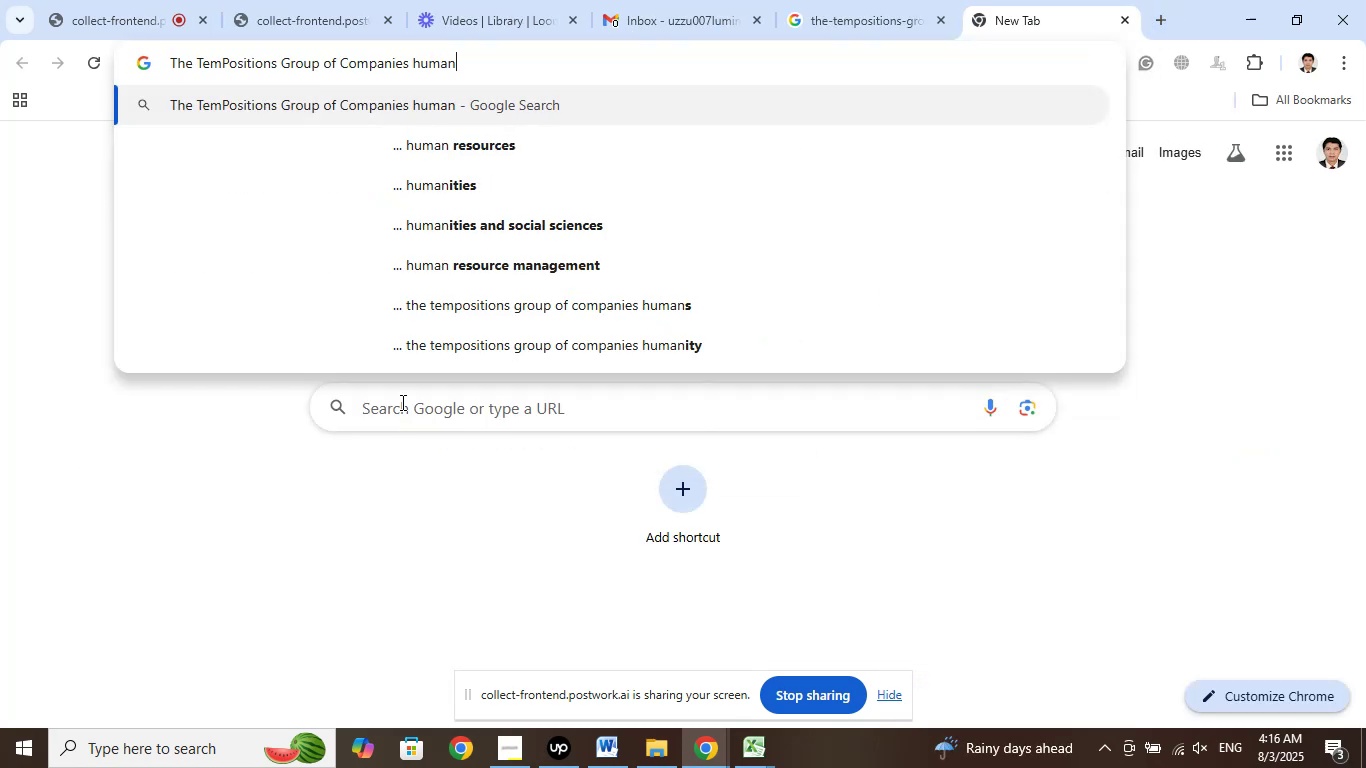 
key(ArrowDown)
 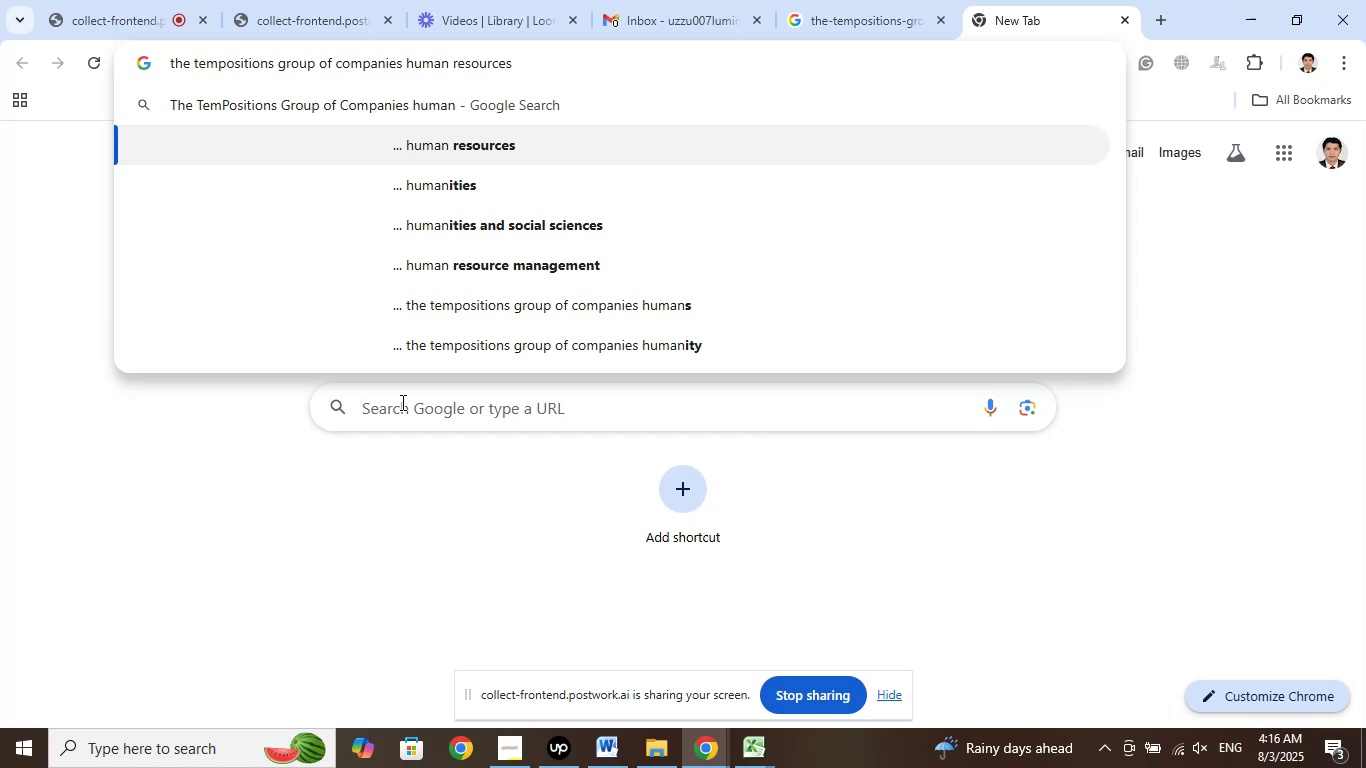 
key(Space)
 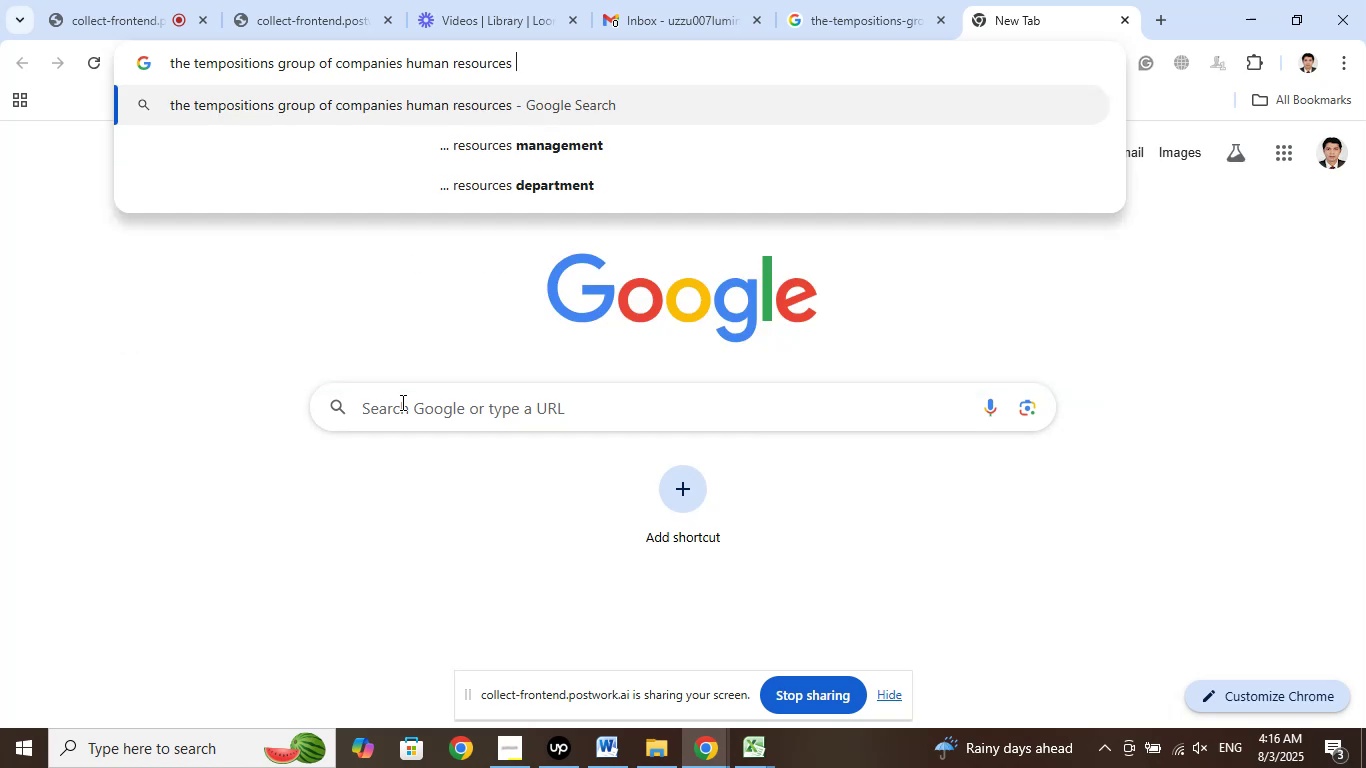 
key(Backspace)
 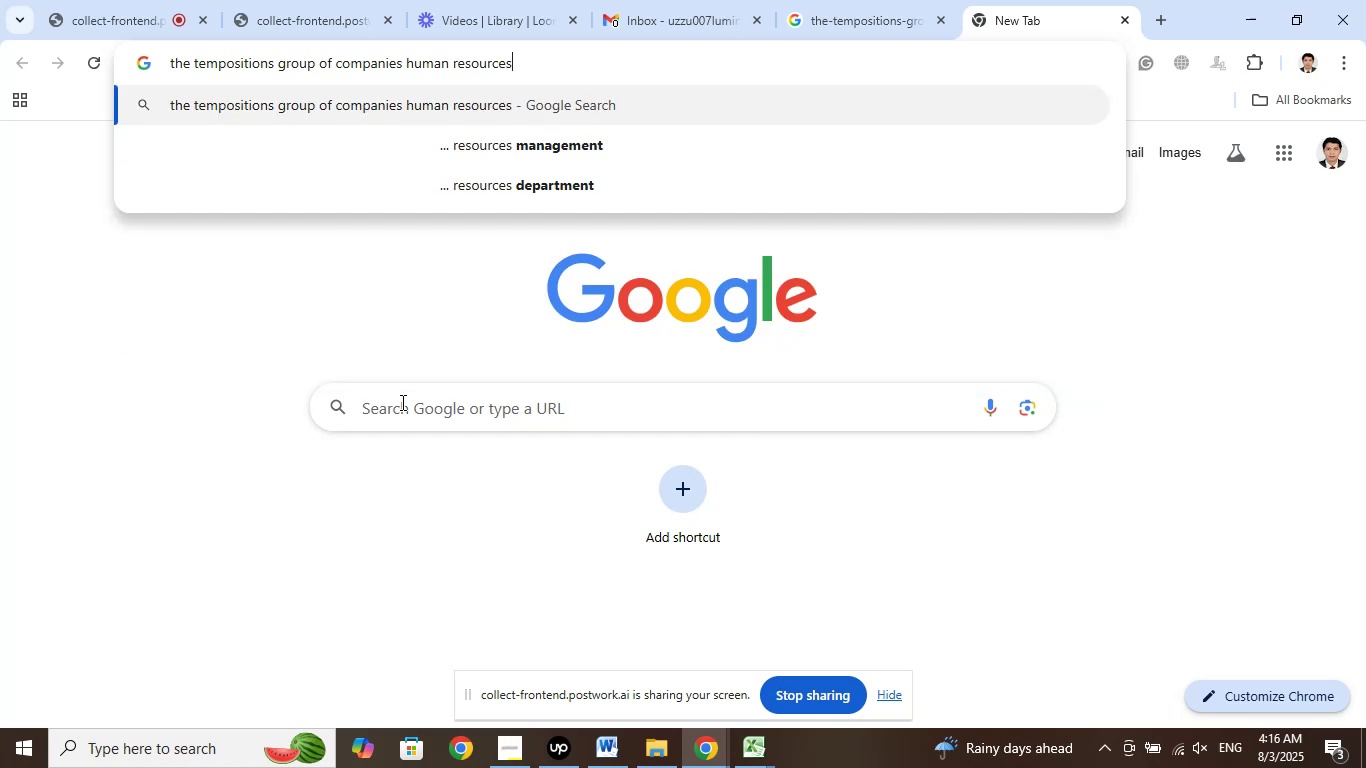 
key(Enter)
 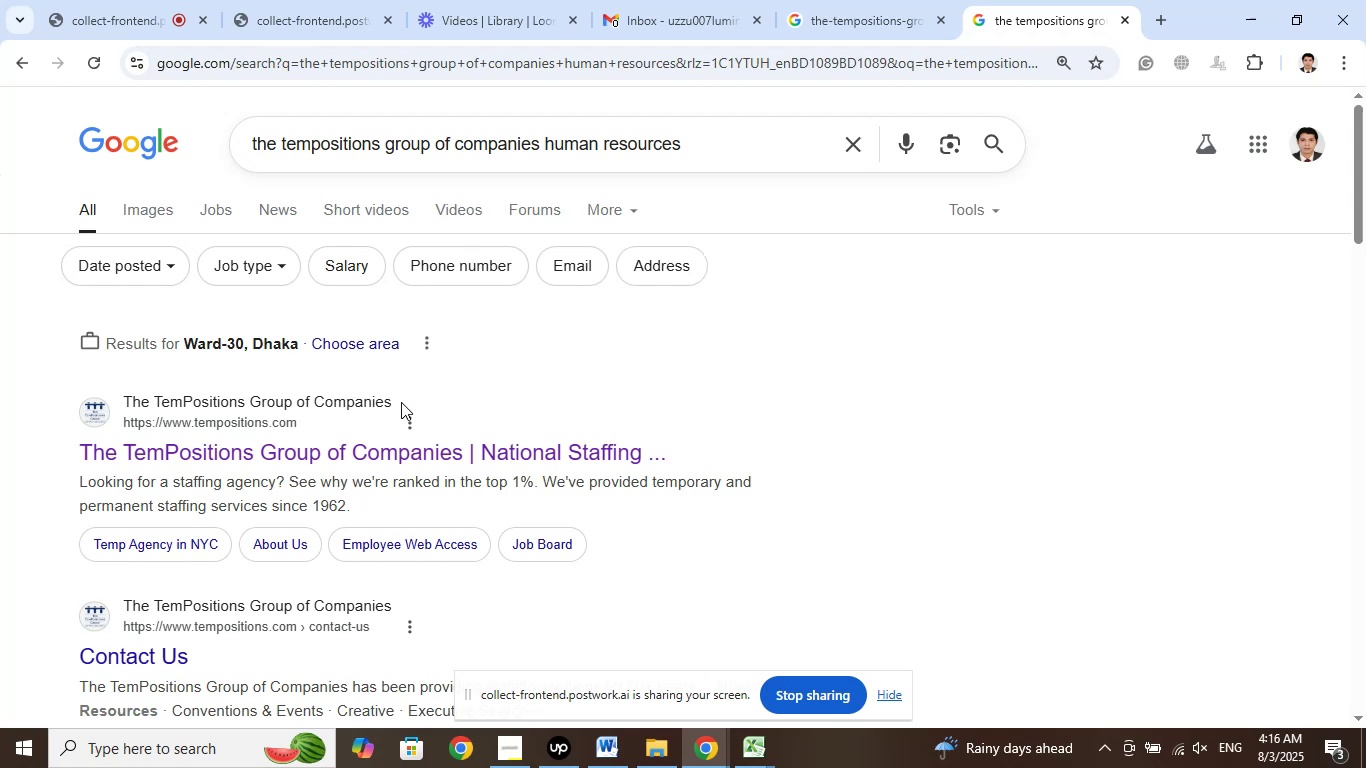 
scroll: coordinate [798, 391], scroll_direction: down, amount: 2.0
 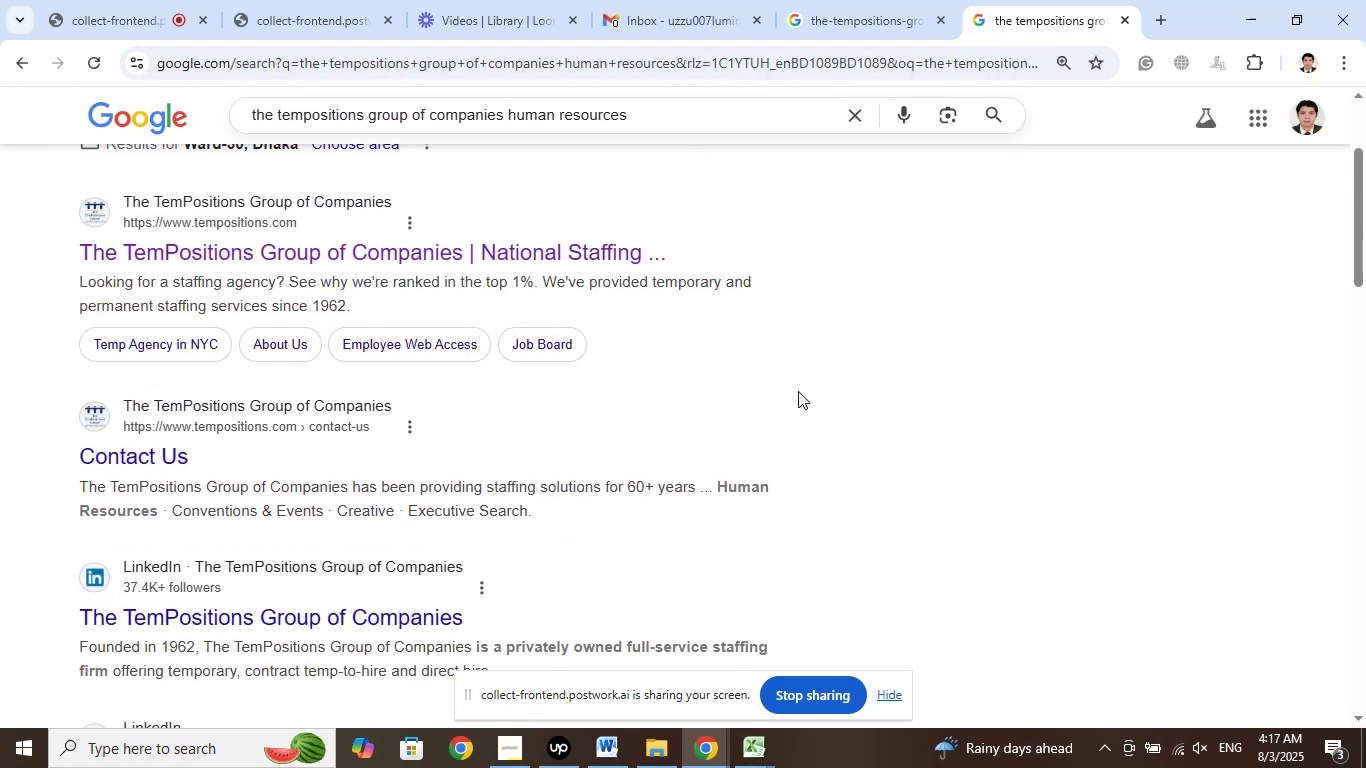 
wait(10.27)
 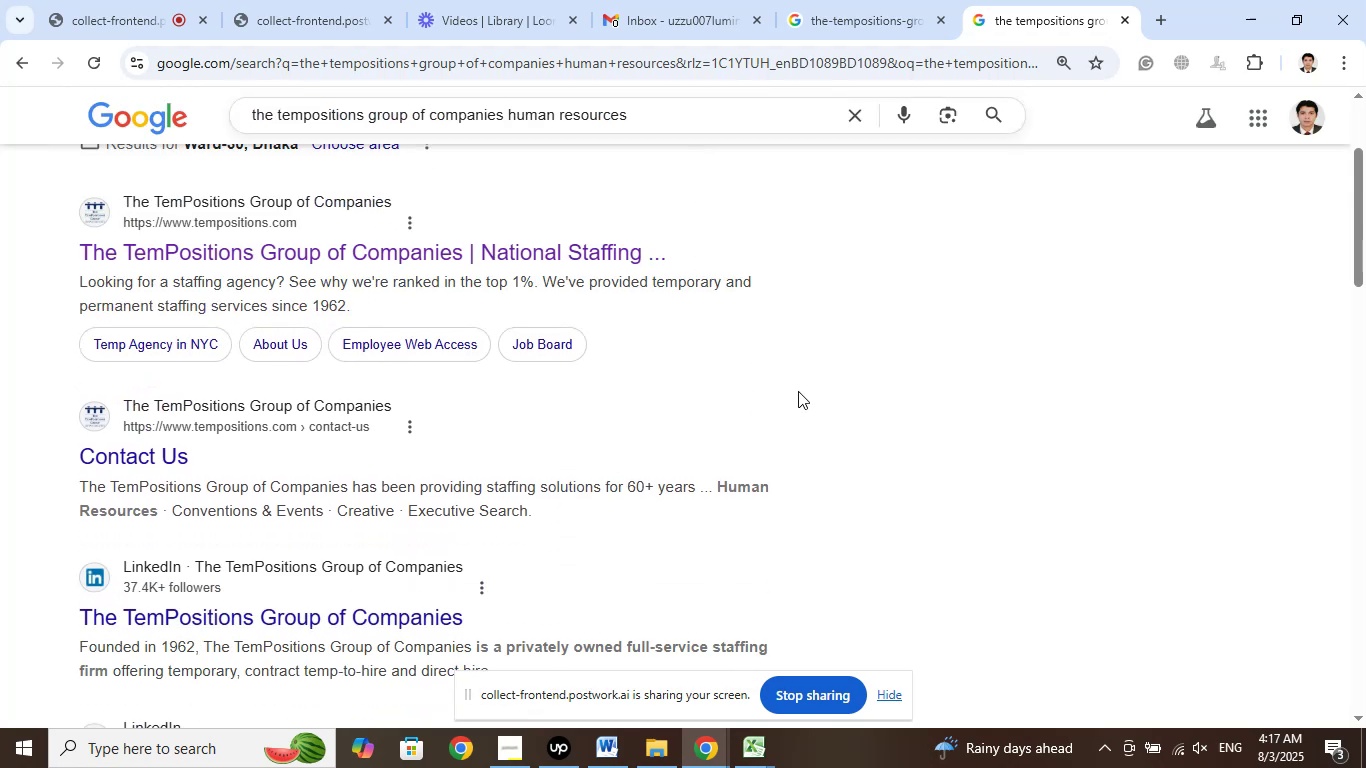 
scroll: coordinate [798, 391], scroll_direction: down, amount: 1.0
 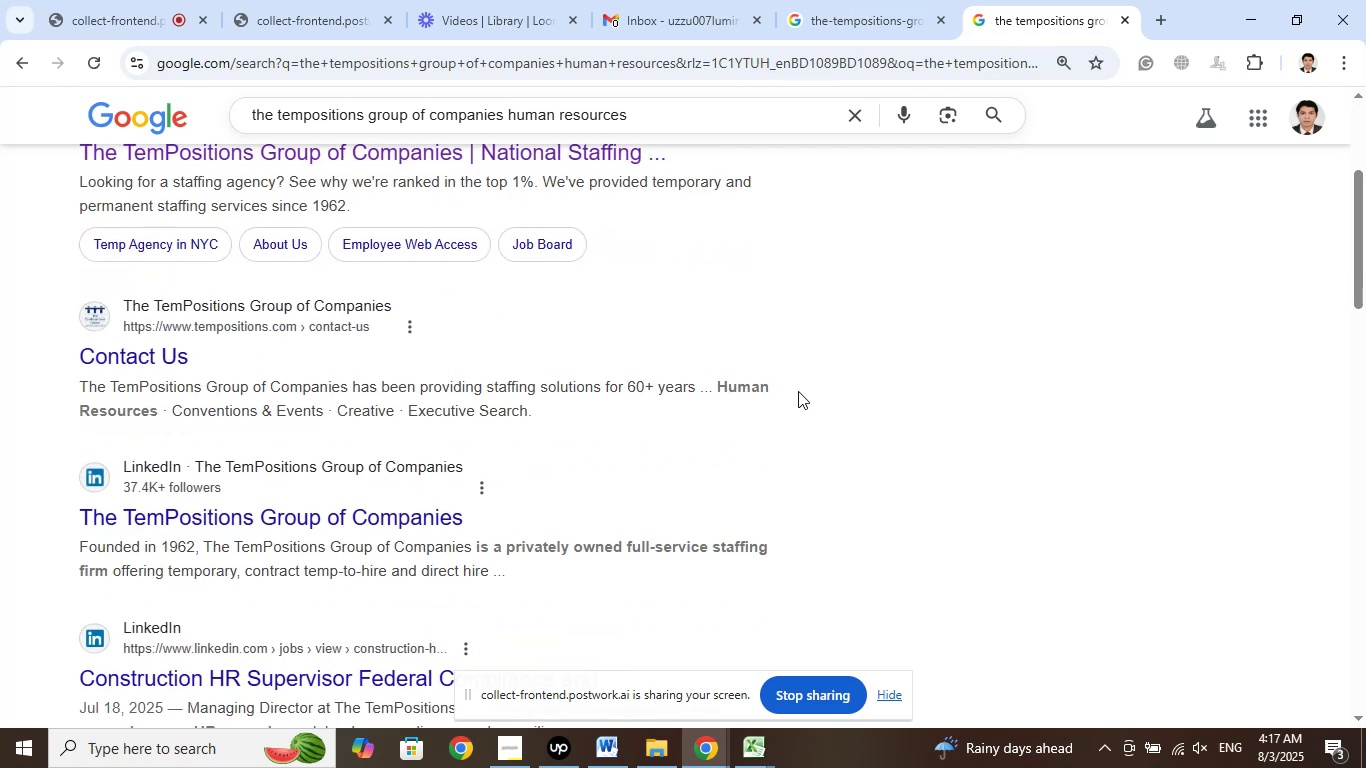 
wait(7.81)
 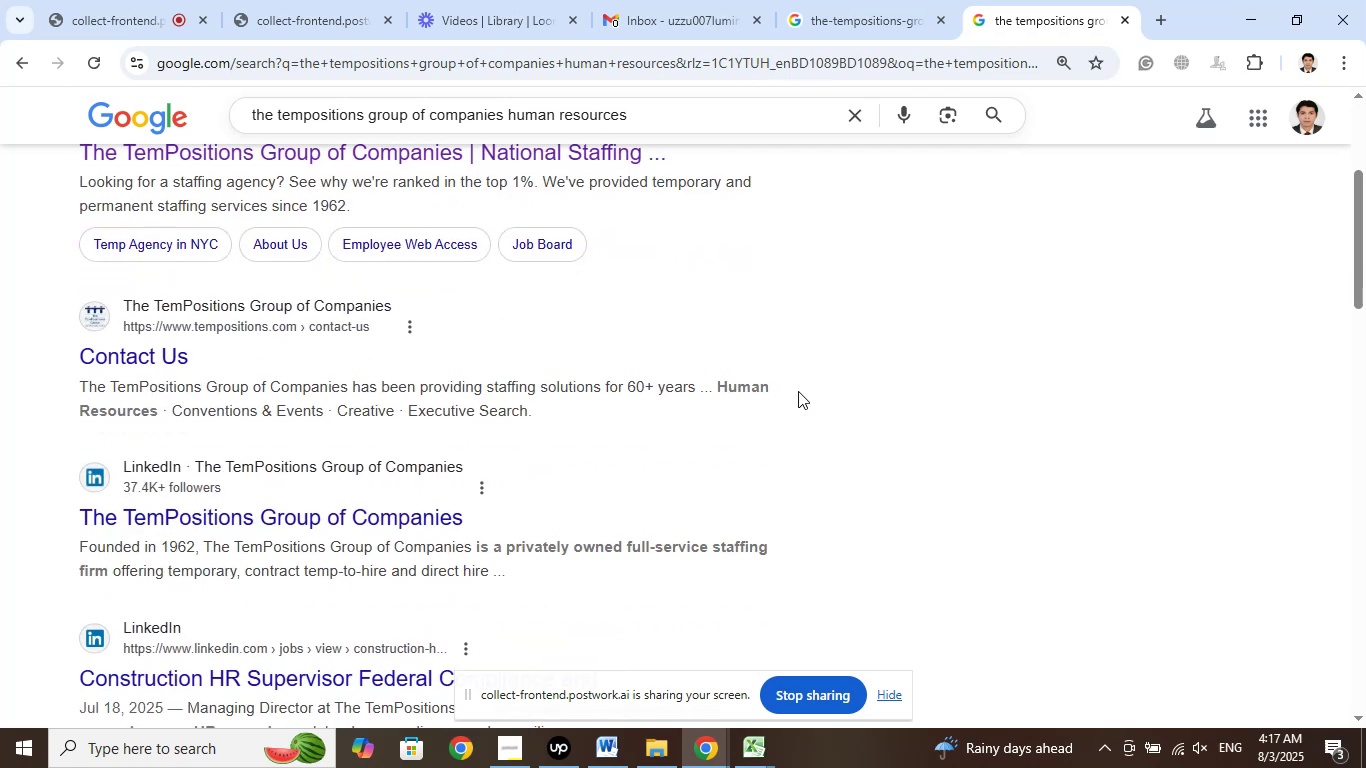 
right_click([173, 369])
 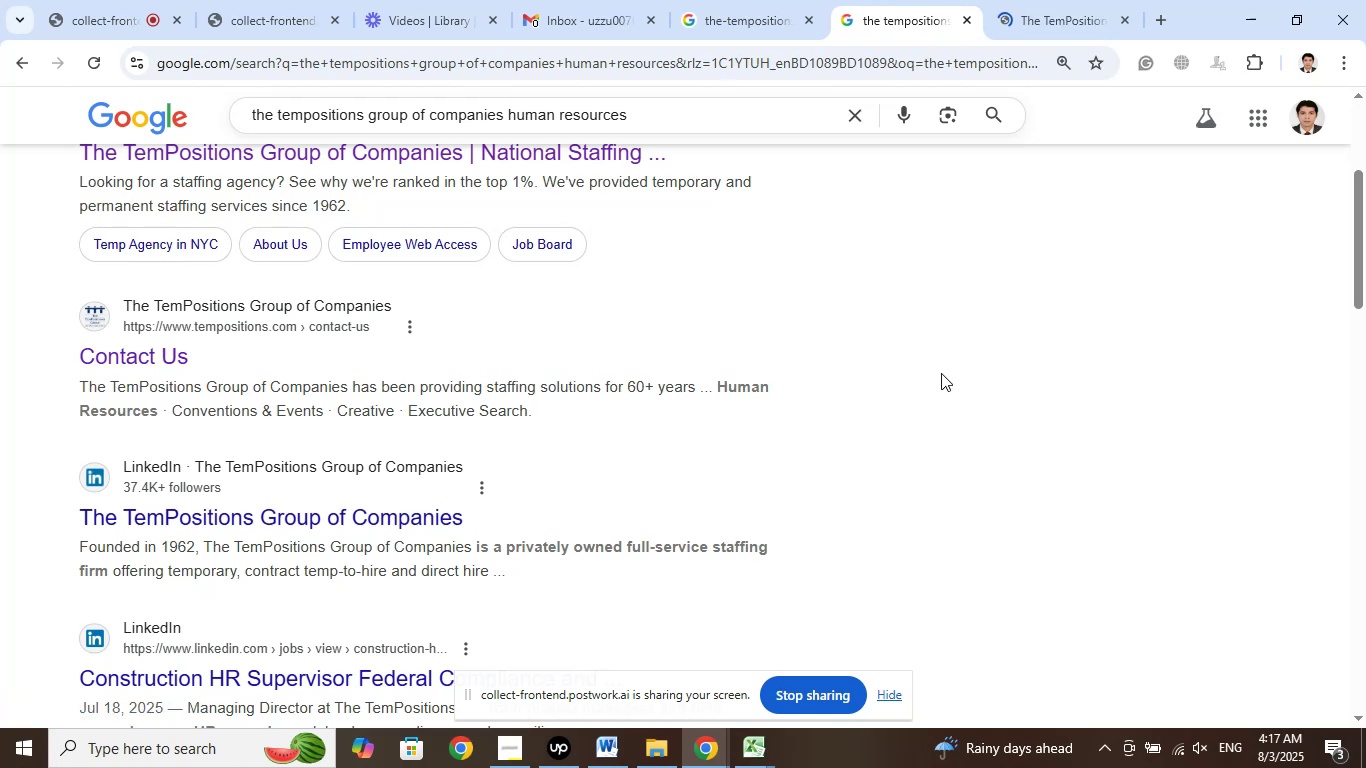 
left_click([1075, 0])
 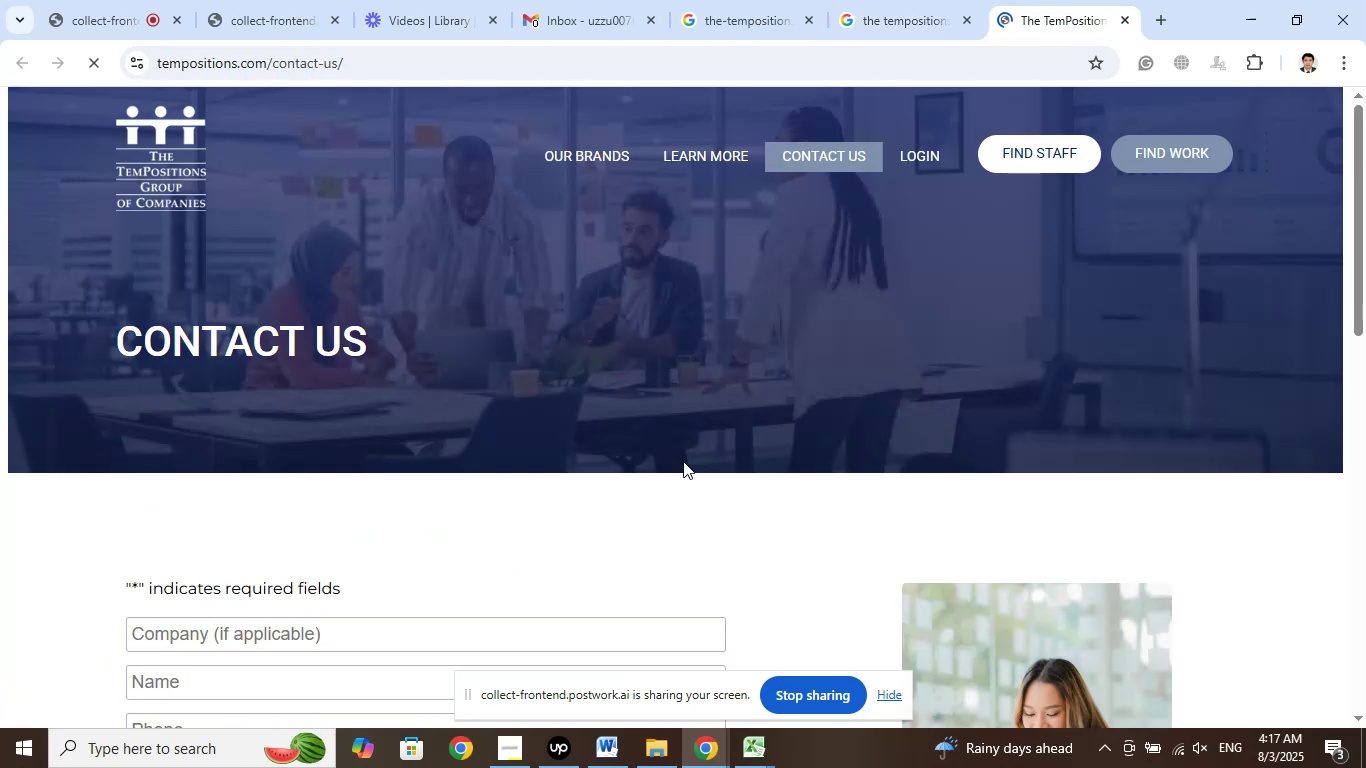 
scroll: coordinate [750, 460], scroll_direction: down, amount: 8.0
 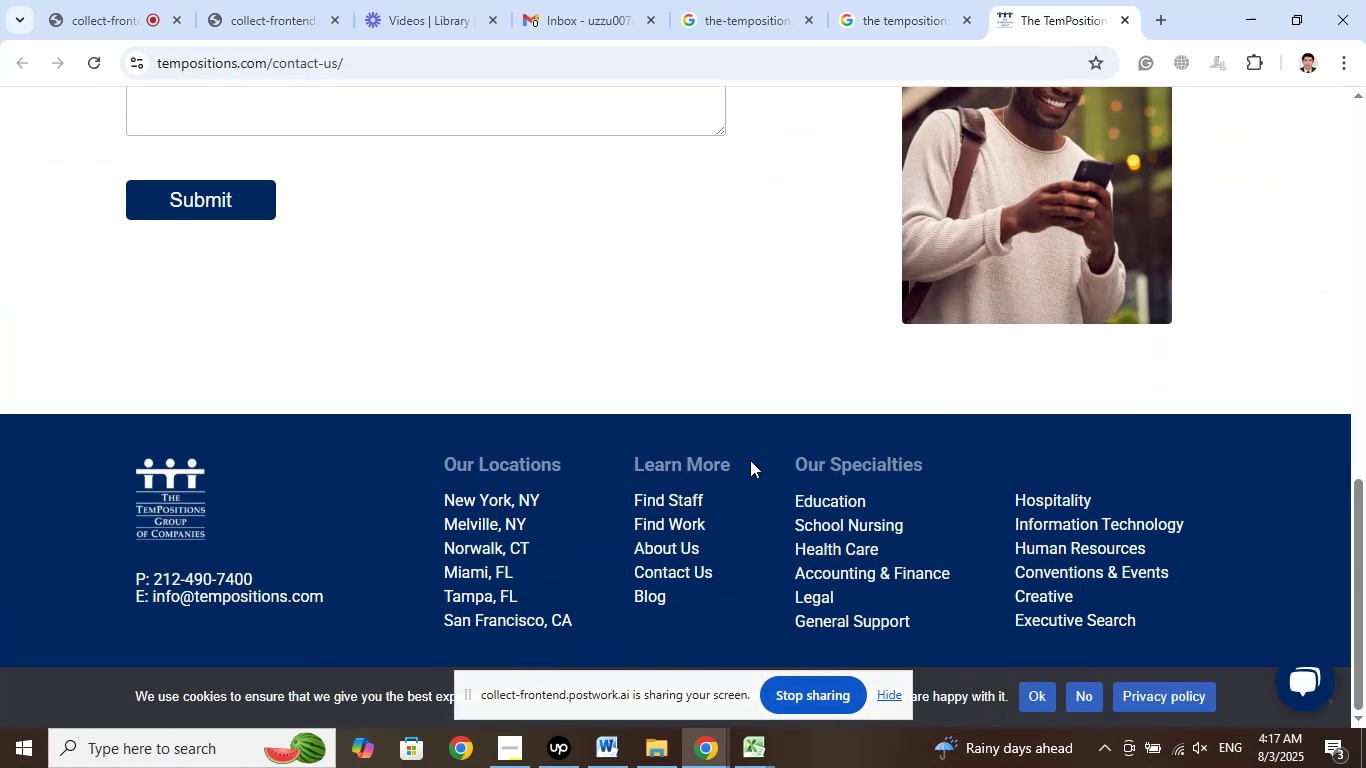 
scroll: coordinate [757, 445], scroll_direction: up, amount: 12.0
 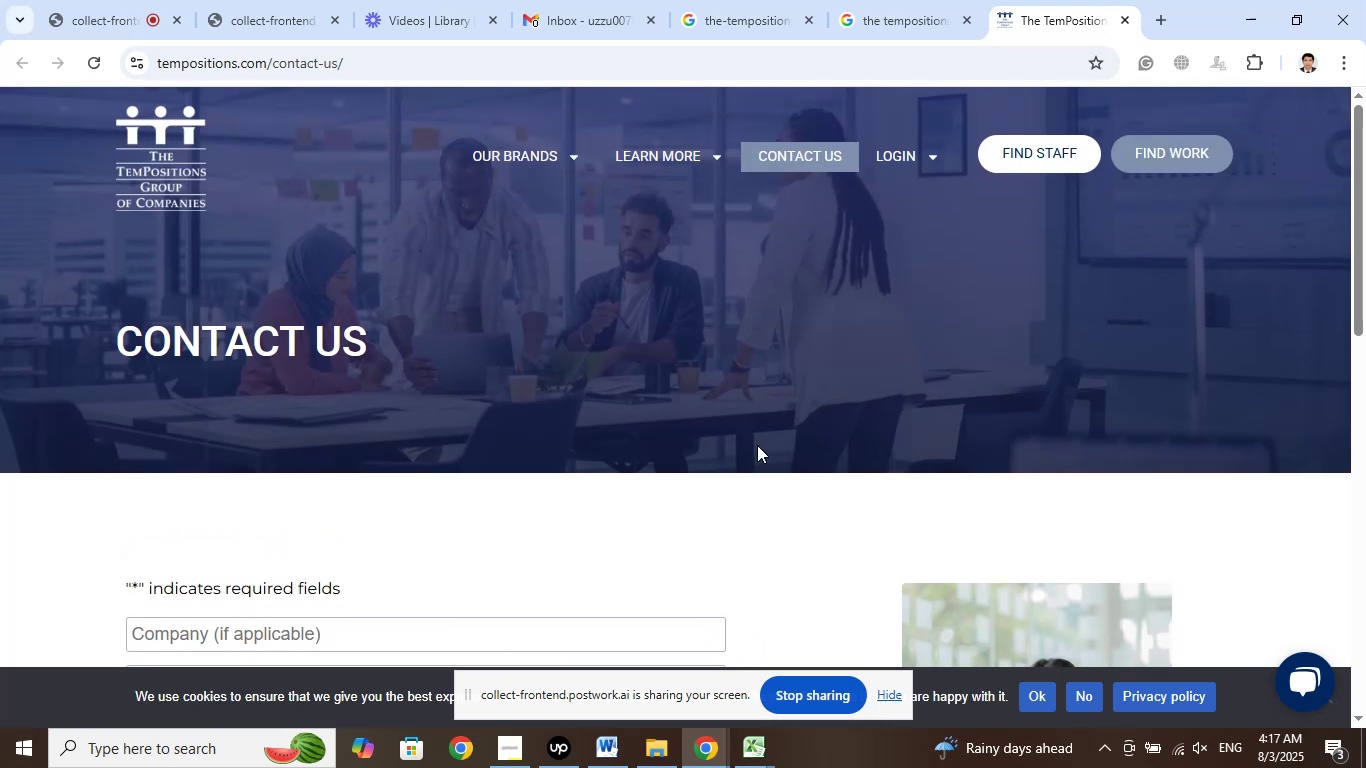 
scroll: coordinate [757, 445], scroll_direction: down, amount: 2.0
 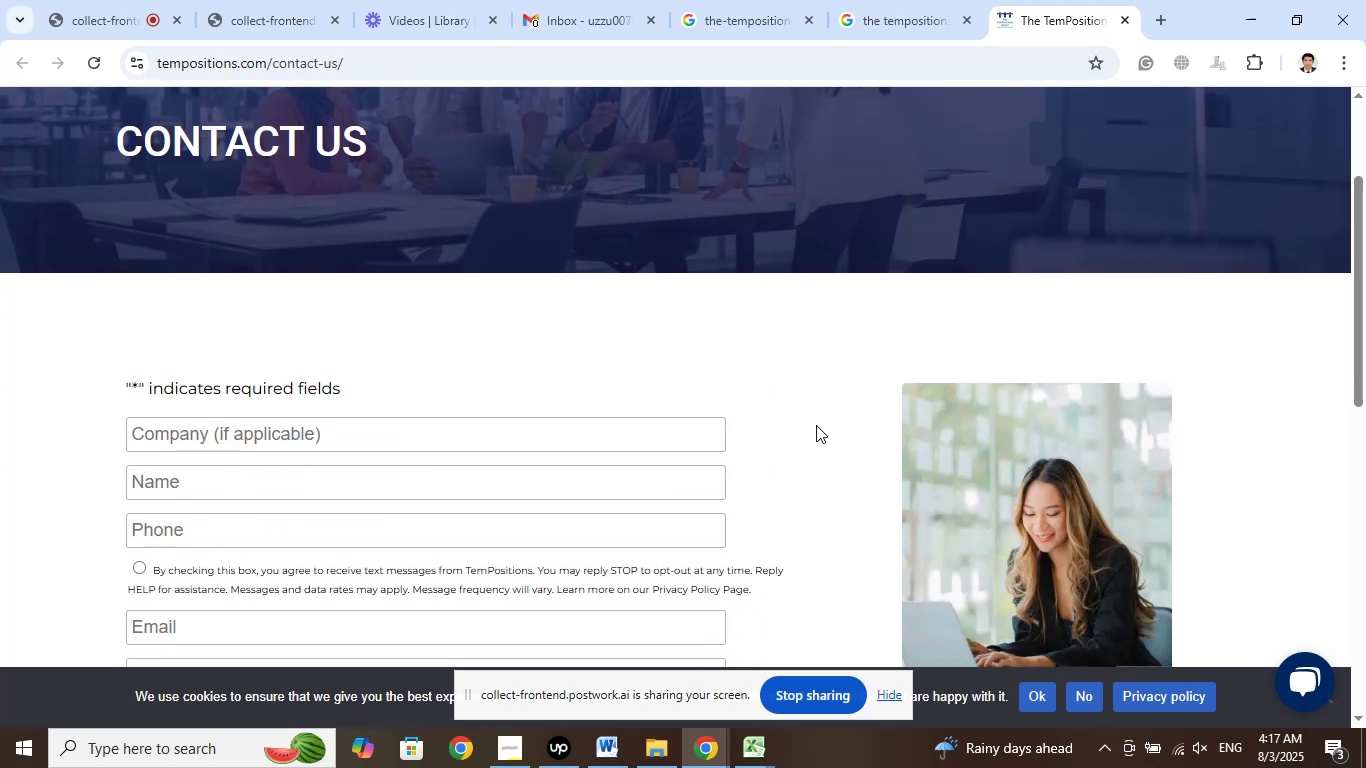 
key(Control+F)
 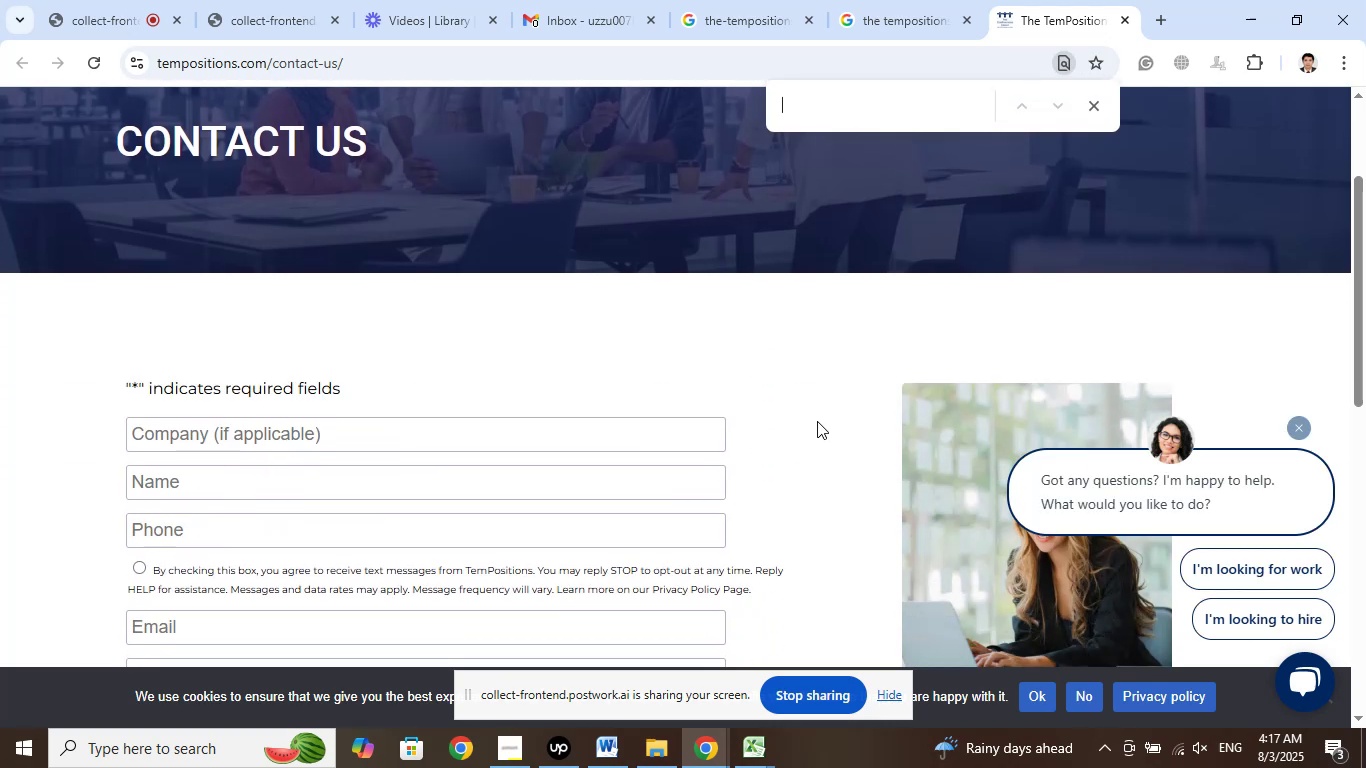 
type(human)
 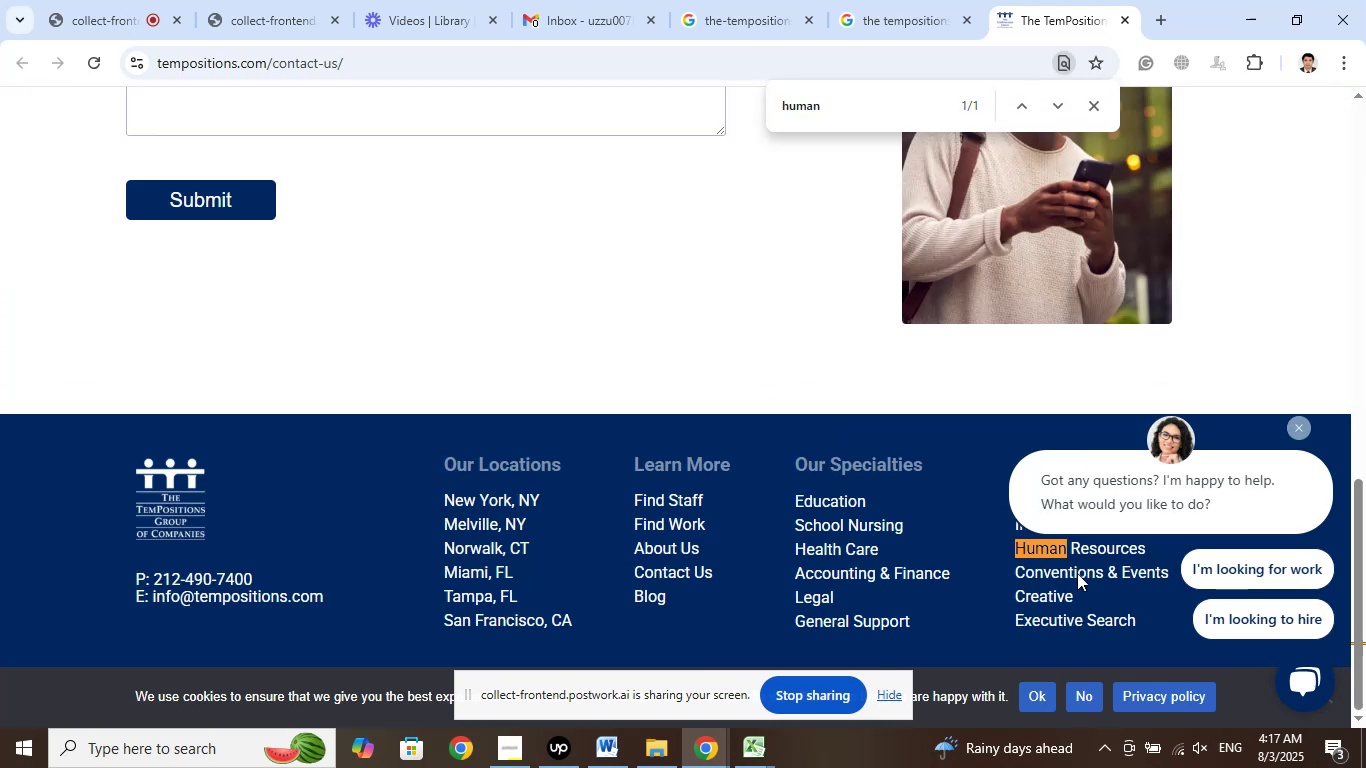 
left_click([1084, 551])
 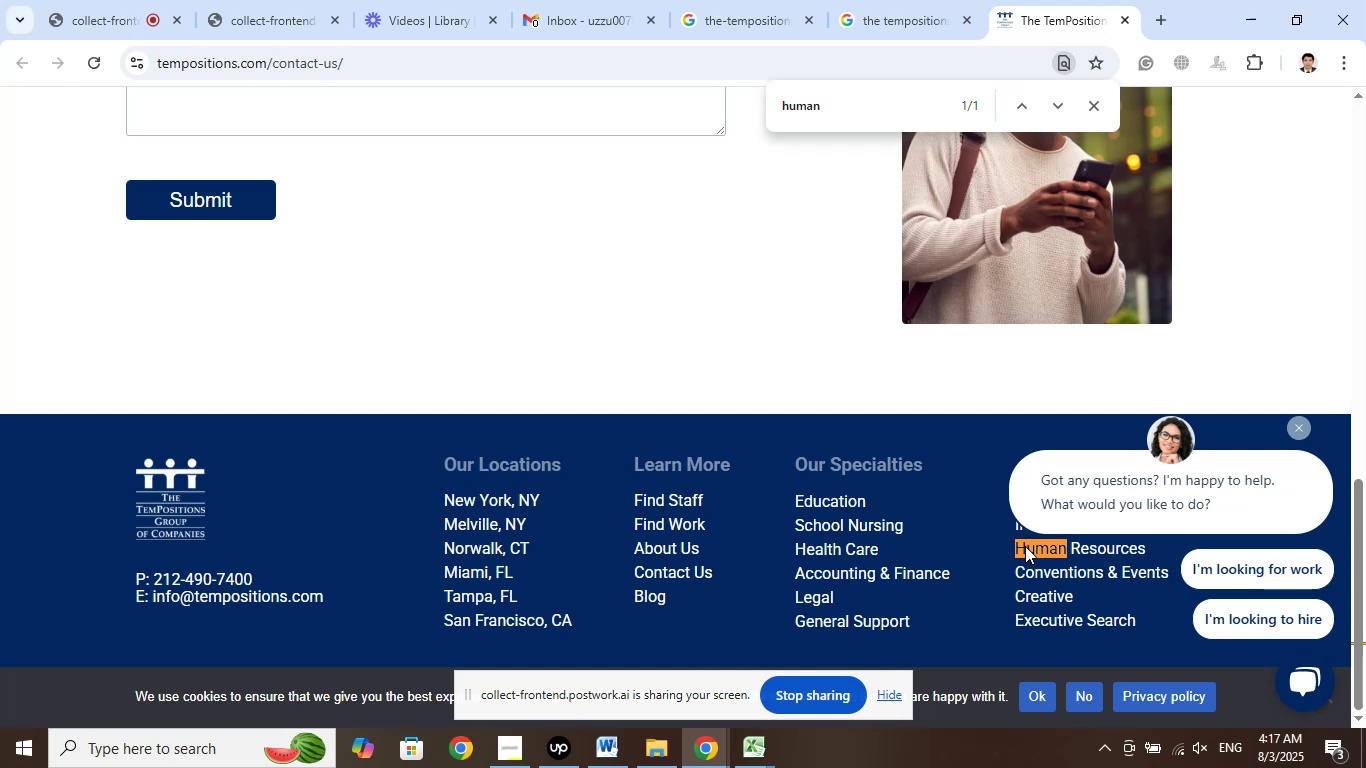 
scroll: coordinate [912, 450], scroll_direction: none, amount: 0.0
 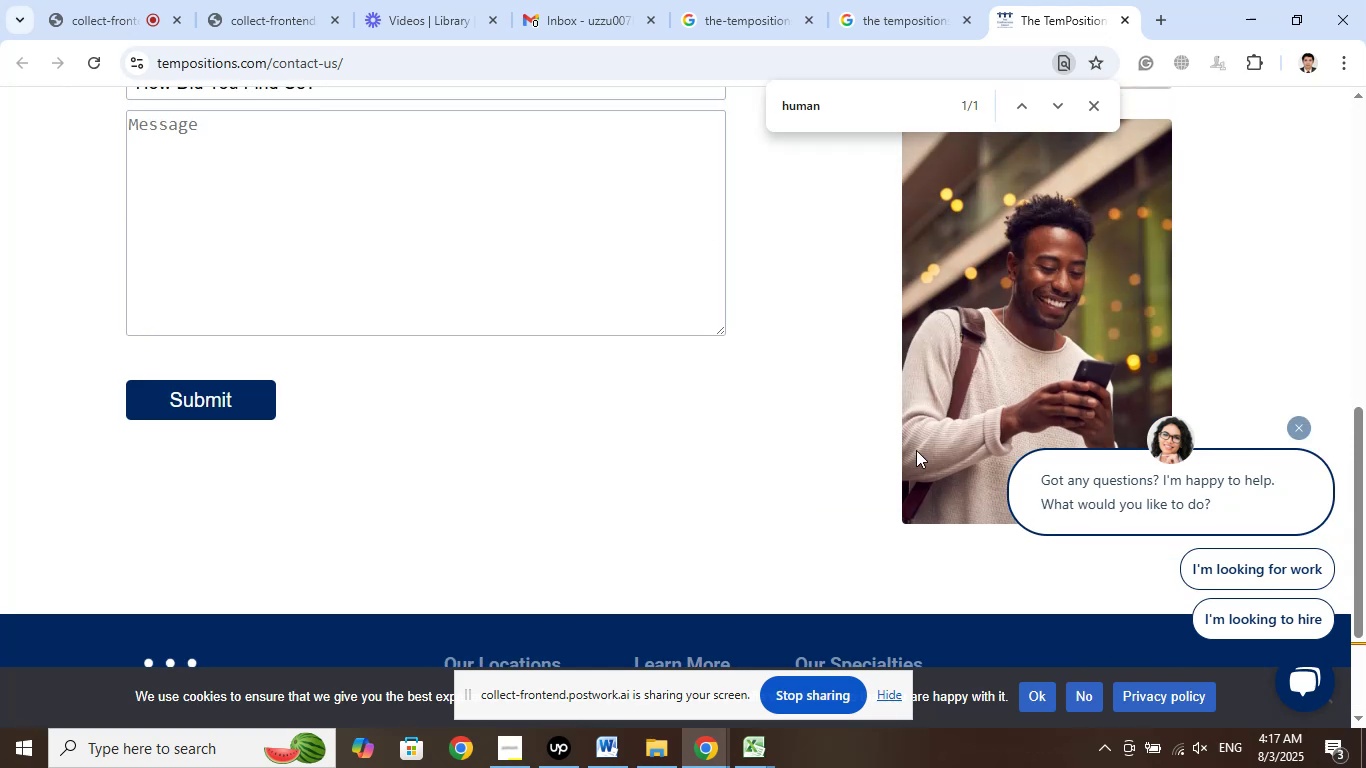 
scroll: coordinate [916, 450], scroll_direction: down, amount: 1.0
 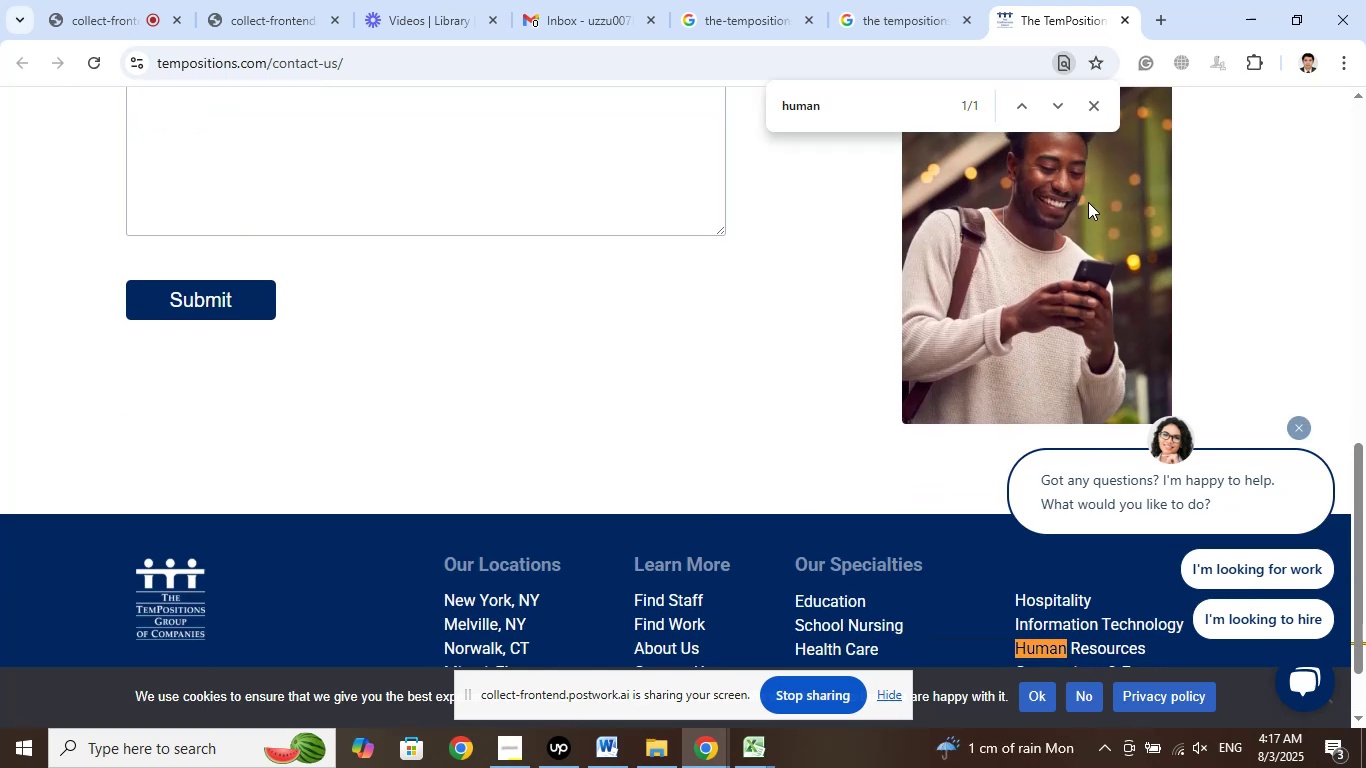 
left_click([1093, 110])
 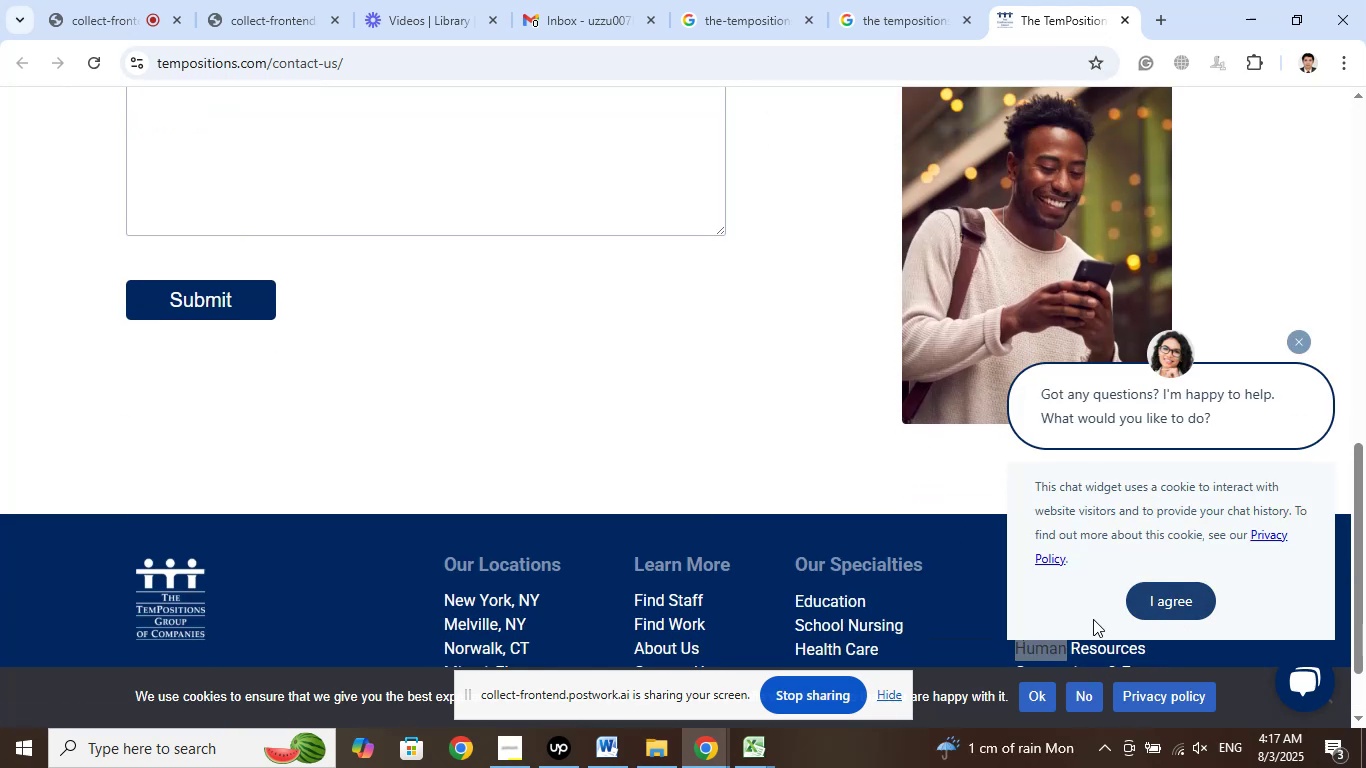 
left_click([1176, 598])
 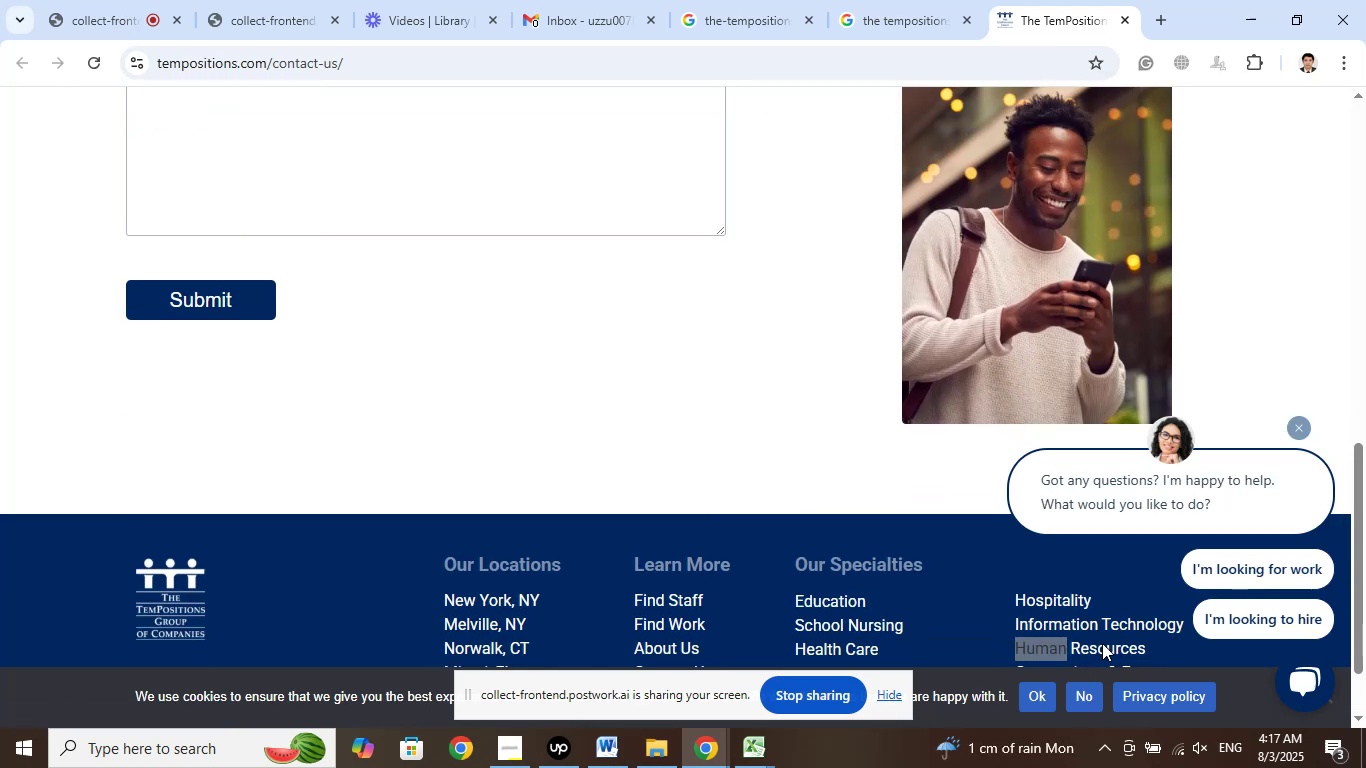 
left_click([1102, 643])
 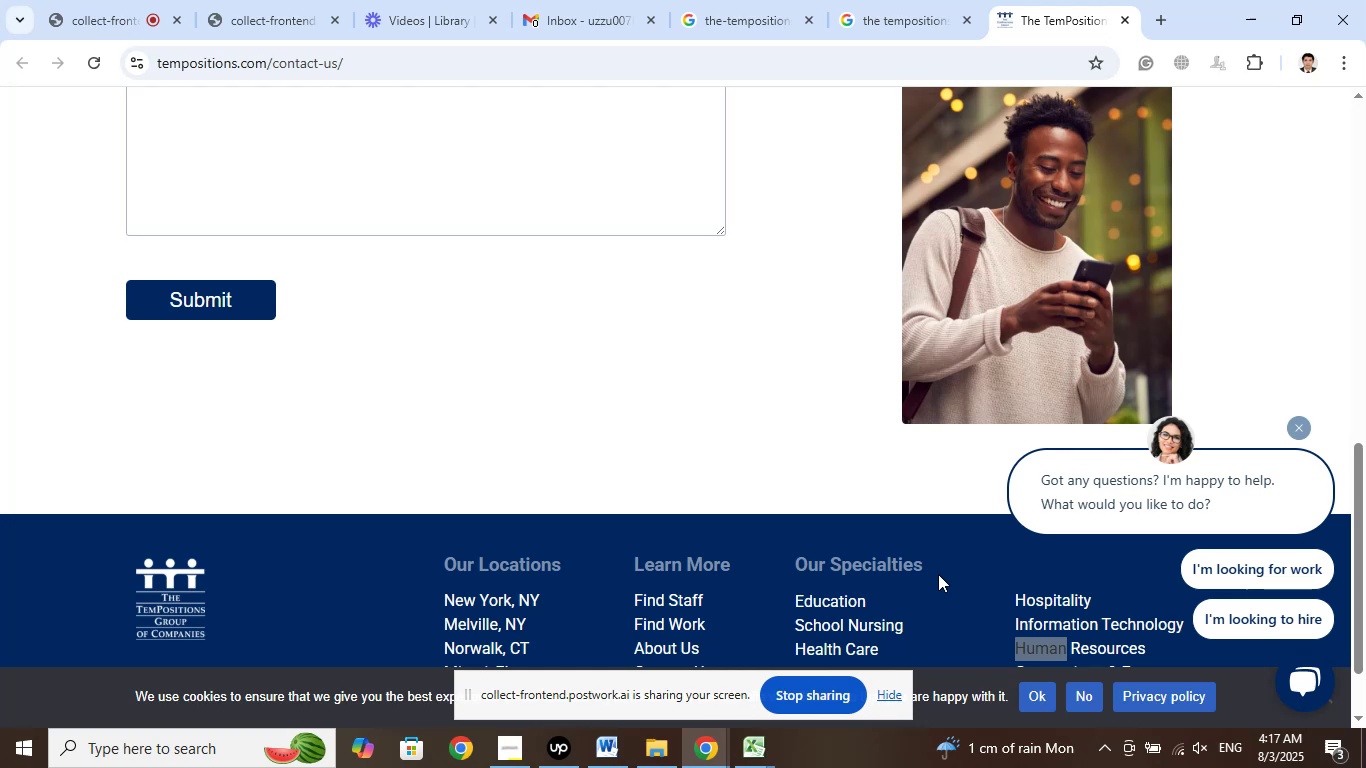 
scroll: coordinate [939, 568], scroll_direction: down, amount: 1.0
 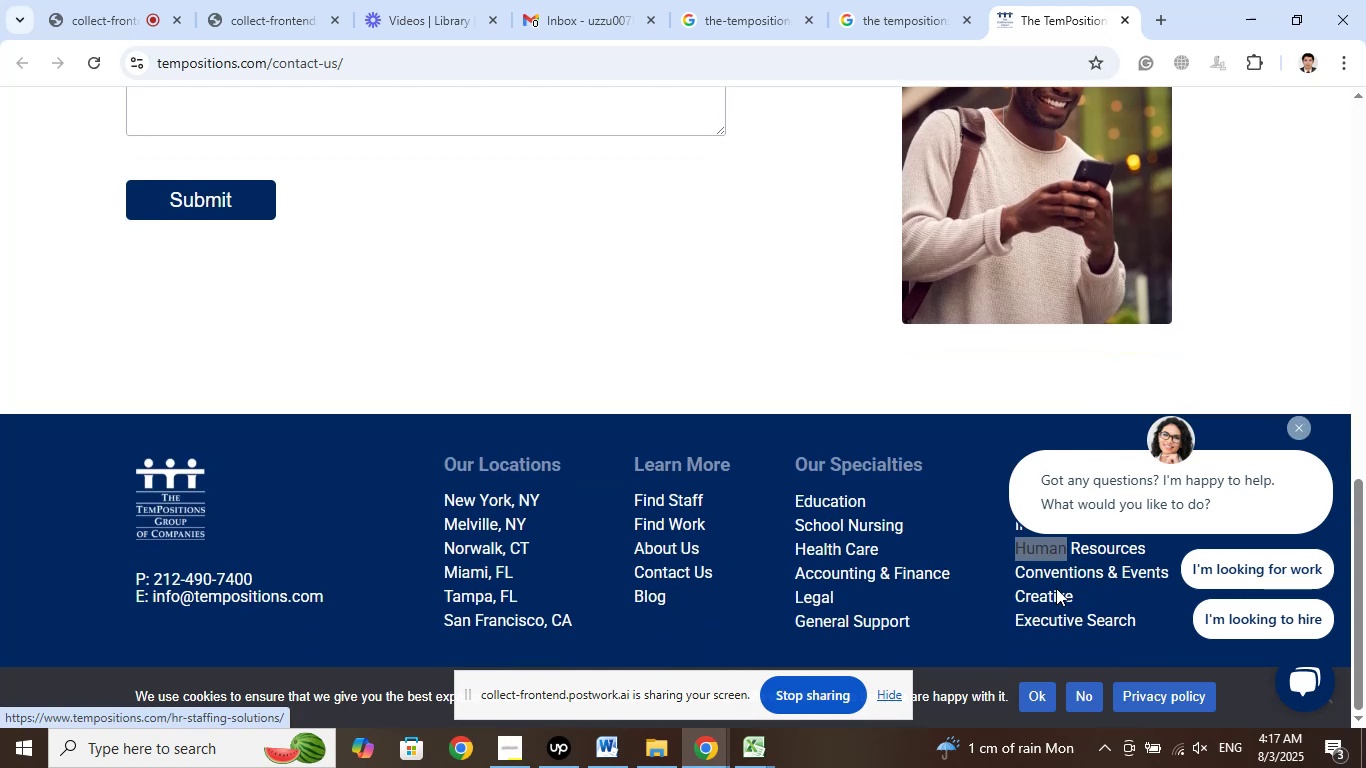 
scroll: coordinate [941, 578], scroll_direction: up, amount: 1.0
 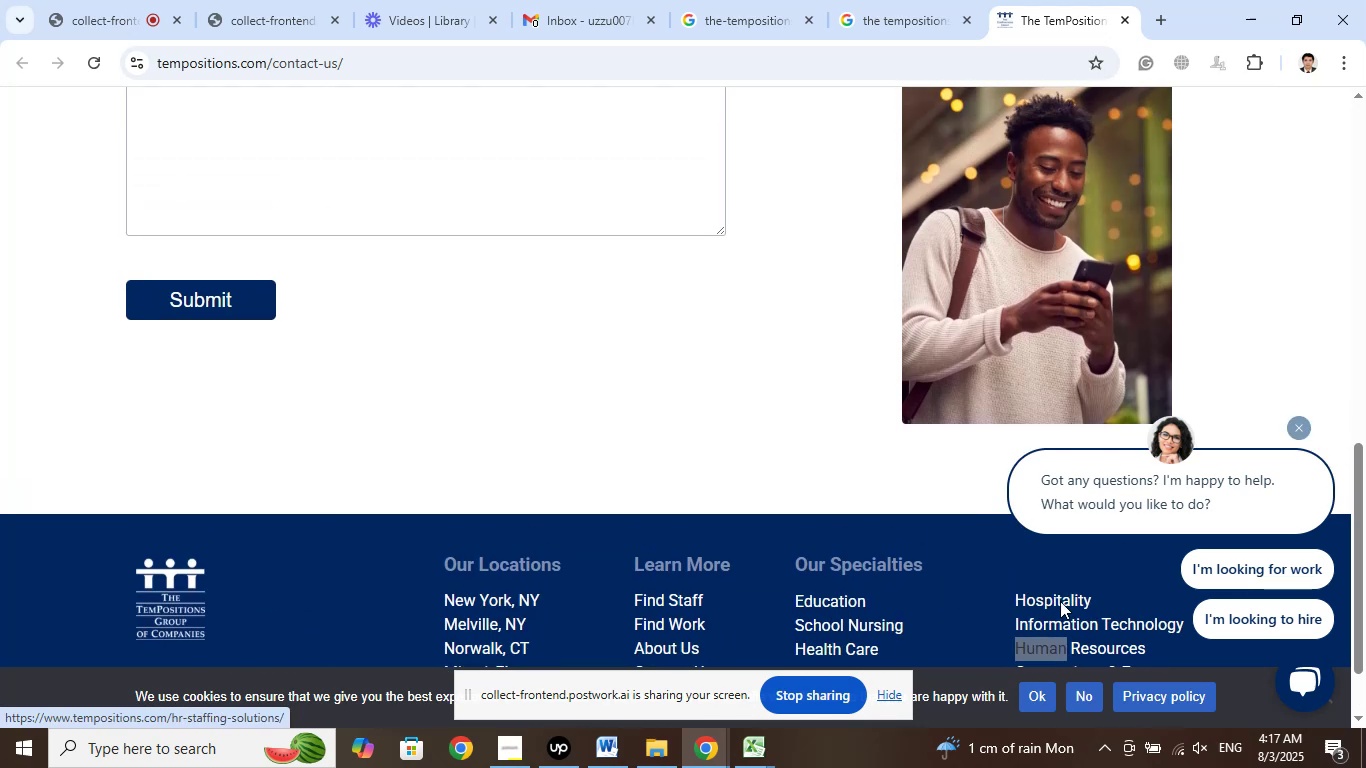 
left_click([1059, 599])
 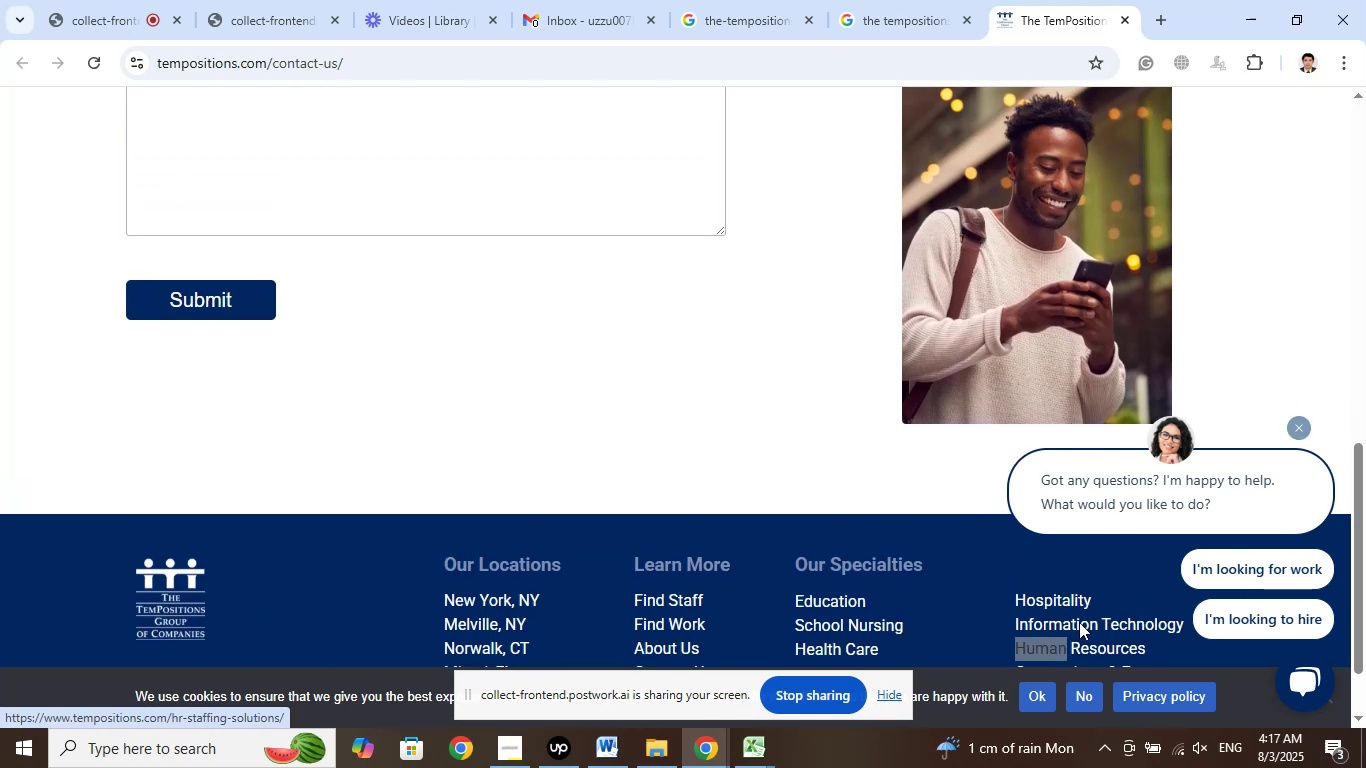 
scroll: coordinate [1079, 613], scroll_direction: down, amount: 1.0
 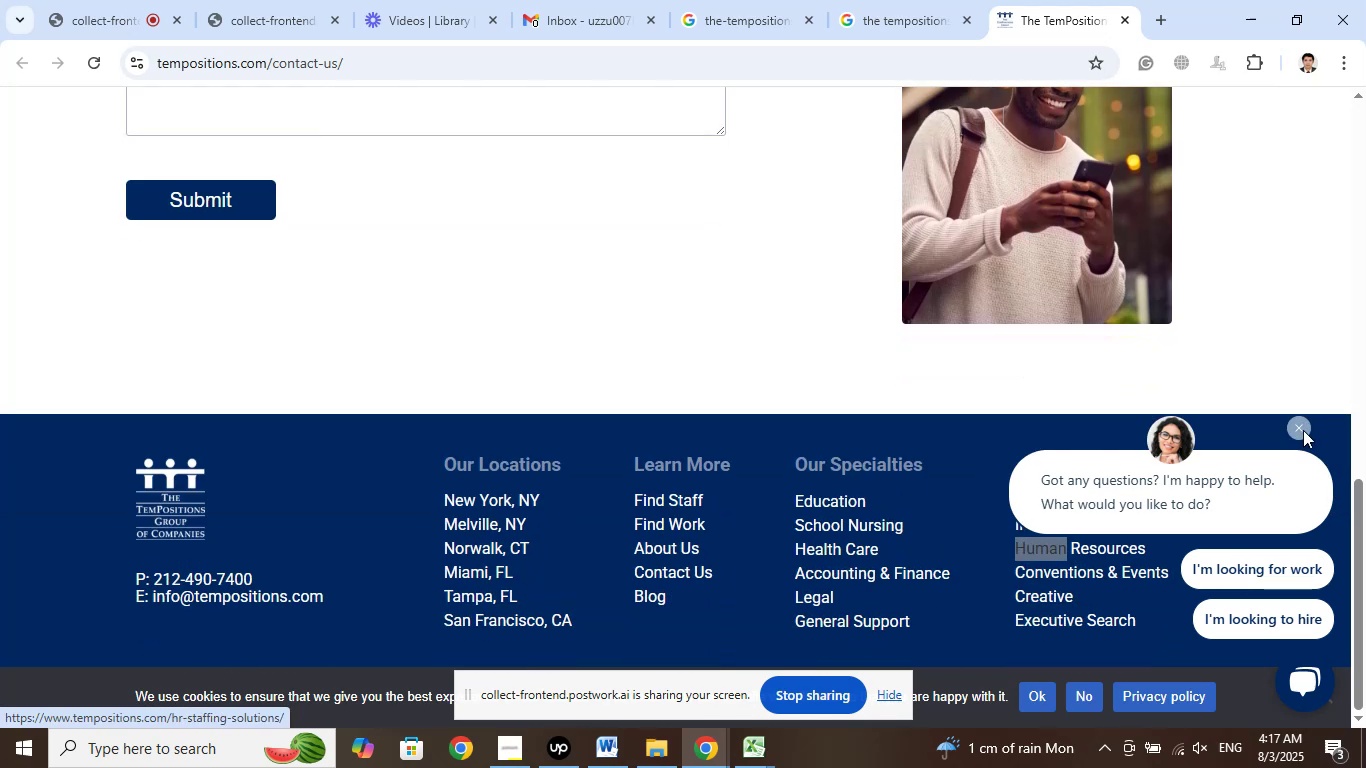 
left_click([1301, 425])
 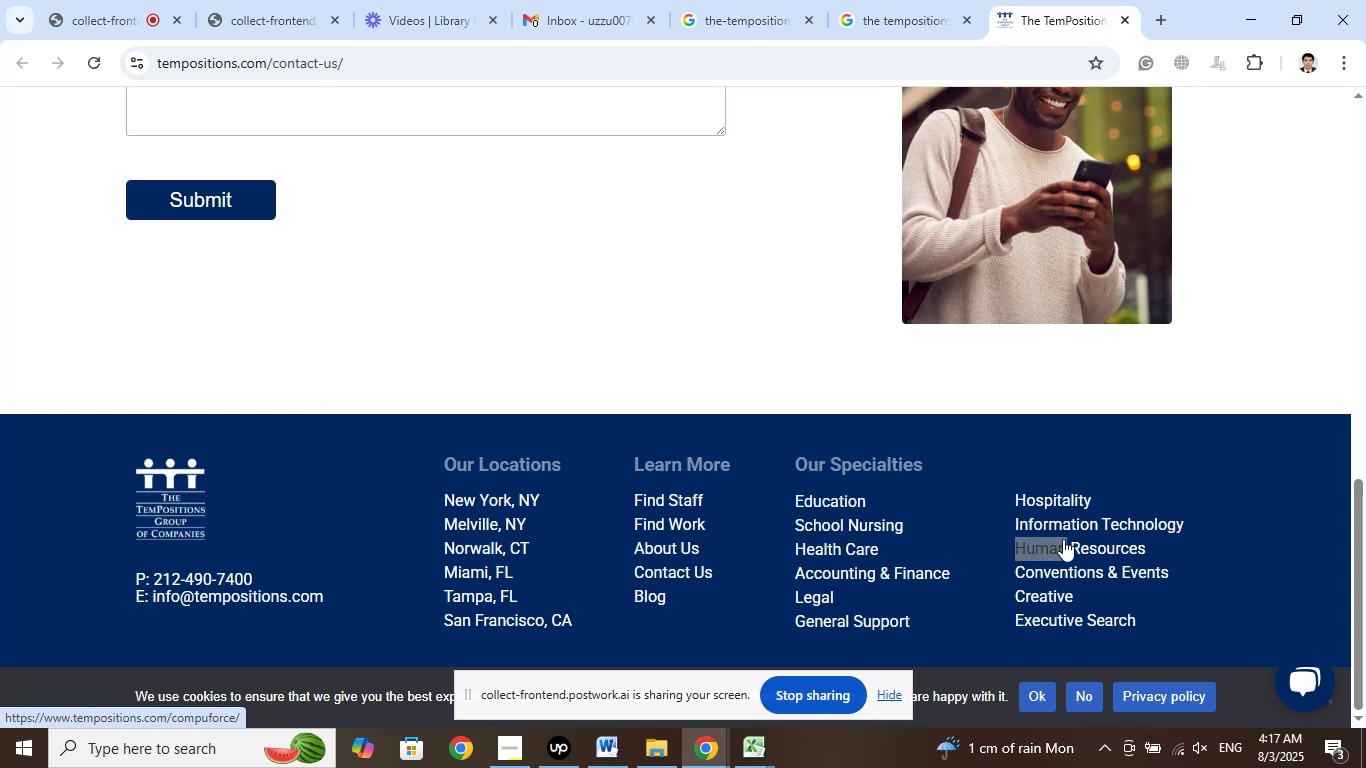 
left_click([1121, 551])
 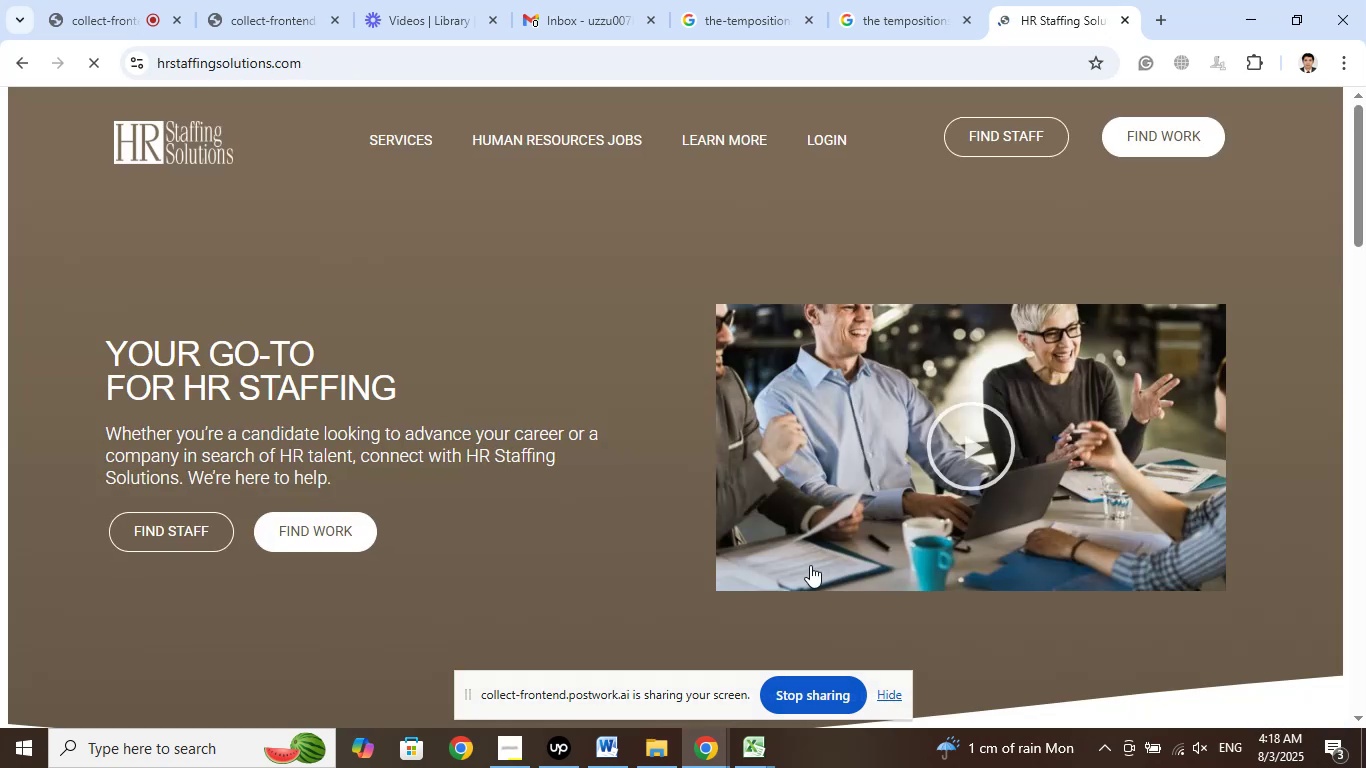 
wait(5.19)
 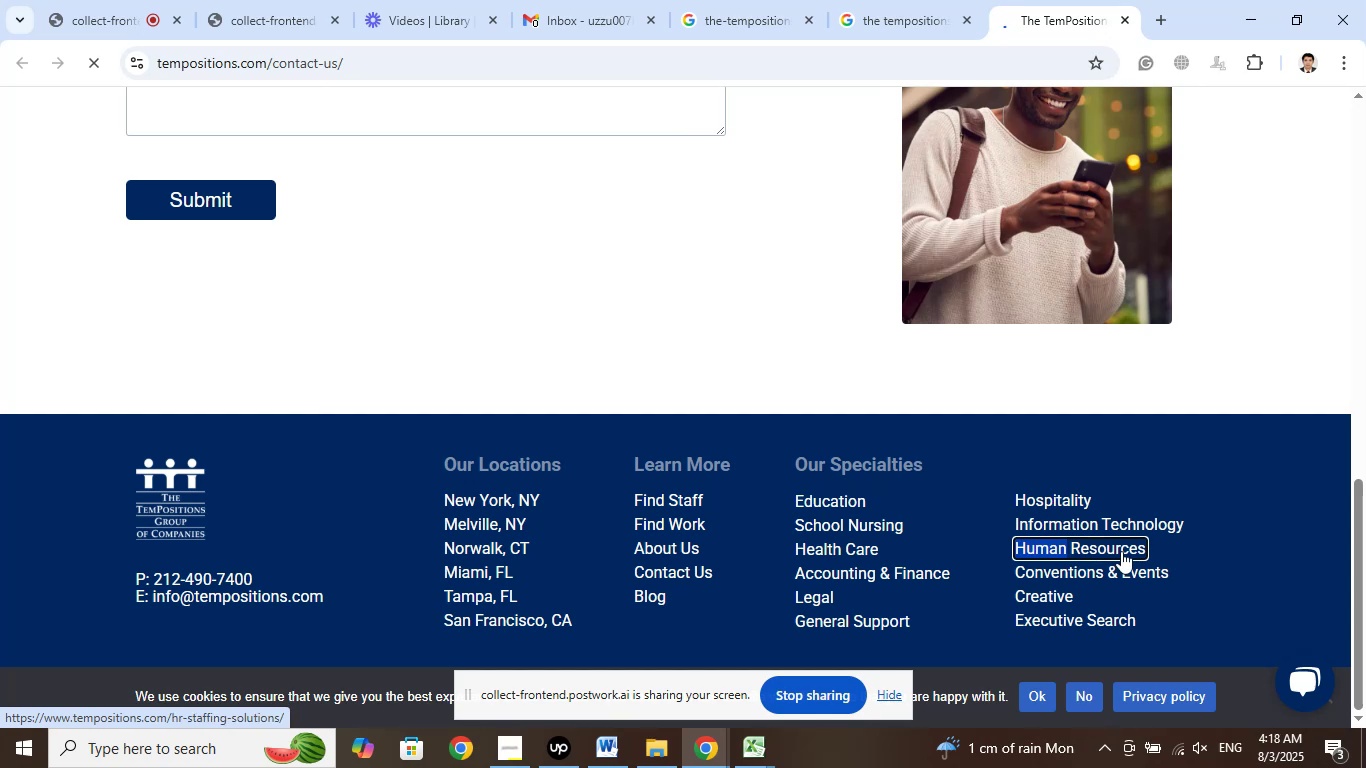 
scroll: coordinate [1200, 461], scroll_direction: down, amount: 21.0
 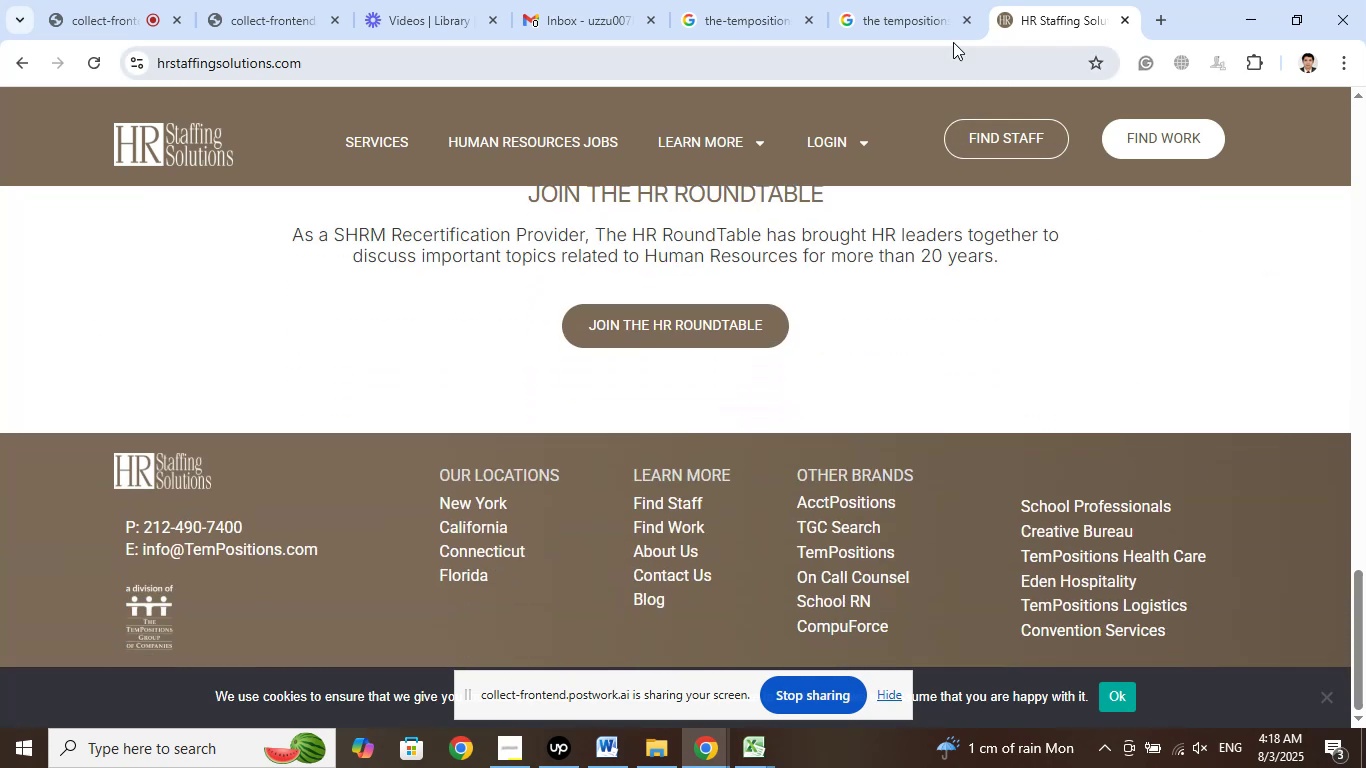 
left_click([926, 20])
 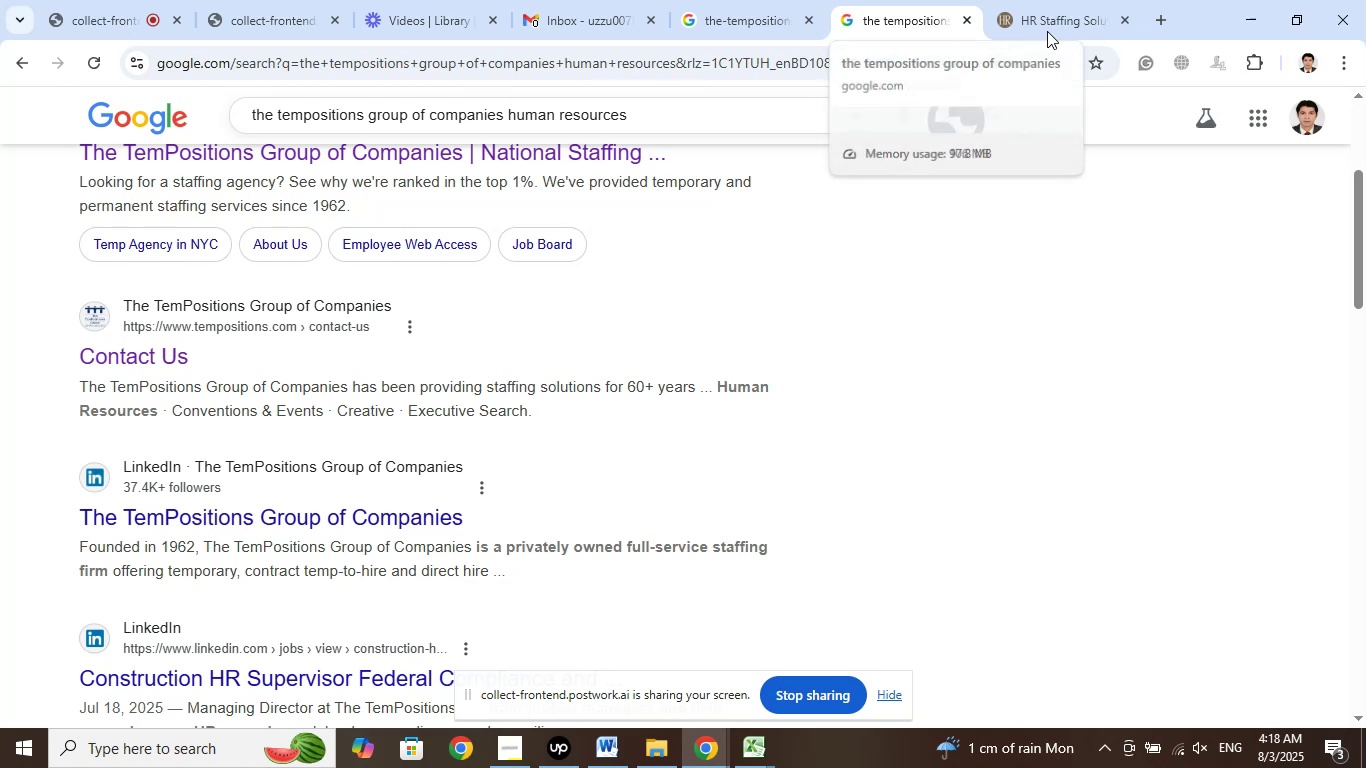 
left_click([1082, 3])
 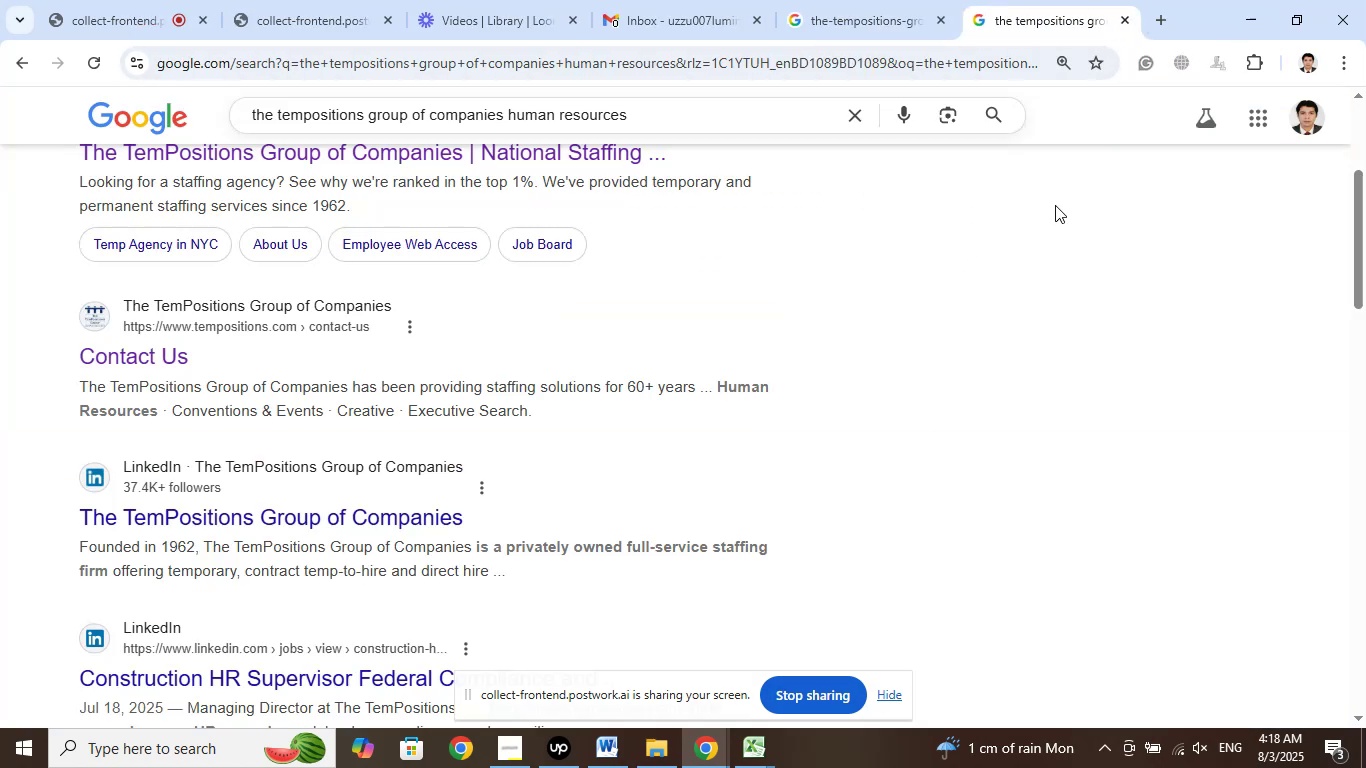 
scroll: coordinate [904, 441], scroll_direction: up, amount: 6.0
 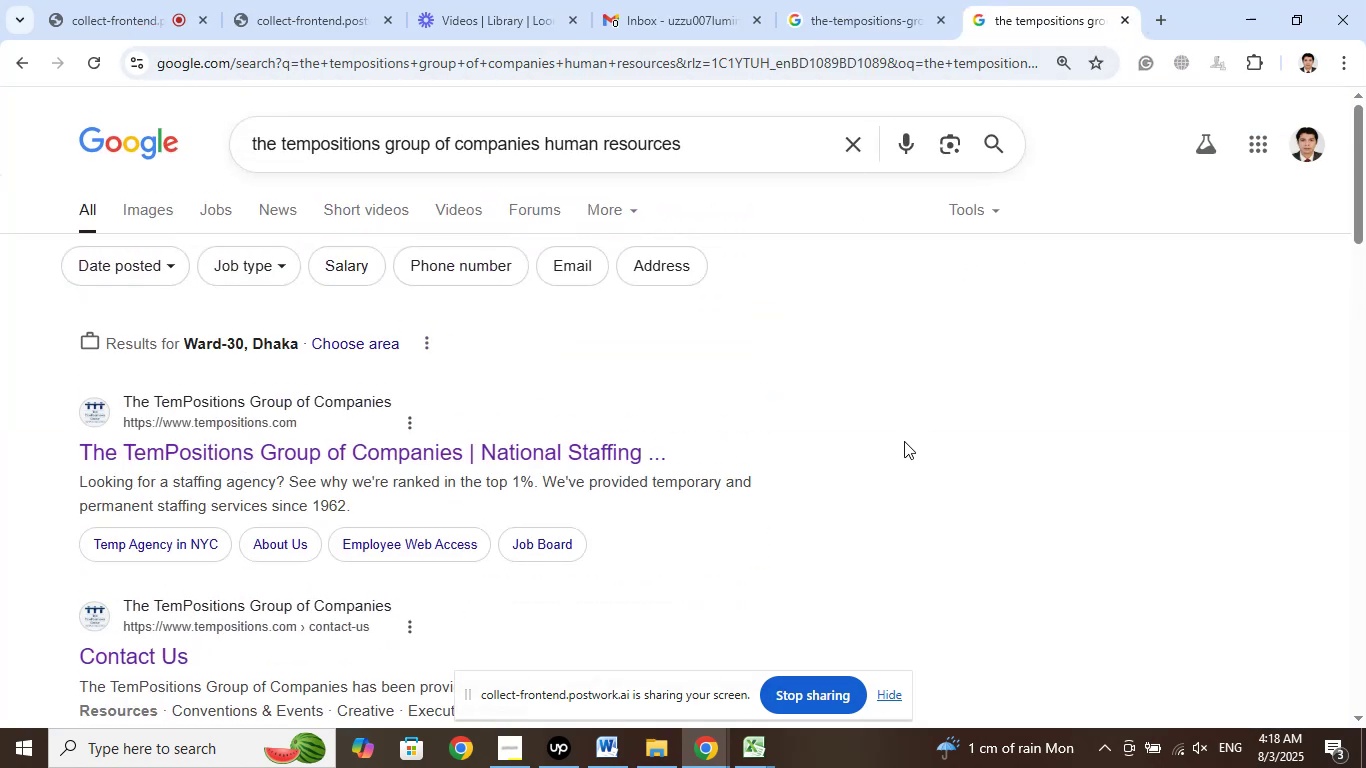 
scroll: coordinate [904, 441], scroll_direction: down, amount: 4.0
 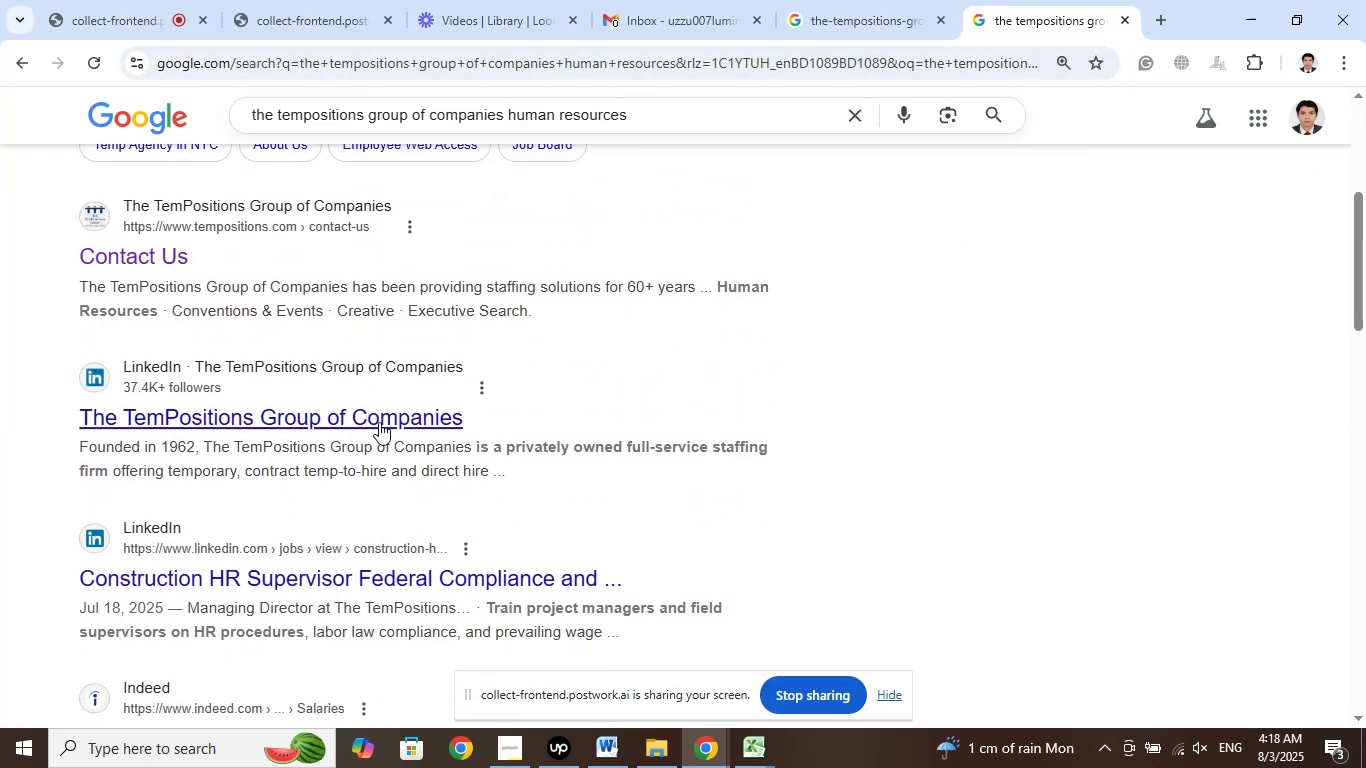 
right_click([383, 418])
 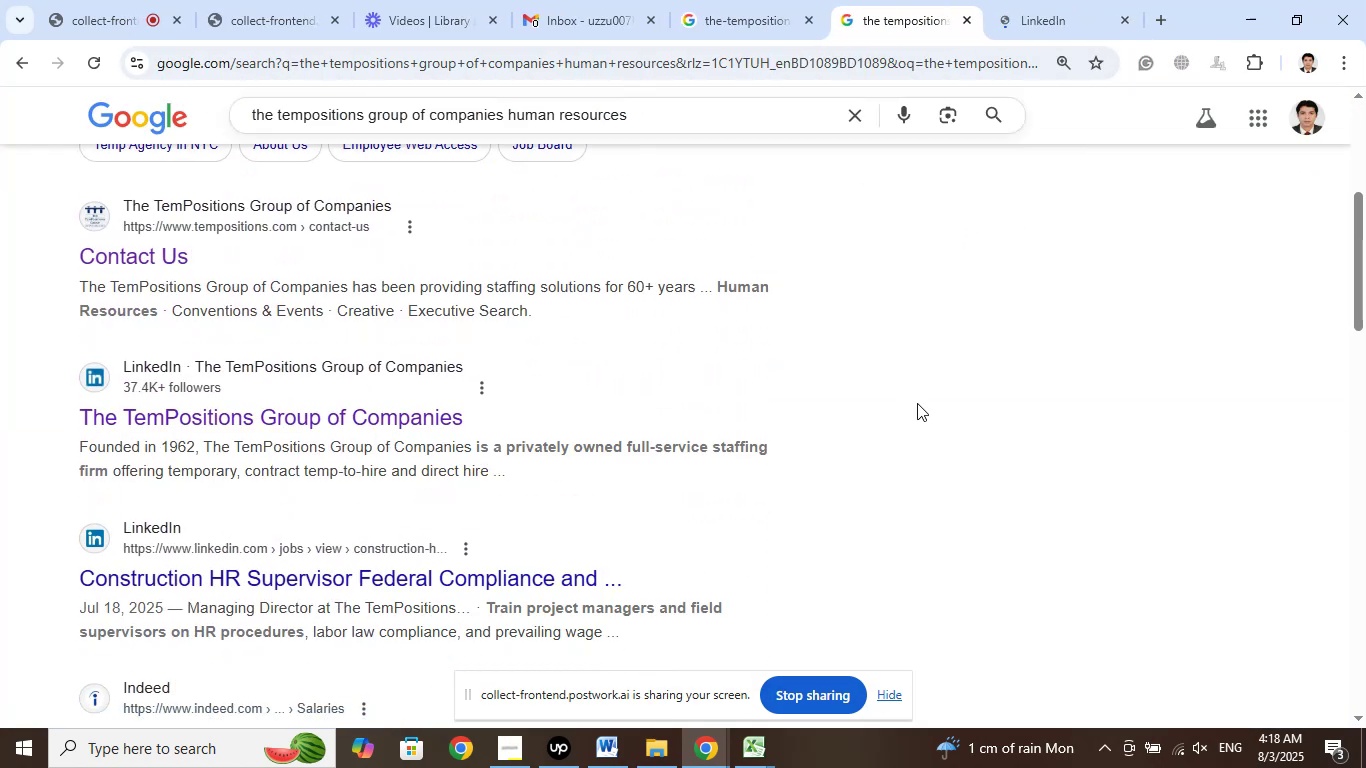 
scroll: coordinate [922, 398], scroll_direction: down, amount: 3.0
 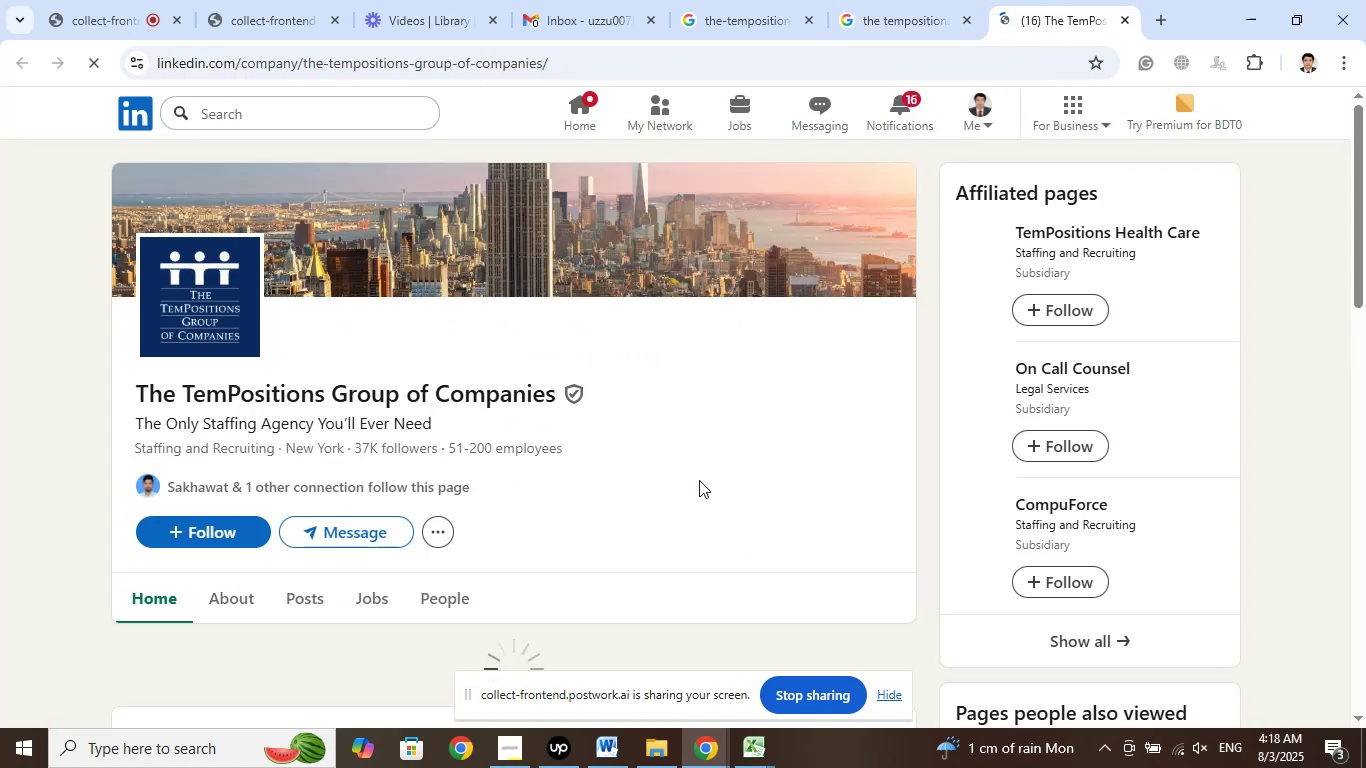 
wait(7.2)
 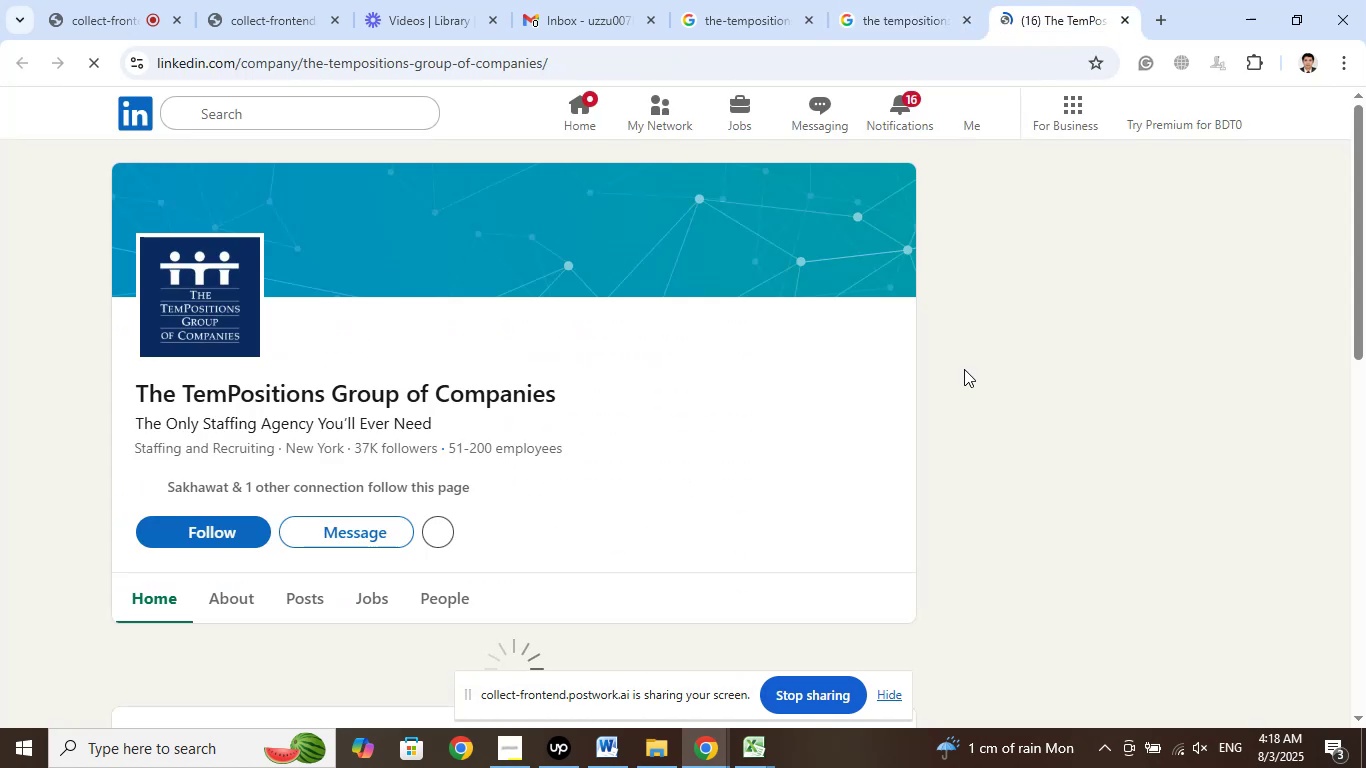 
scroll: coordinate [699, 480], scroll_direction: down, amount: 3.0
 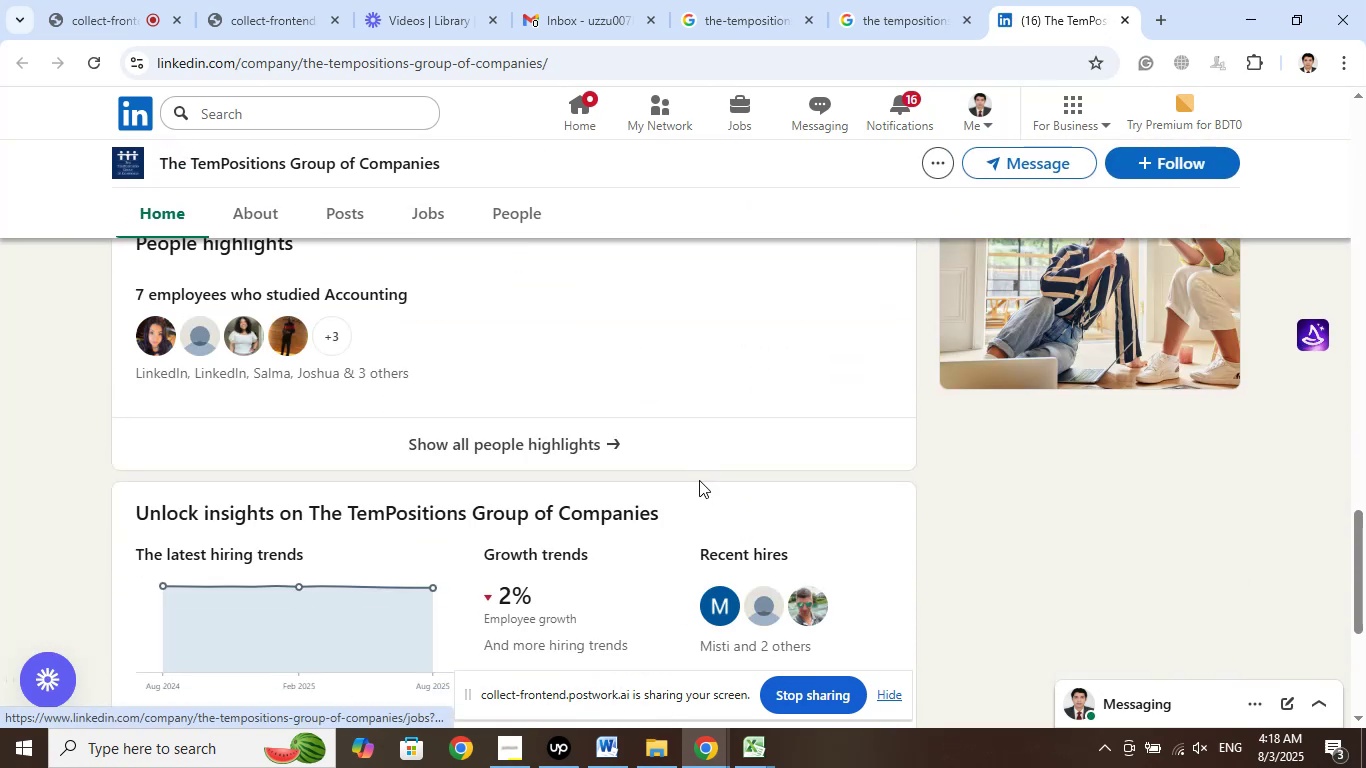 
scroll: coordinate [756, 480], scroll_direction: up, amount: 1.0
 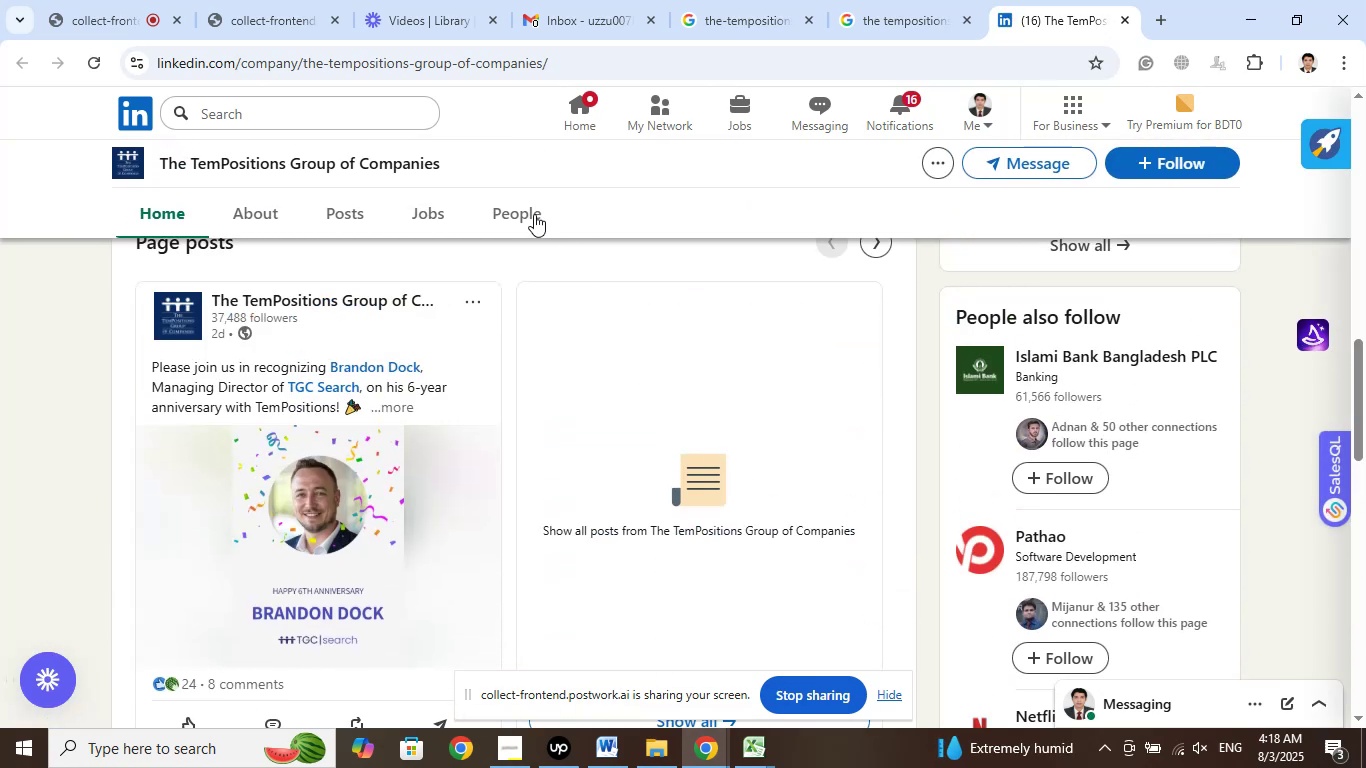 
left_click([532, 212])
 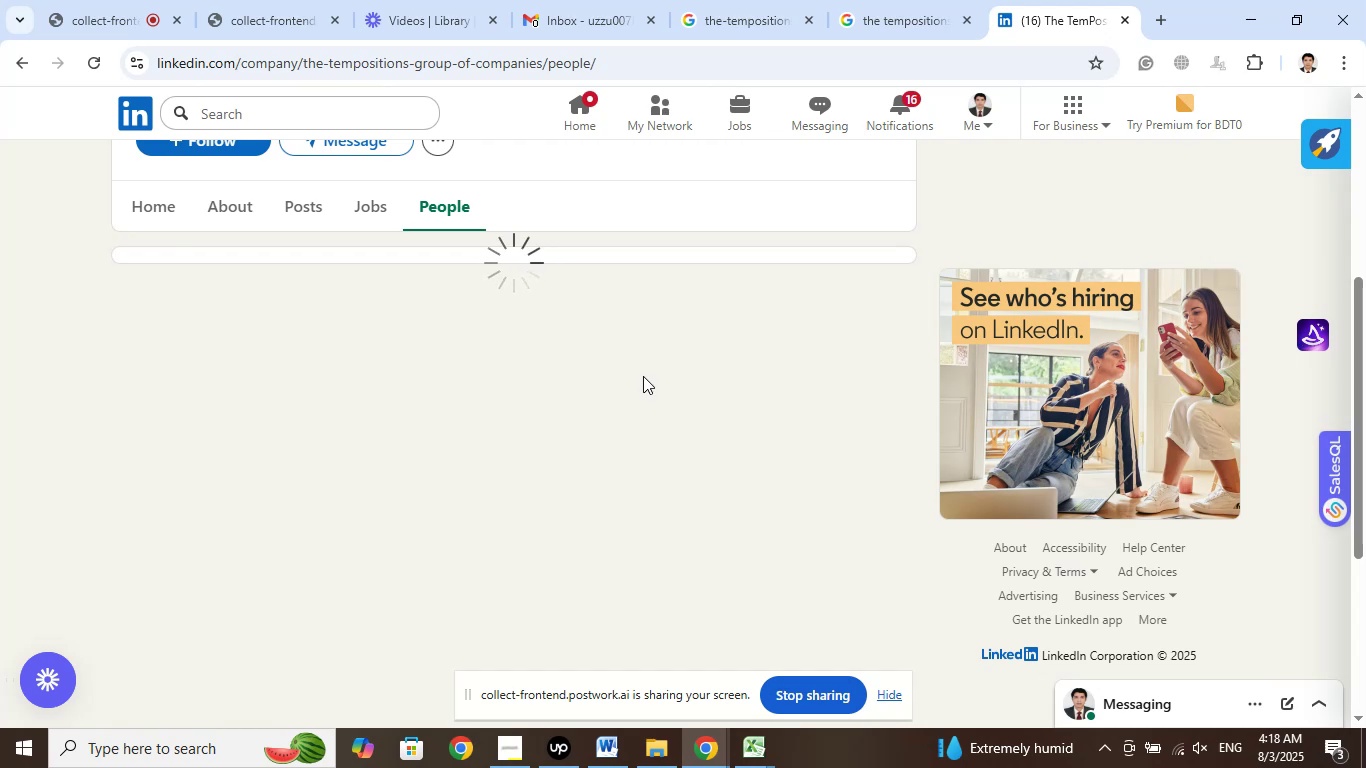 
scroll: coordinate [681, 557], scroll_direction: down, amount: 13.0
 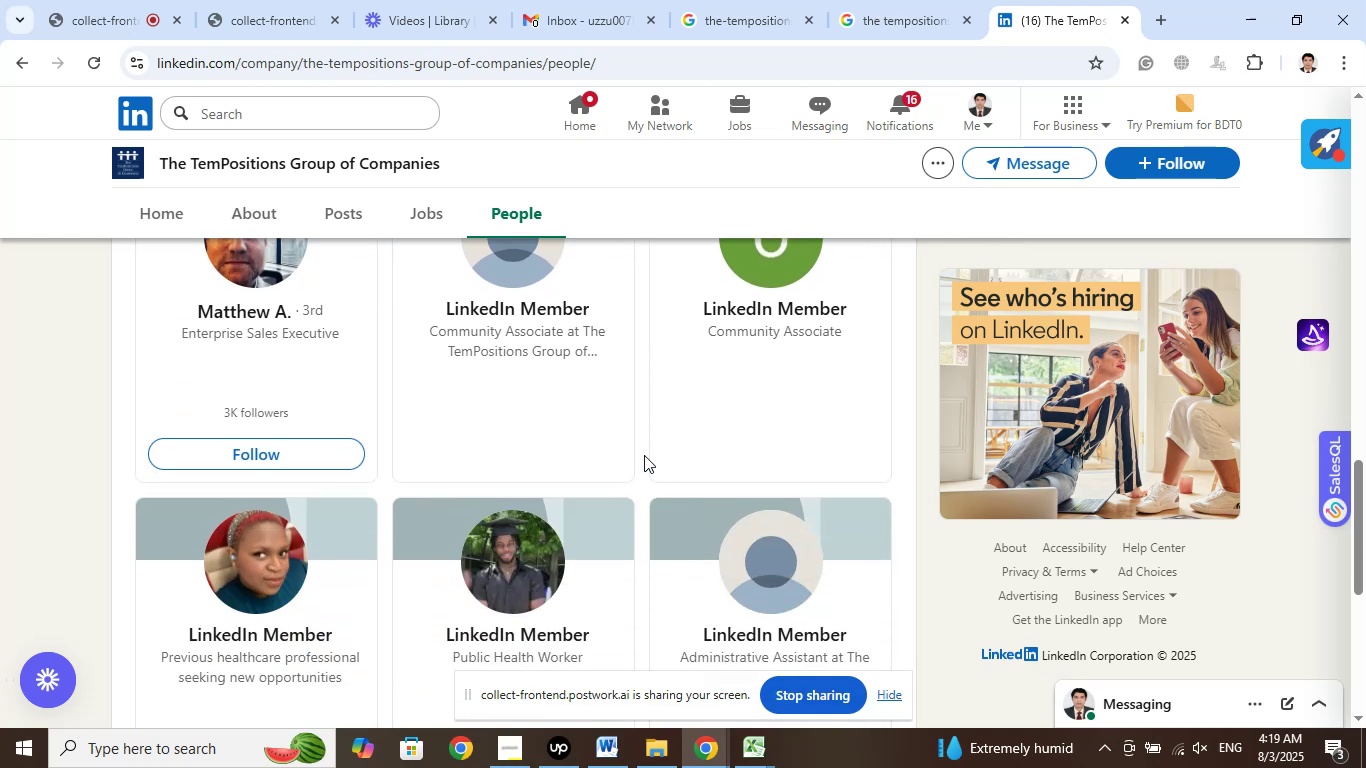 
scroll: coordinate [643, 448], scroll_direction: down, amount: 1.0
 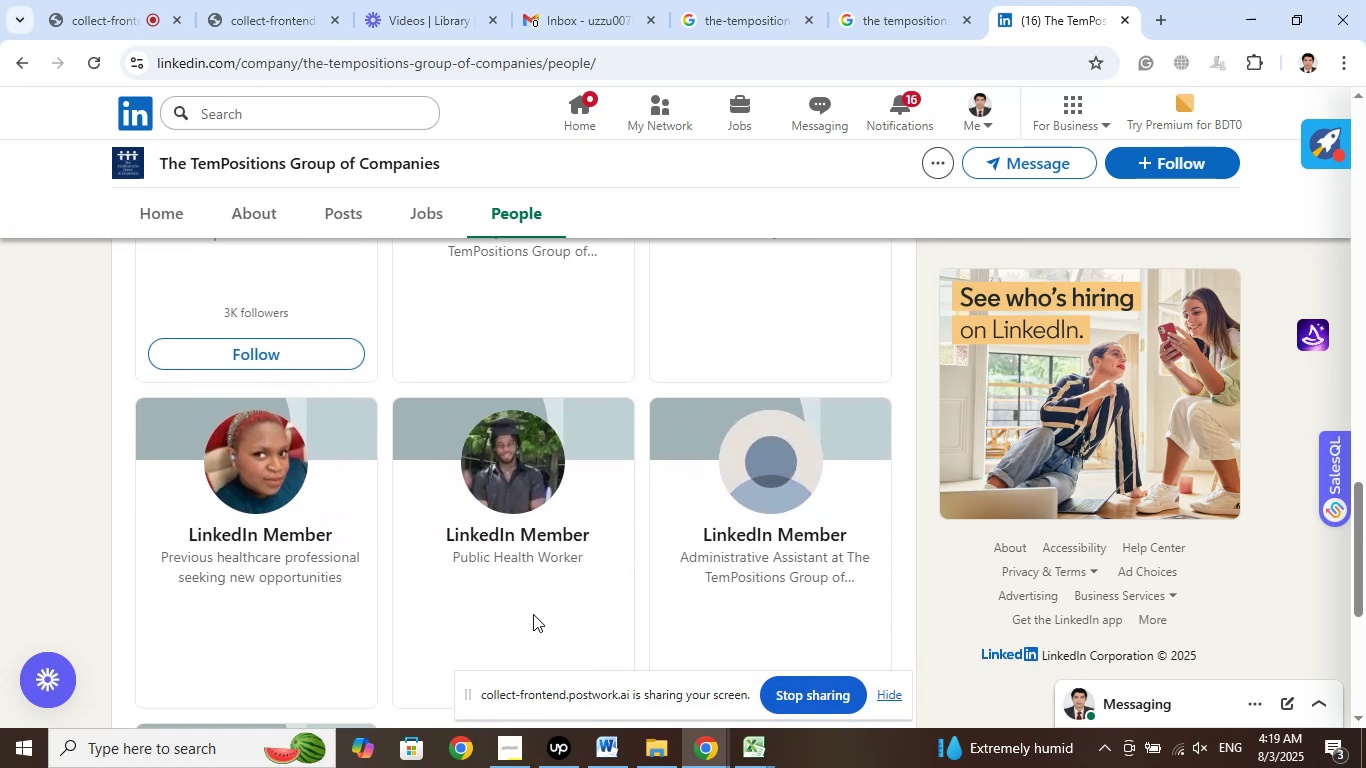 
wait(6.35)
 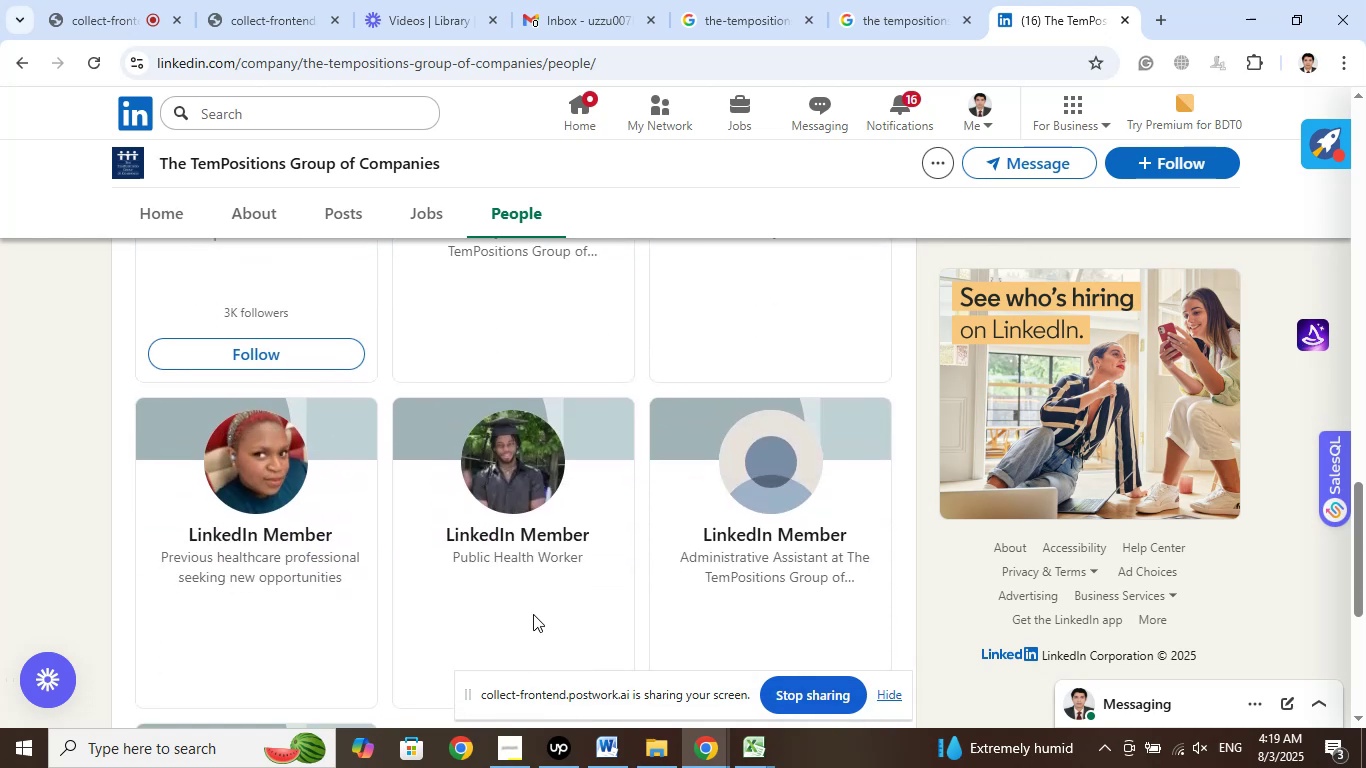 
scroll: coordinate [532, 602], scroll_direction: down, amount: 3.0
 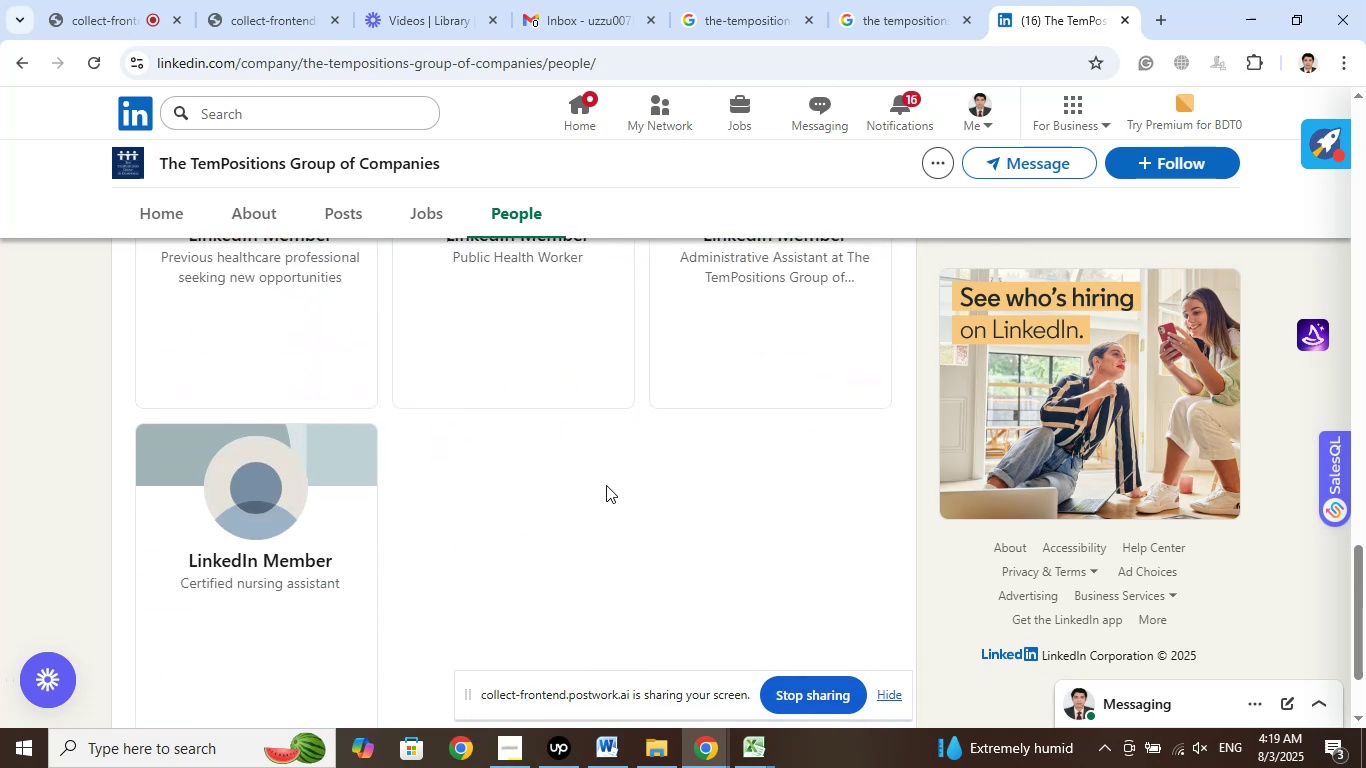 
scroll: coordinate [606, 481], scroll_direction: up, amount: 4.0
 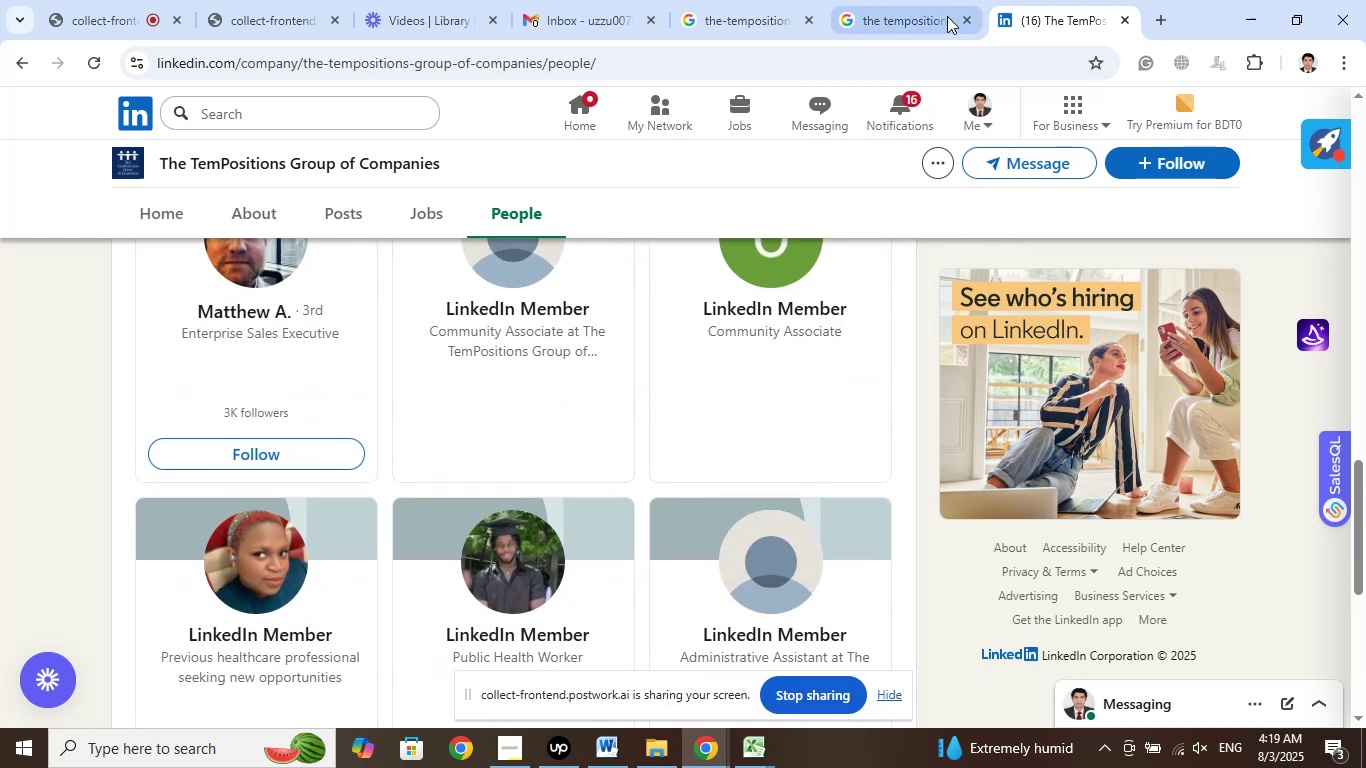 
left_click([942, 9])
 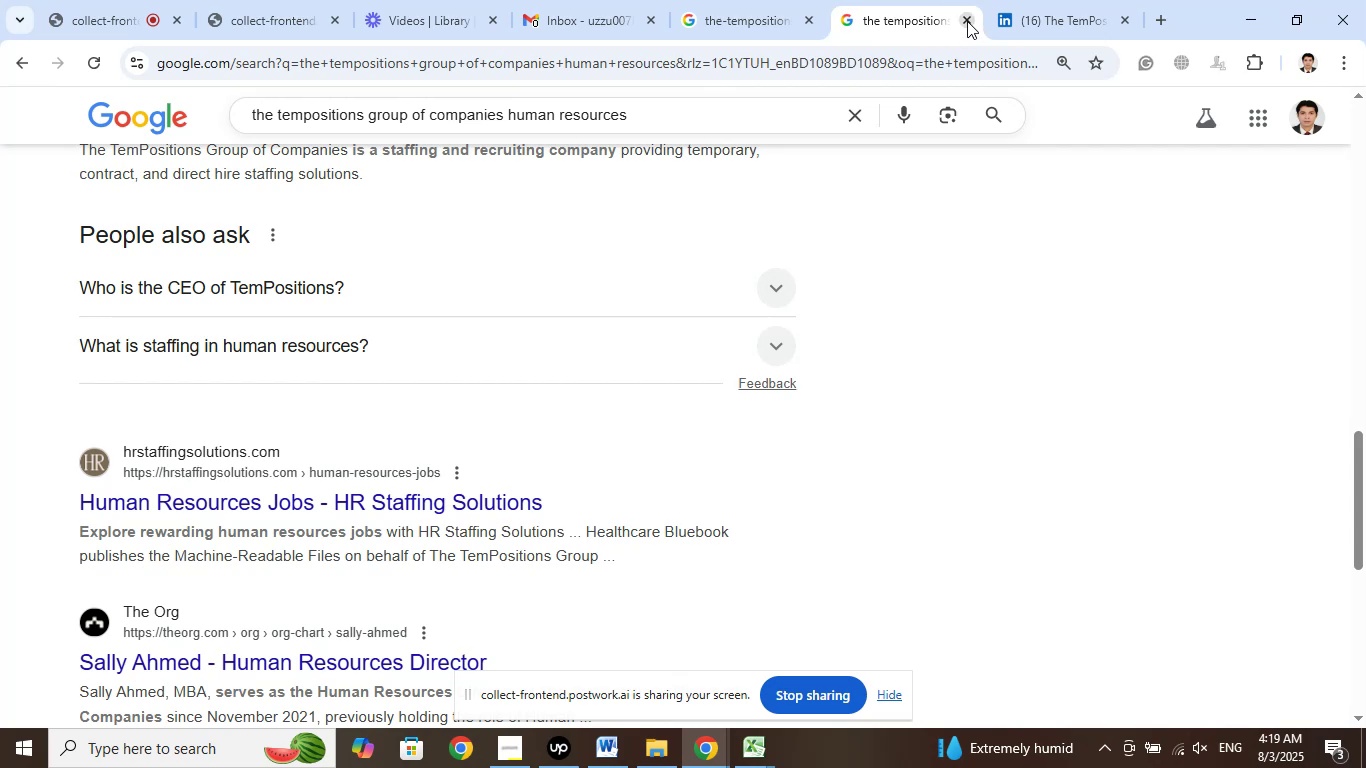 
left_click([967, 21])
 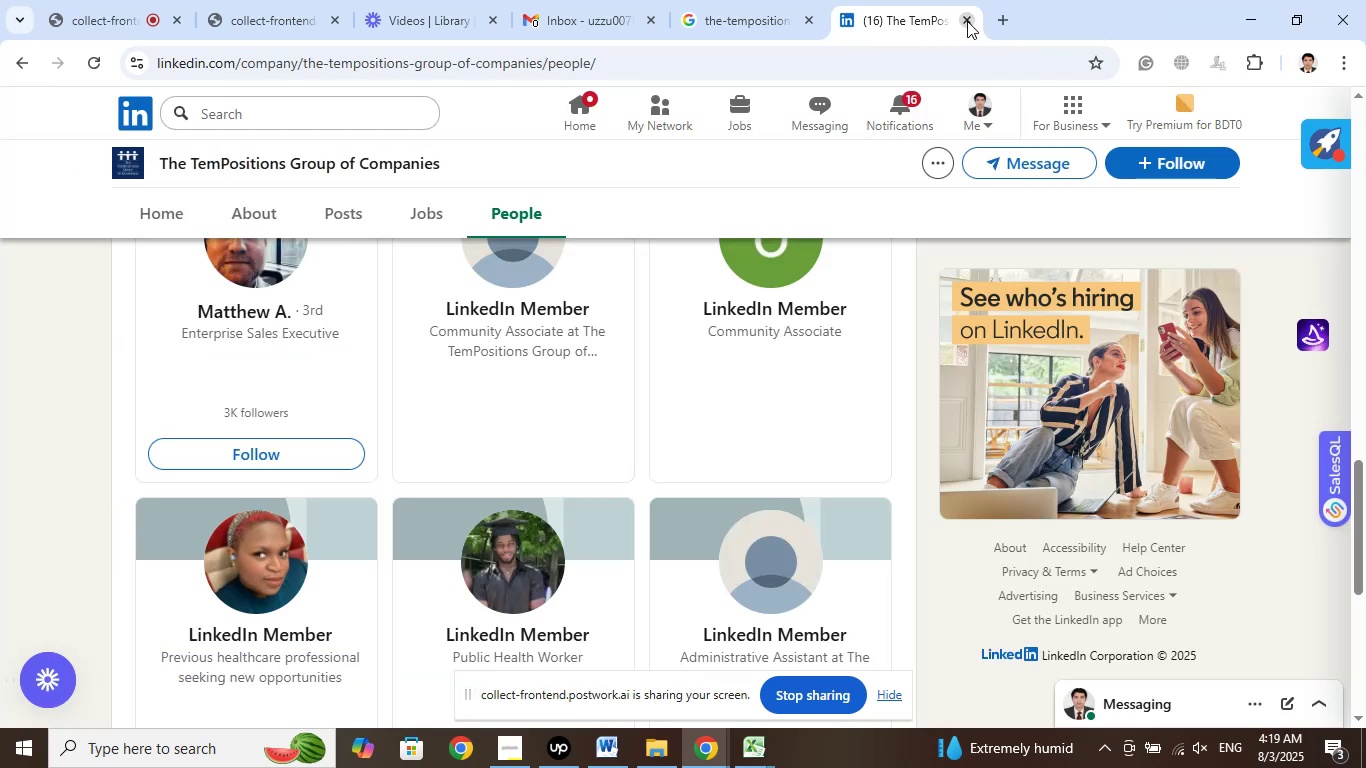 
left_click([967, 21])
 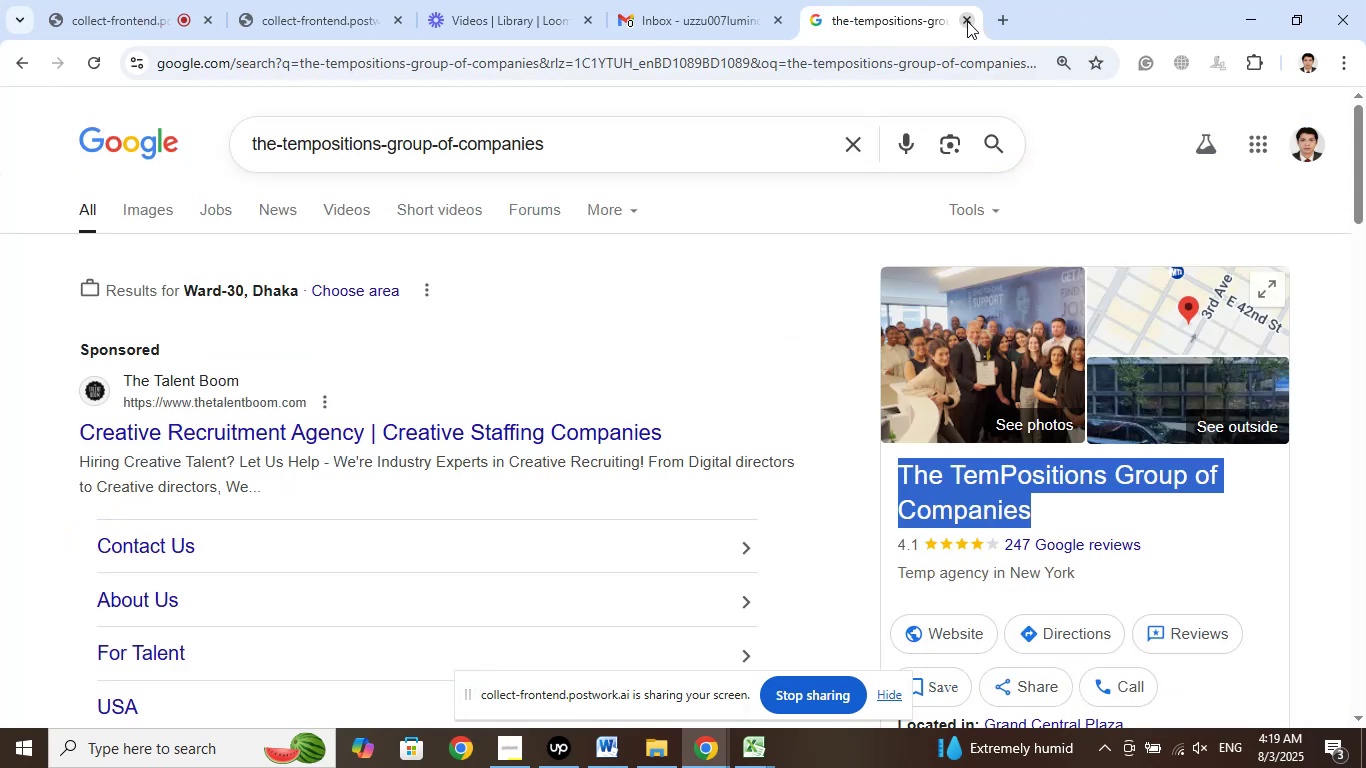 
left_click([967, 21])
 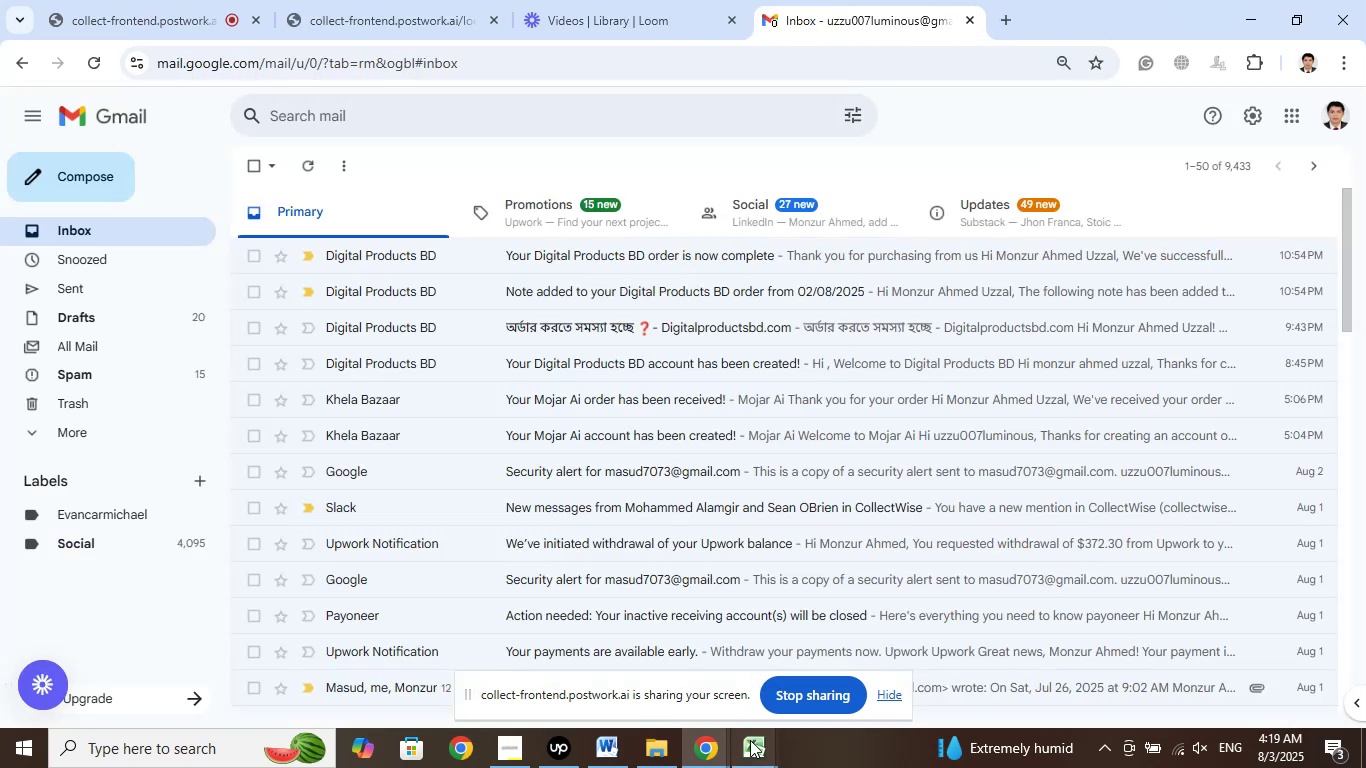 
left_click([743, 753])
 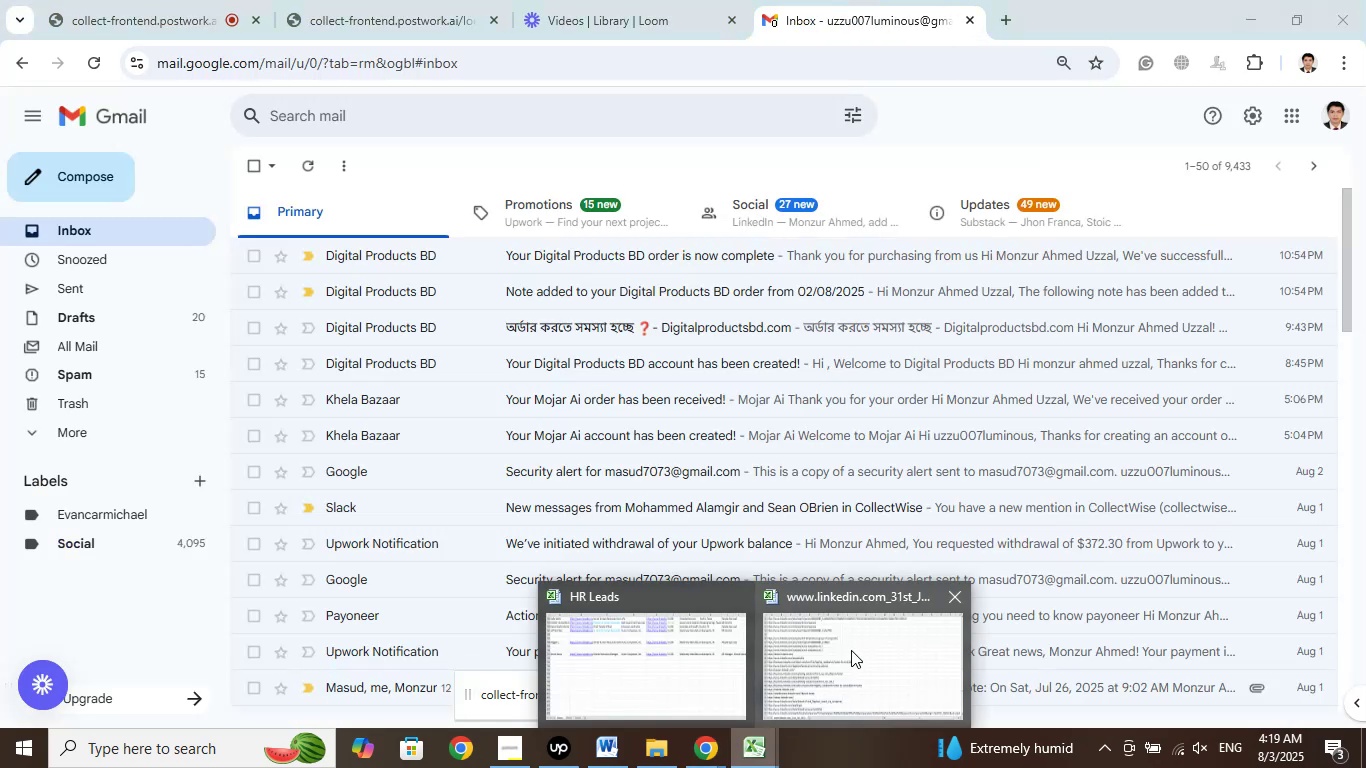 
left_click([851, 650])
 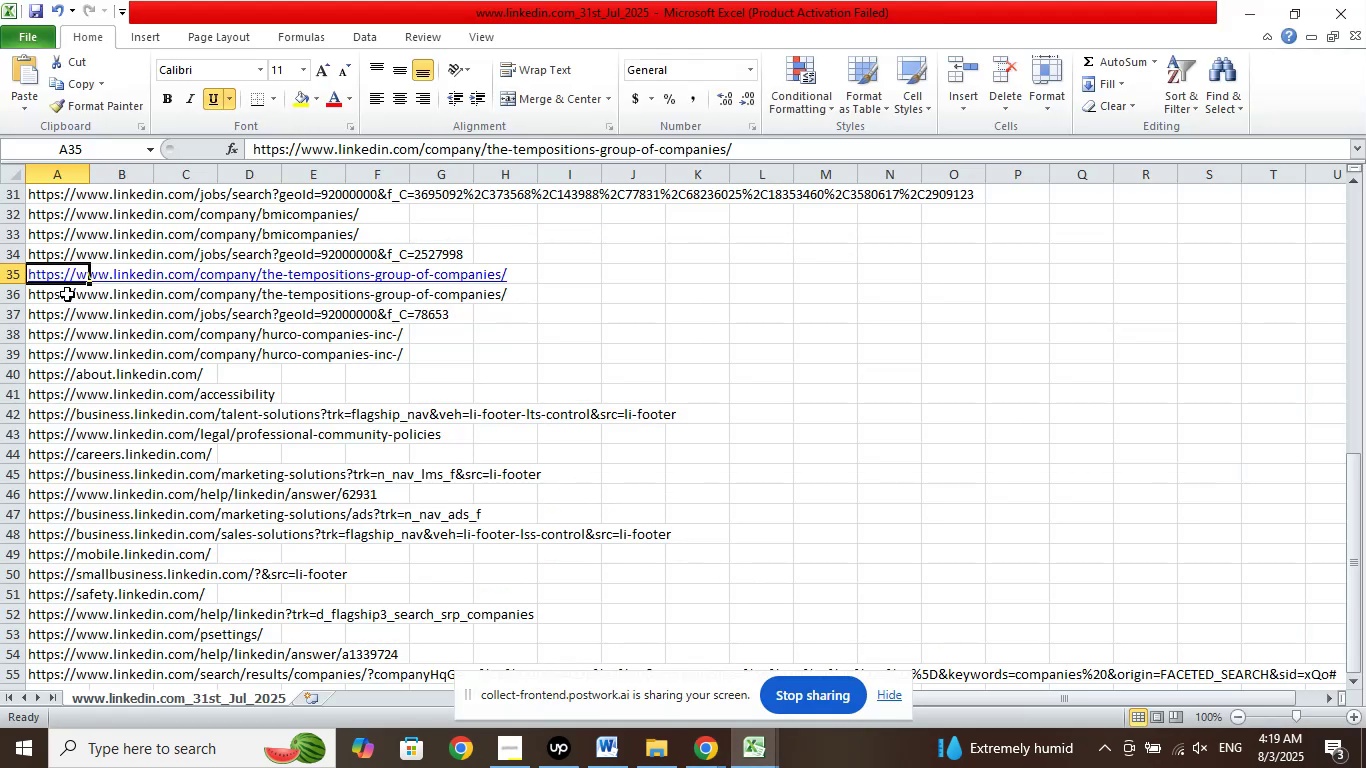 
left_click([67, 294])
 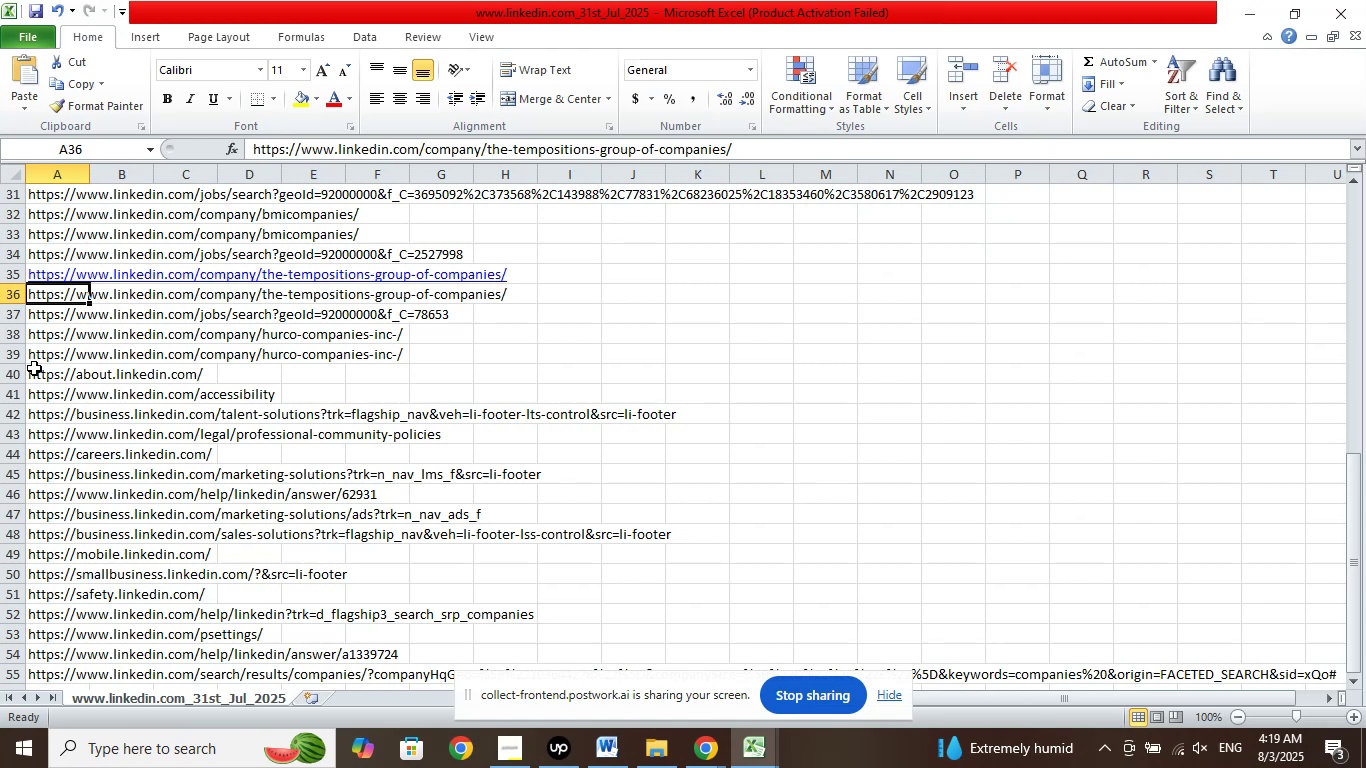 
left_click([51, 357])
 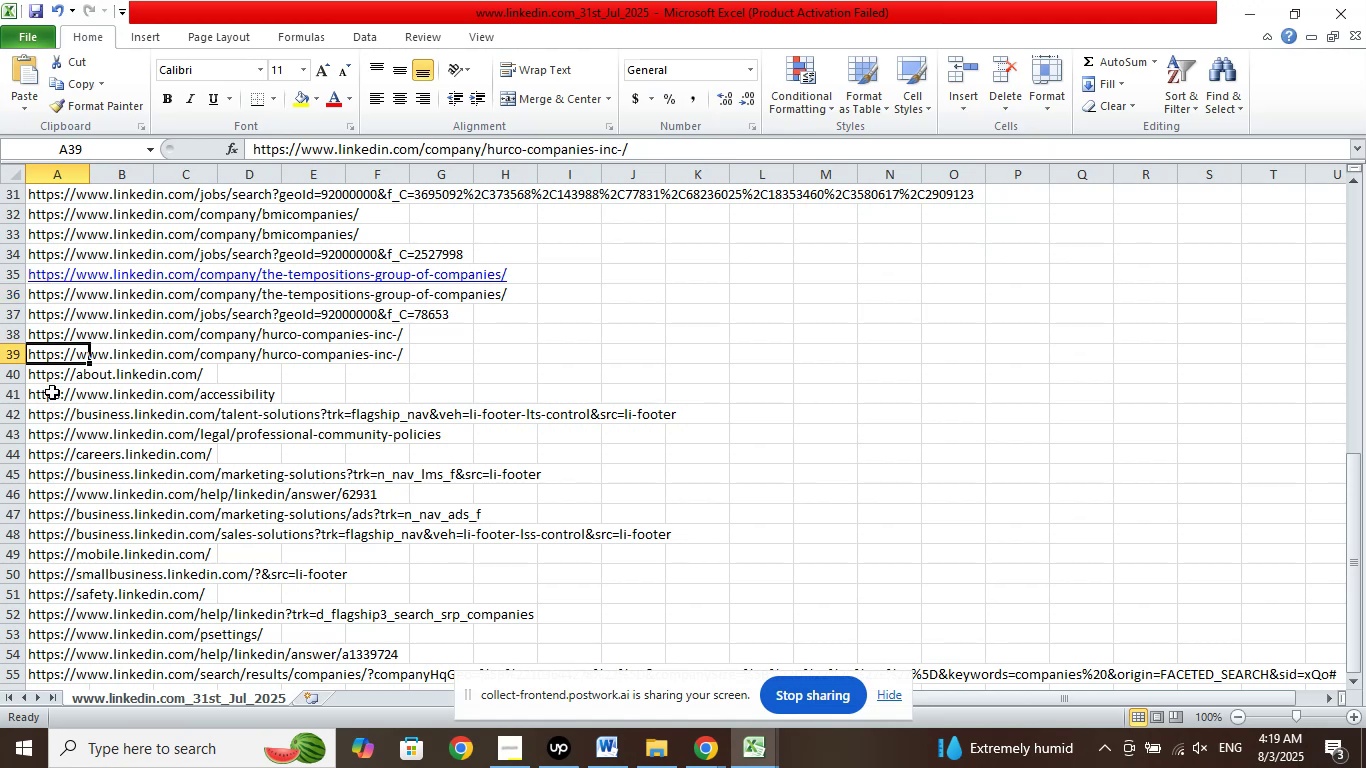 
left_click([52, 392])
 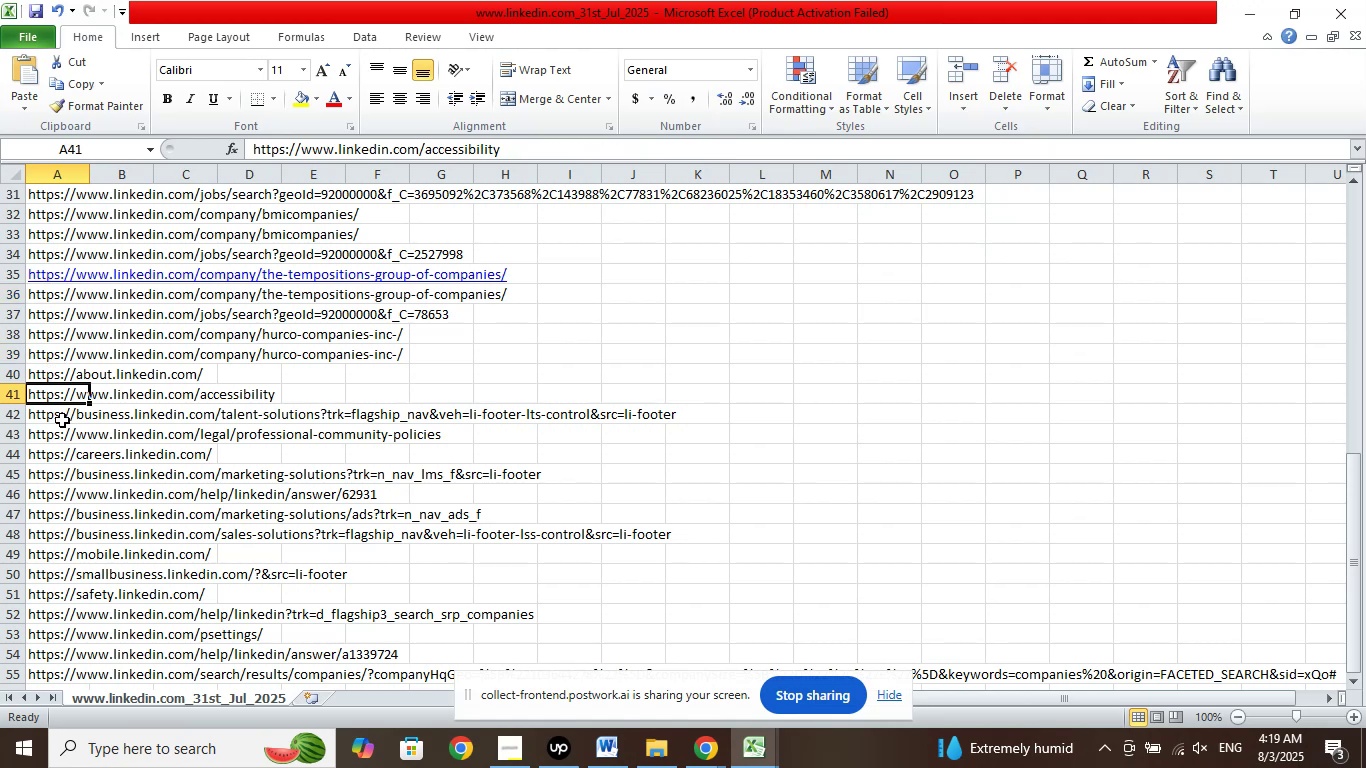 
scroll: coordinate [79, 417], scroll_direction: down, amount: 2.0
 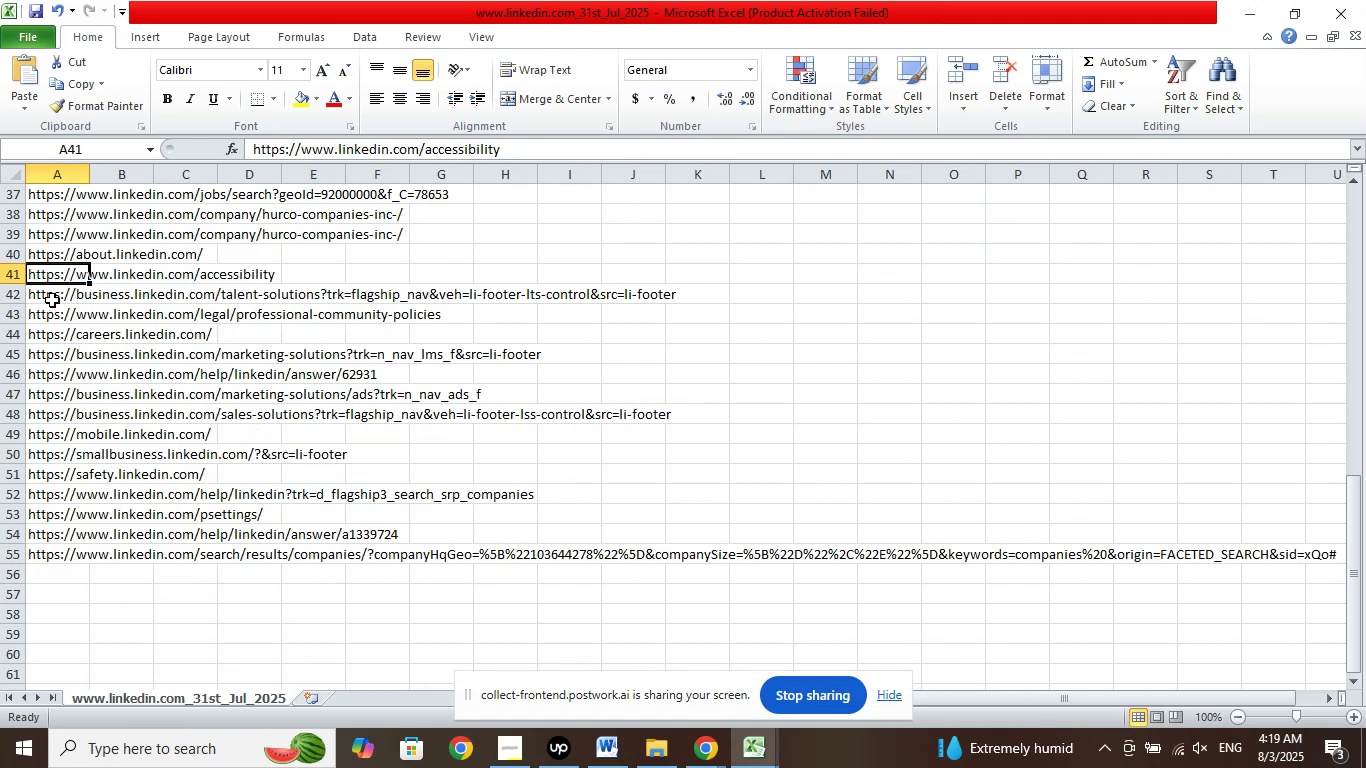 
left_click([52, 300])
 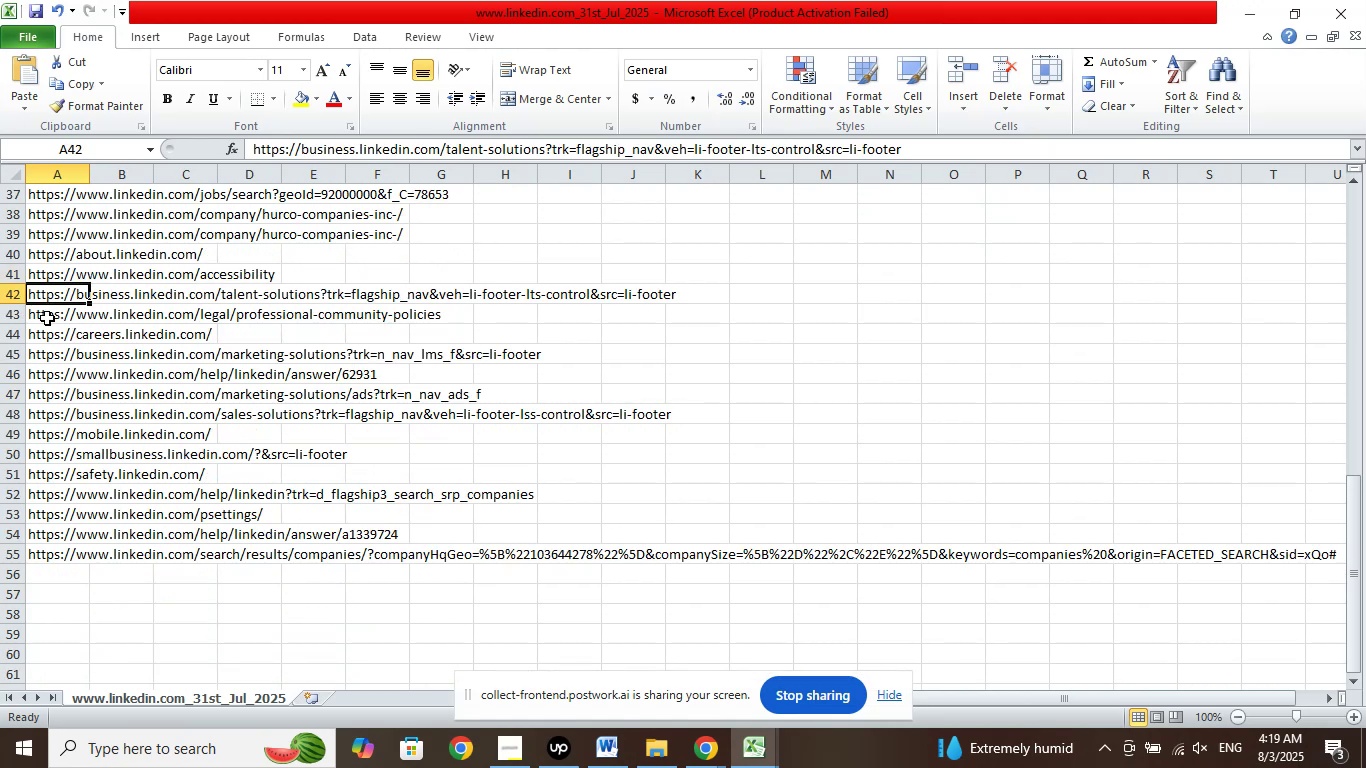 
left_click([45, 324])
 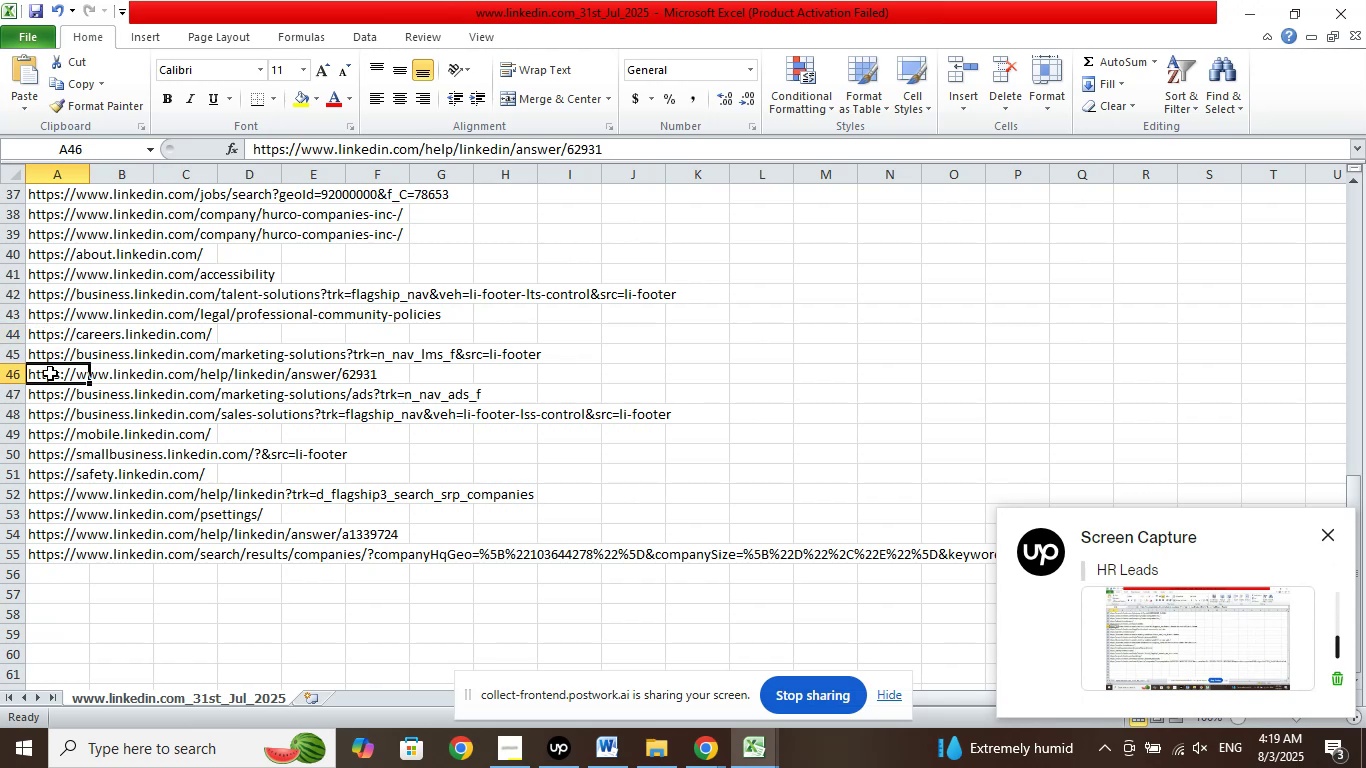 
left_click([49, 393])
 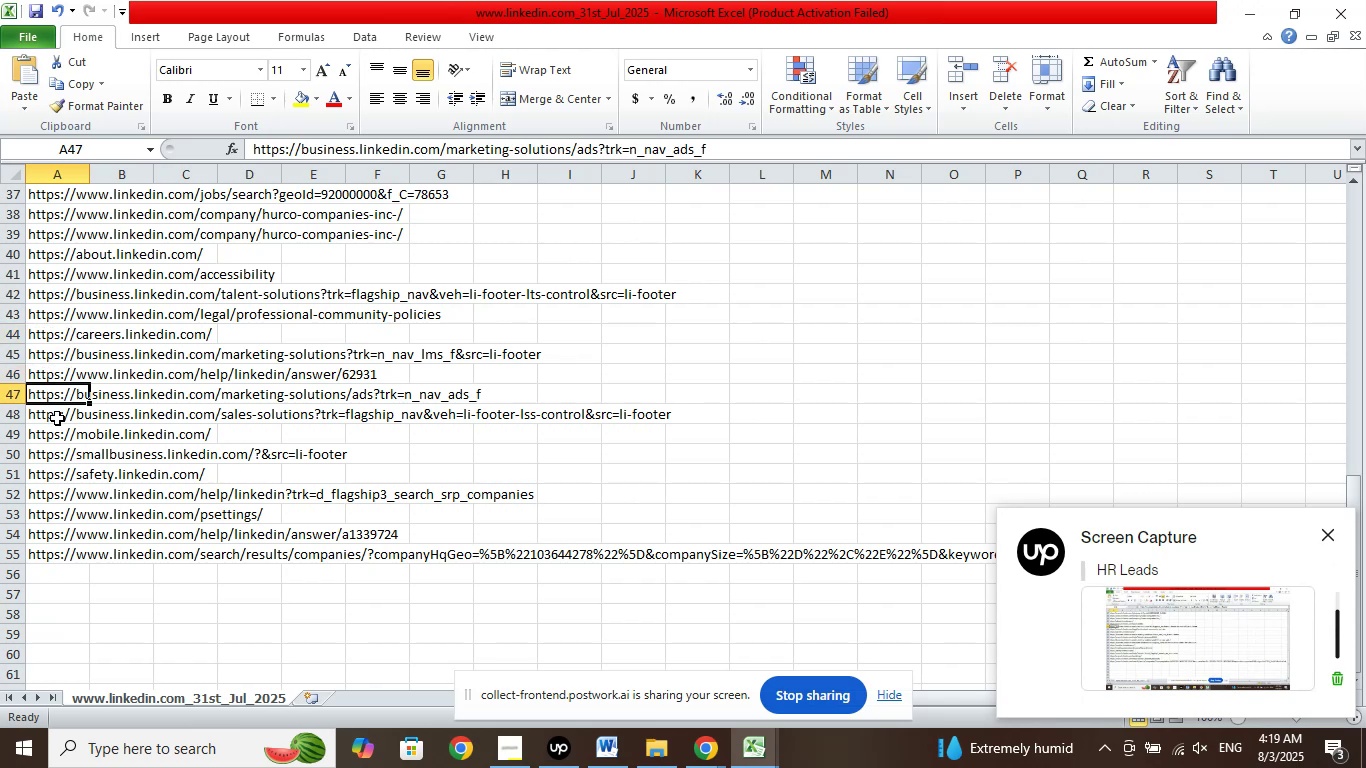 
left_click([56, 419])
 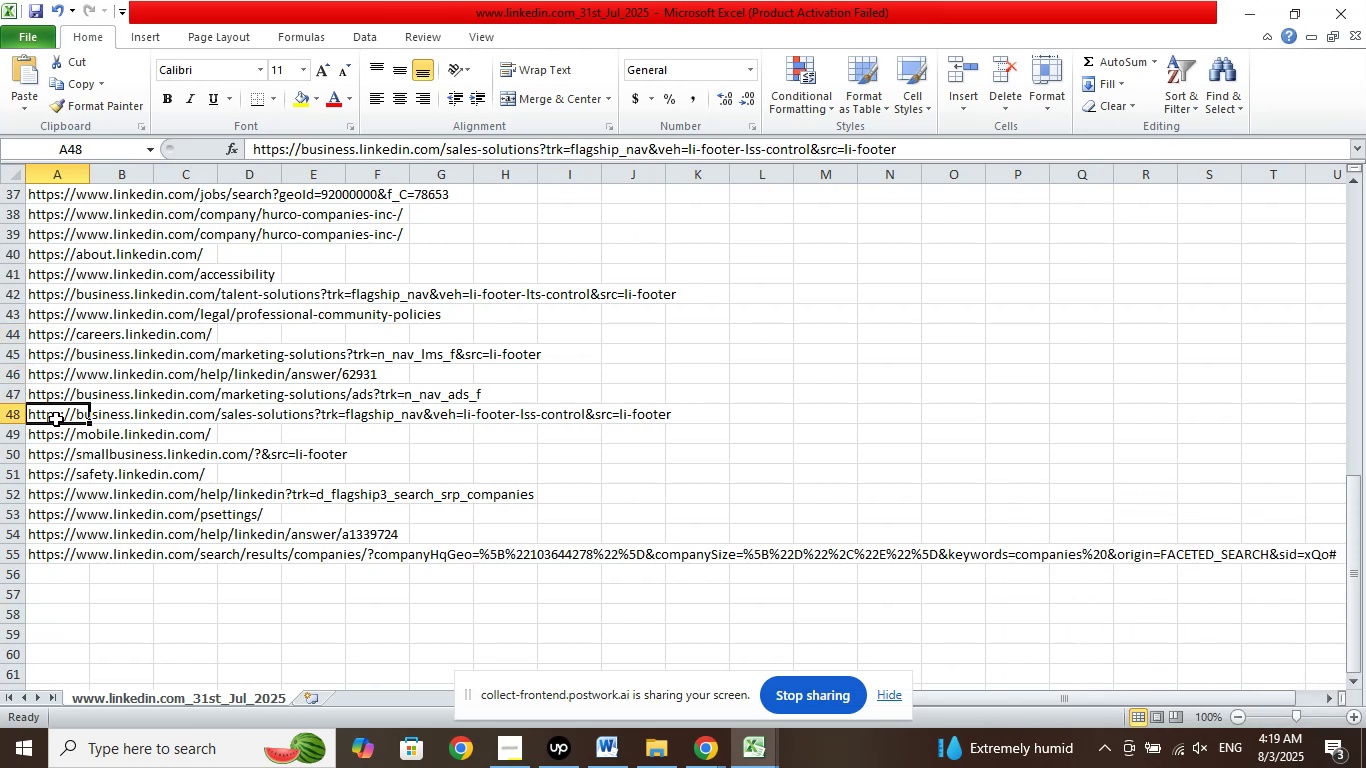 
left_click([60, 433])
 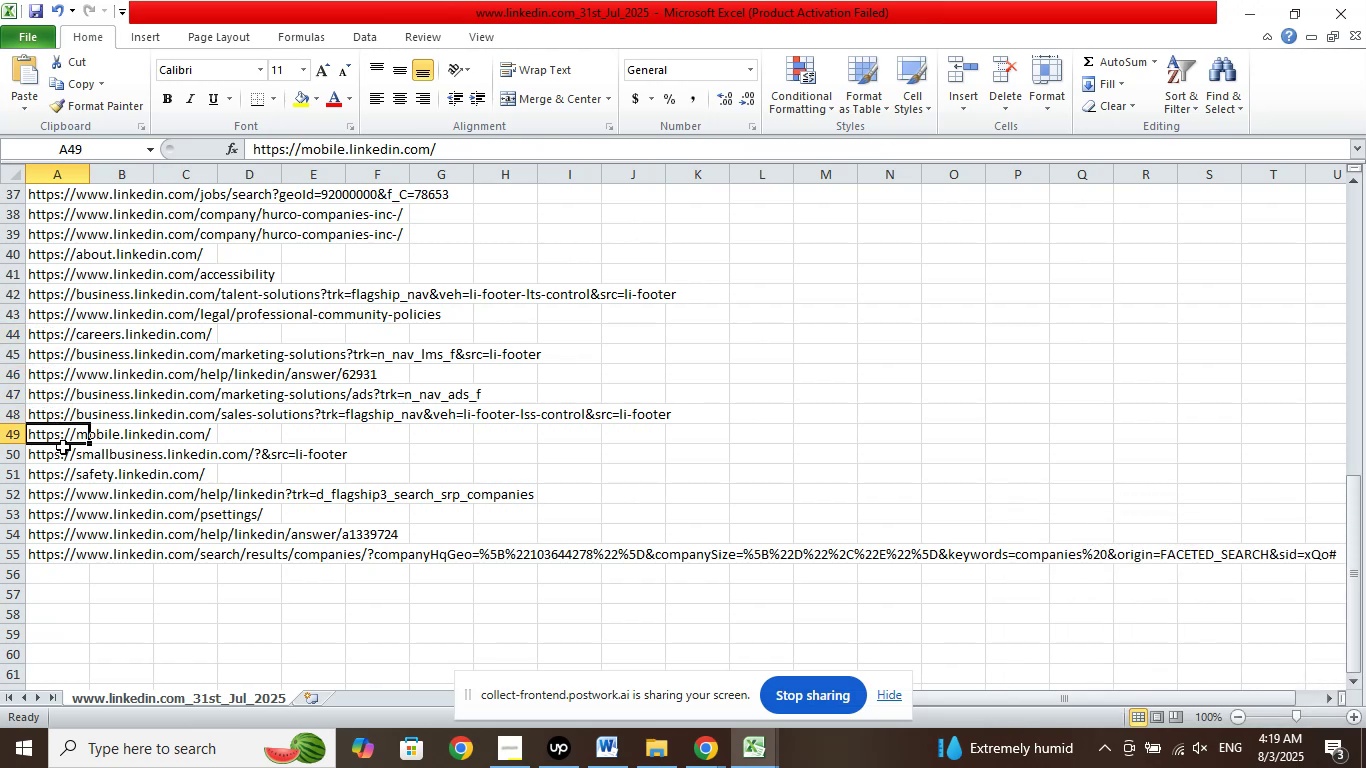 
left_click([63, 447])
 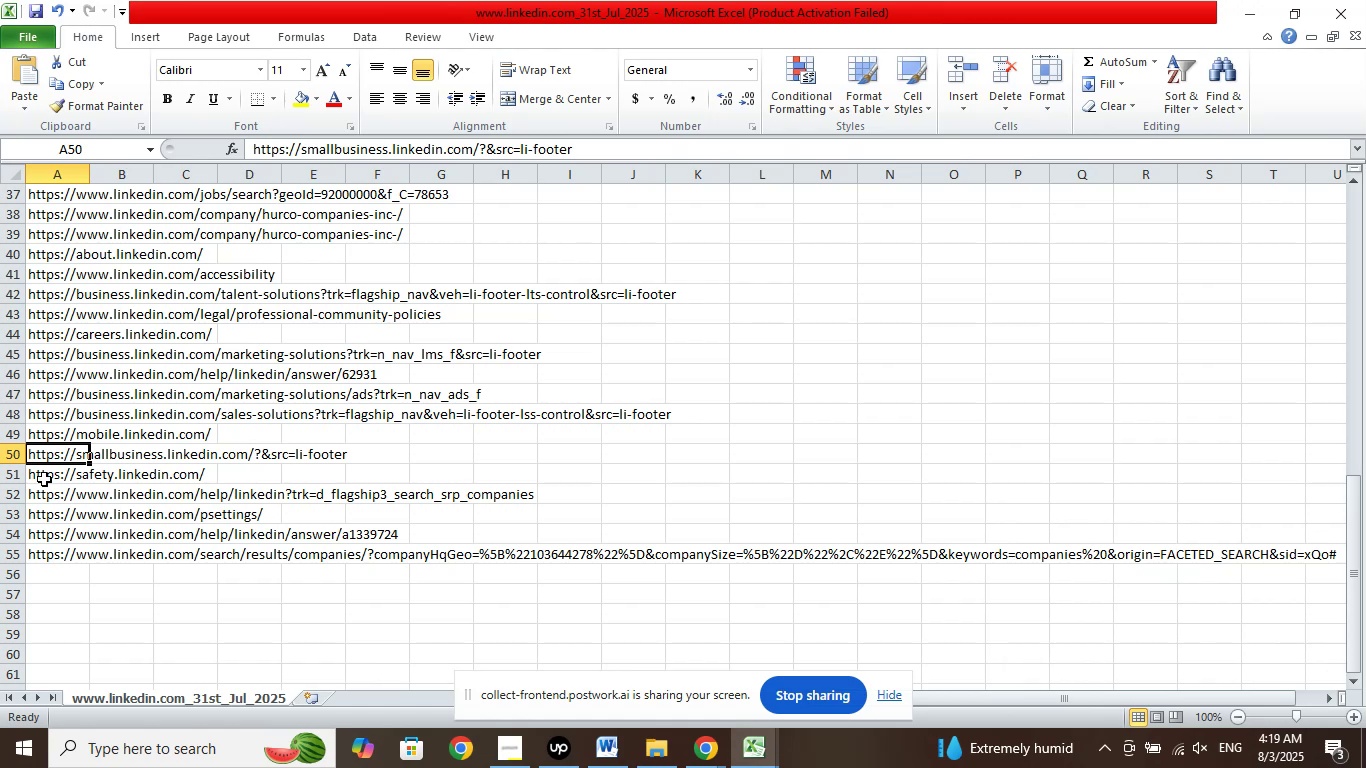 
left_click([44, 479])
 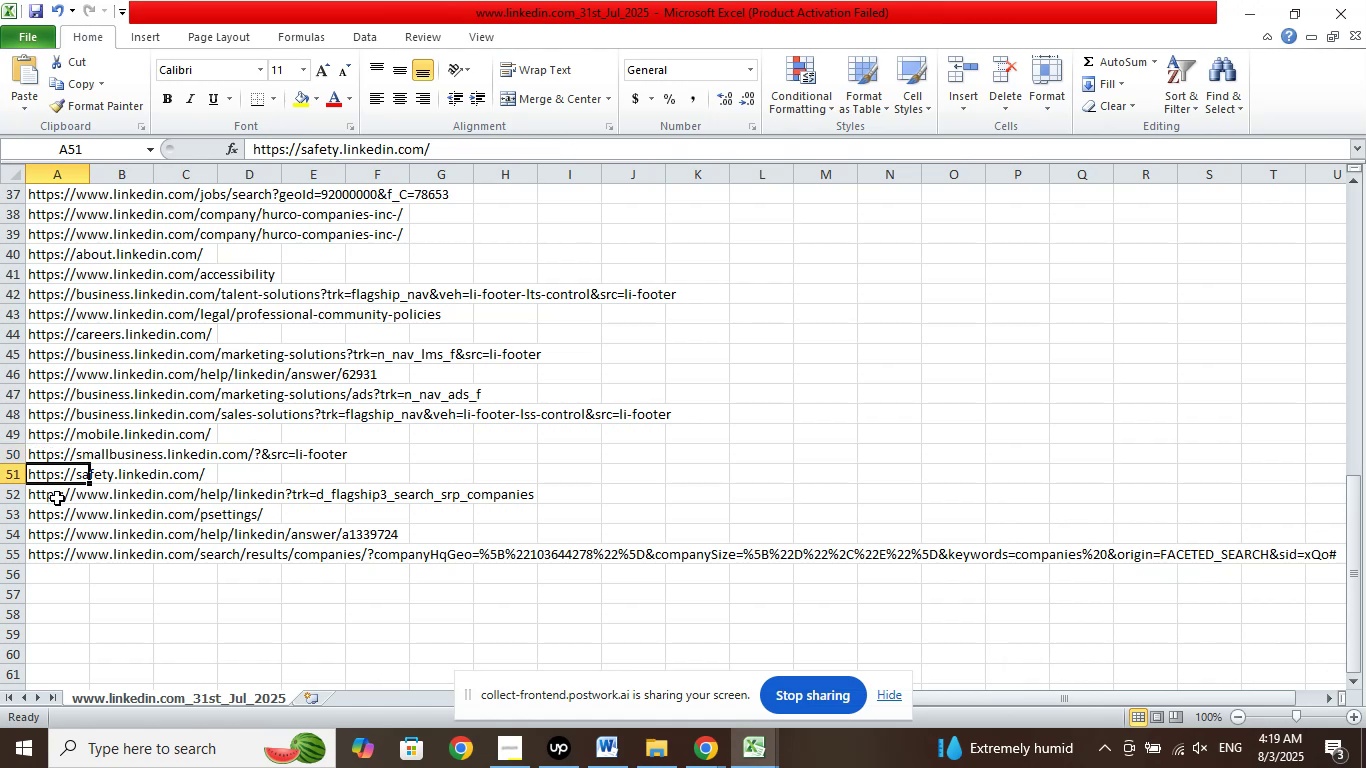 
left_click([57, 498])
 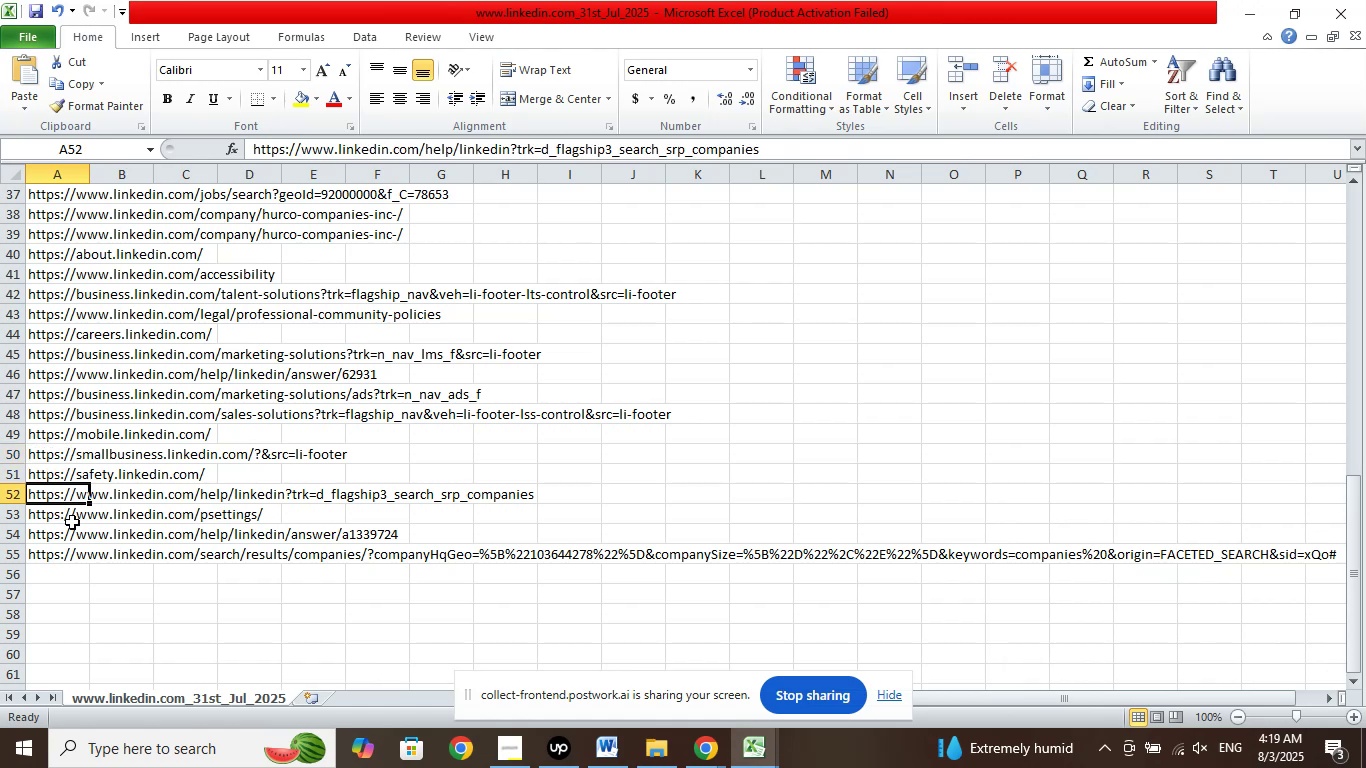 
left_click([72, 522])
 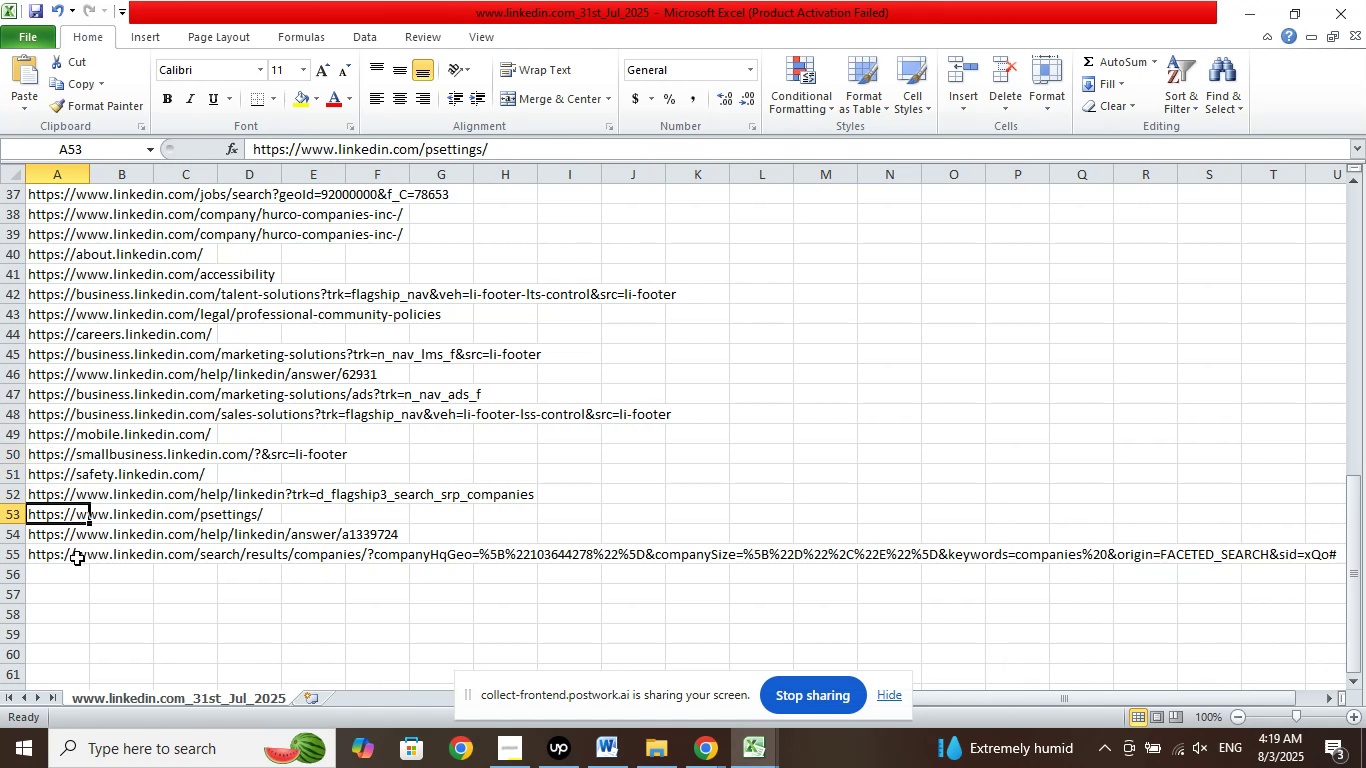 
left_click([77, 558])
 